 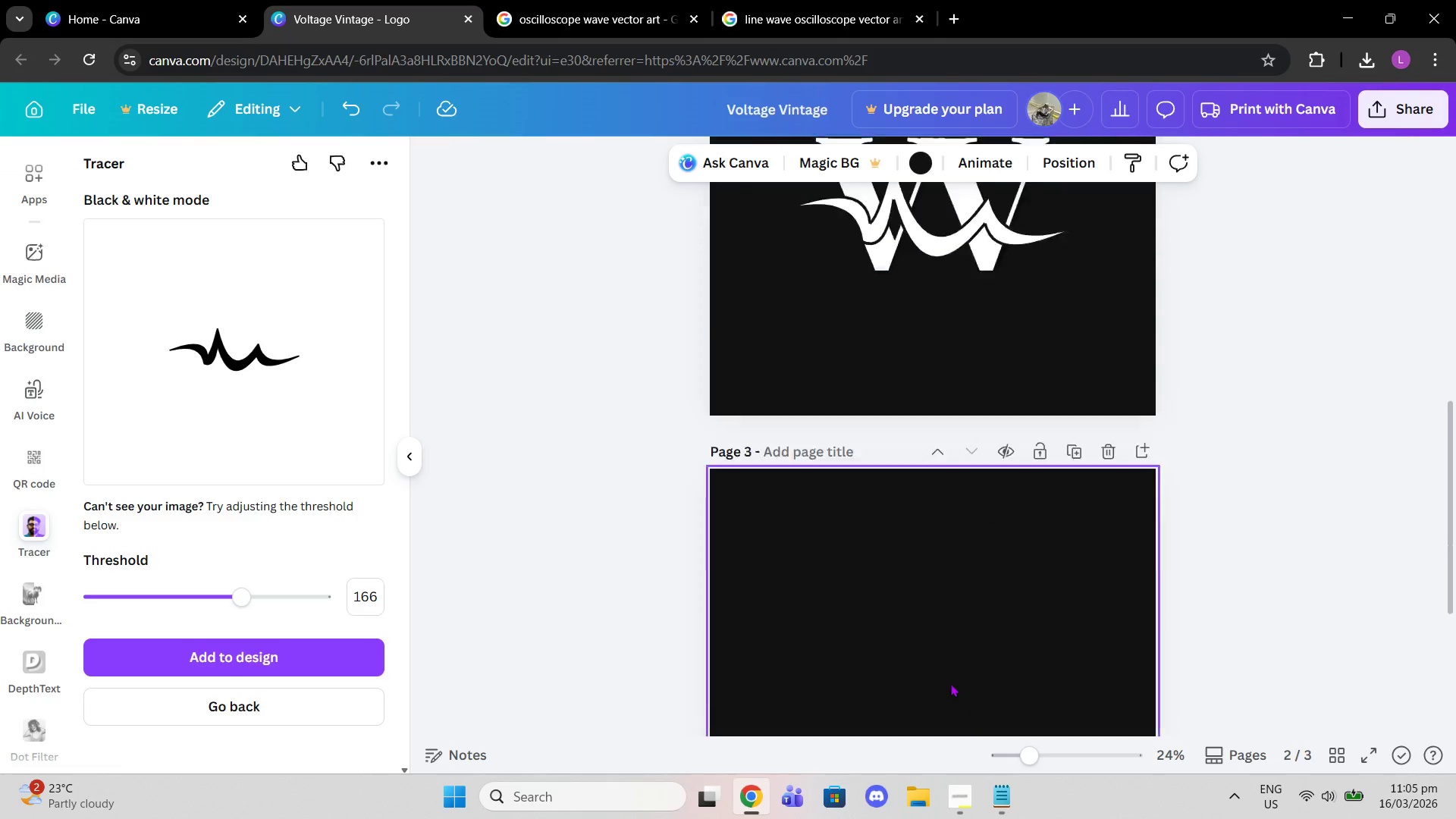 
scroll: coordinate [24, 226], scroll_direction: up, amount: 5.0
 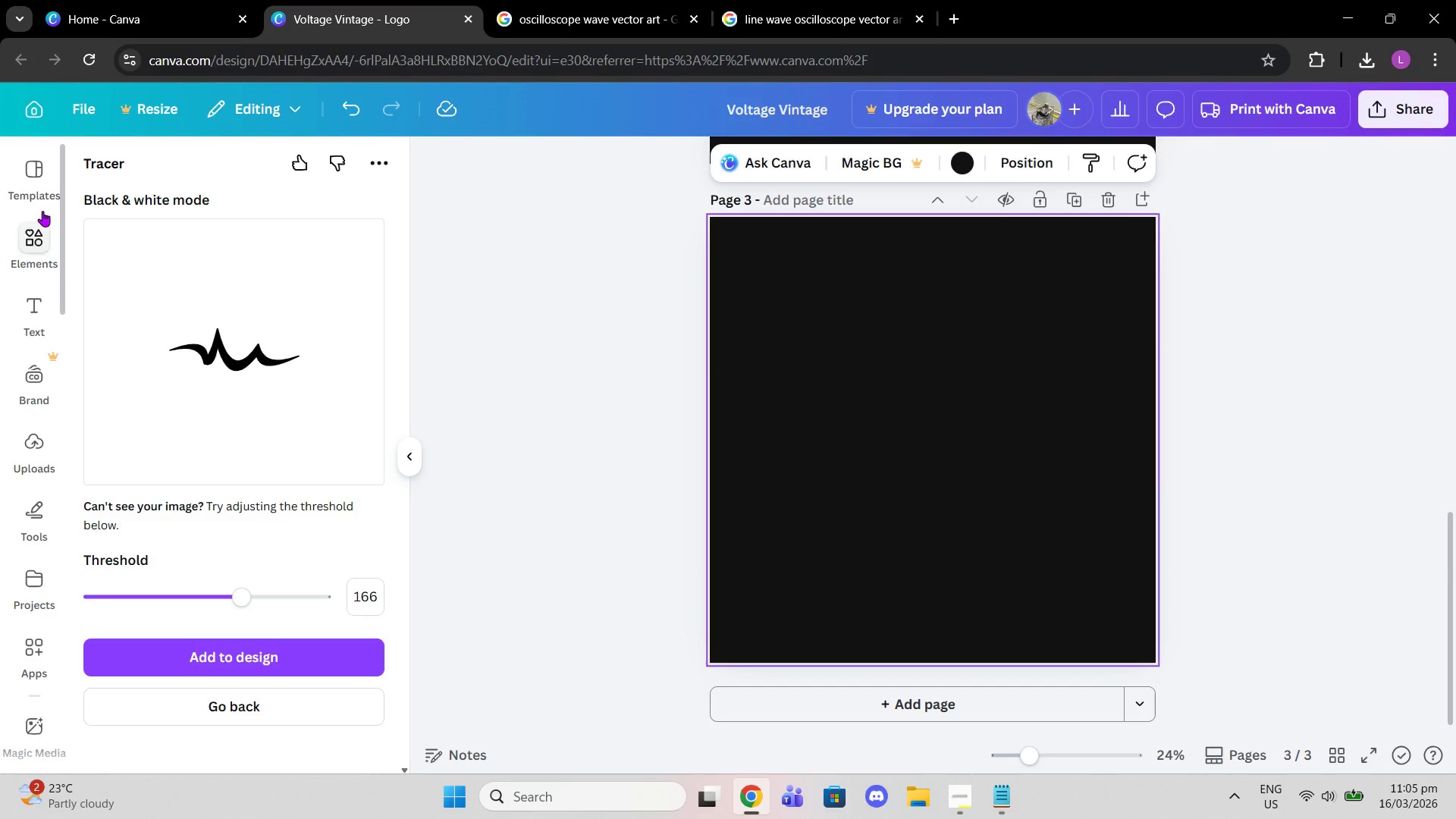 
left_click([33, 254])
 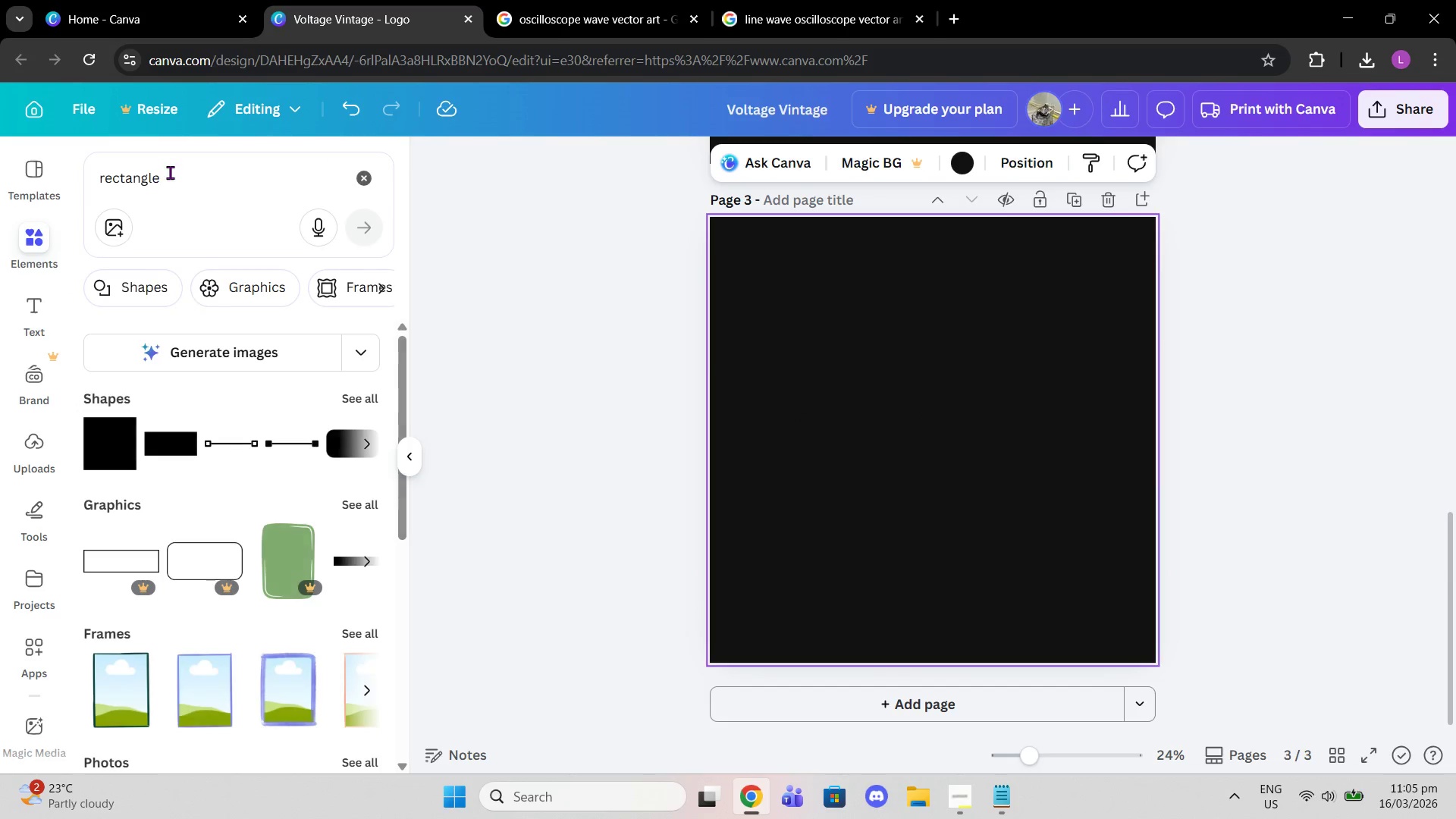 
left_click([170, 172])
 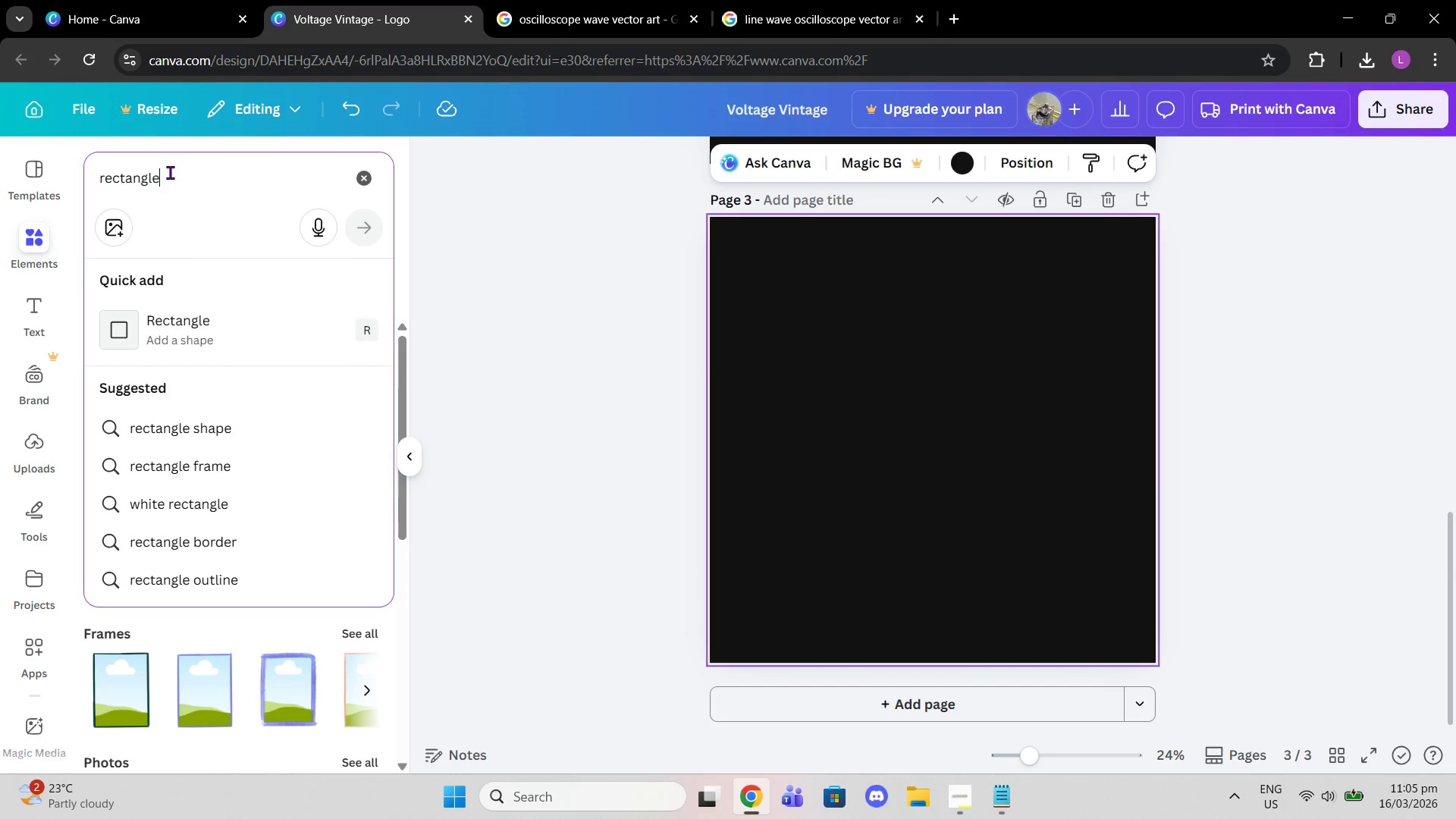 
left_click_drag(start_coordinate=[170, 172], to_coordinate=[111, 159])
 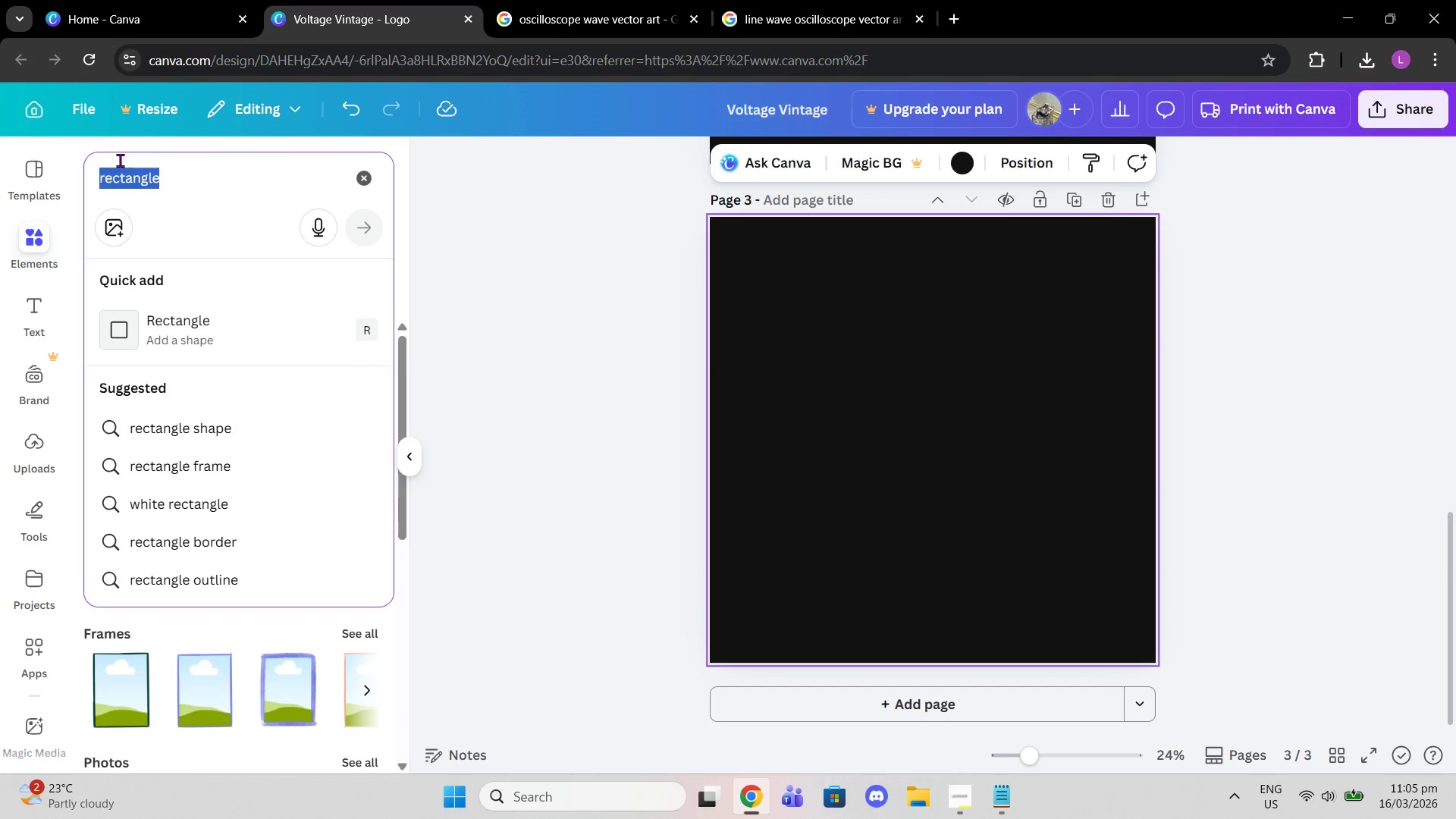 
type(tshirt pocket)
 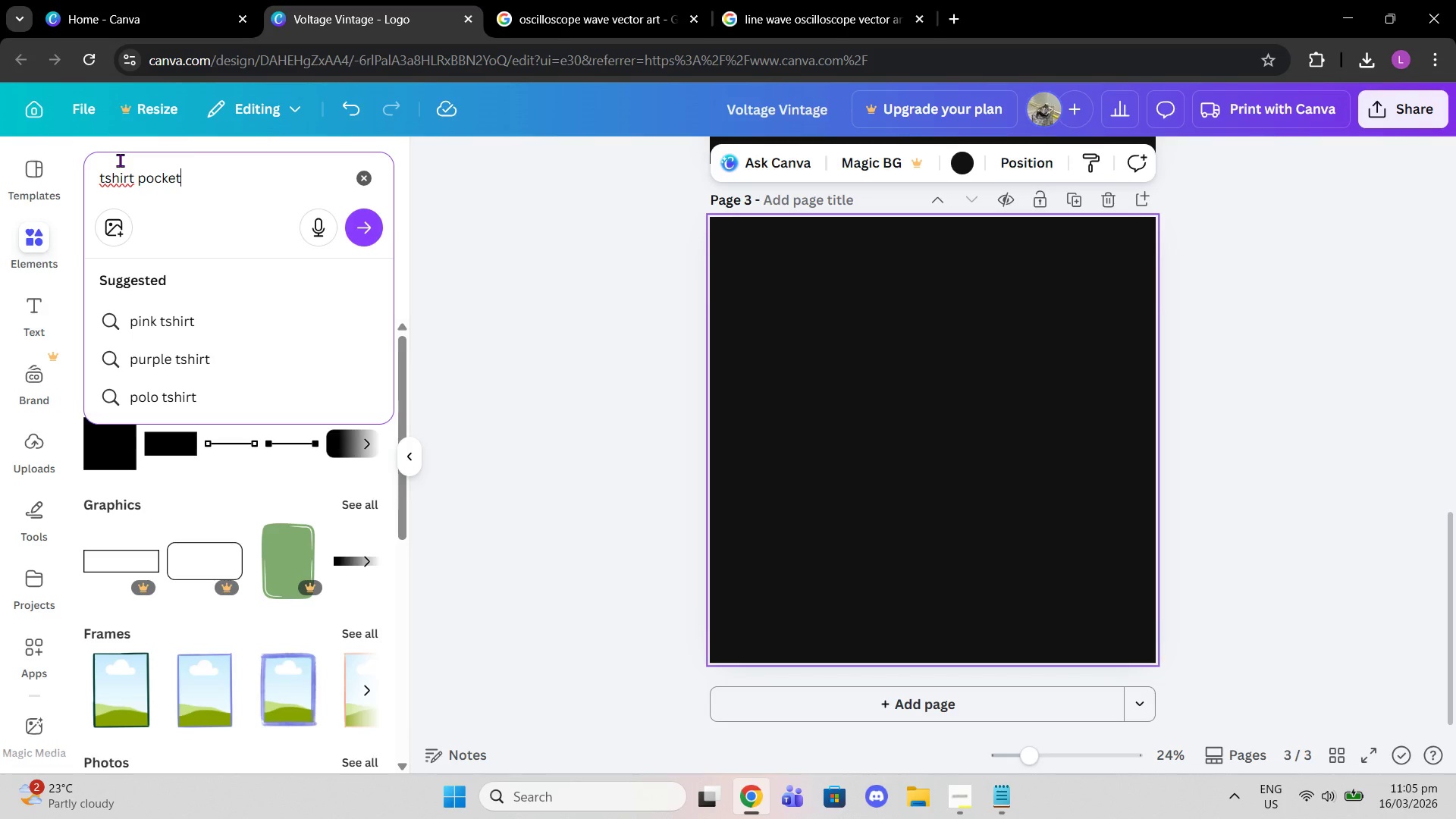 
key(Enter)
 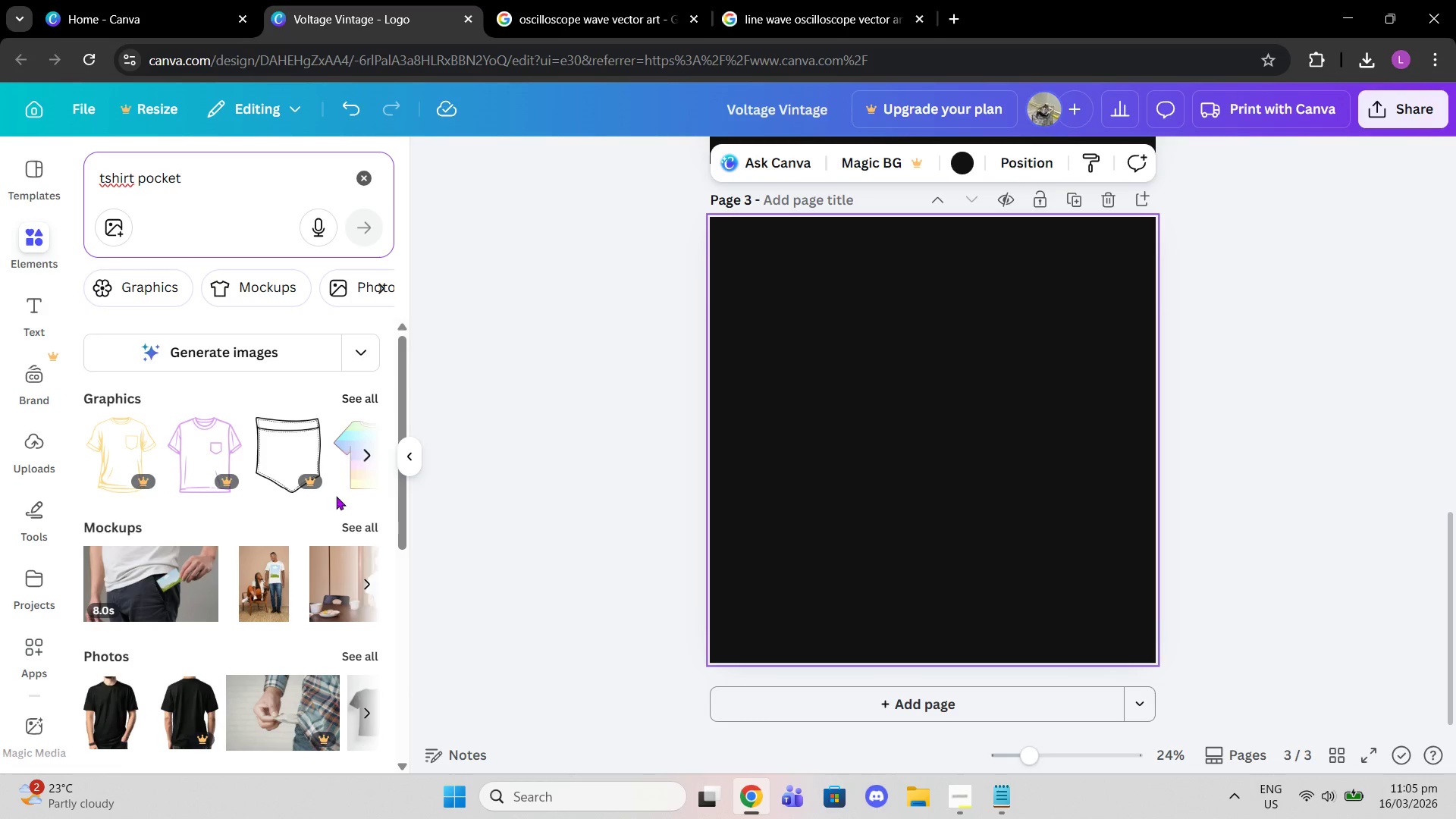 
left_click([357, 526])
 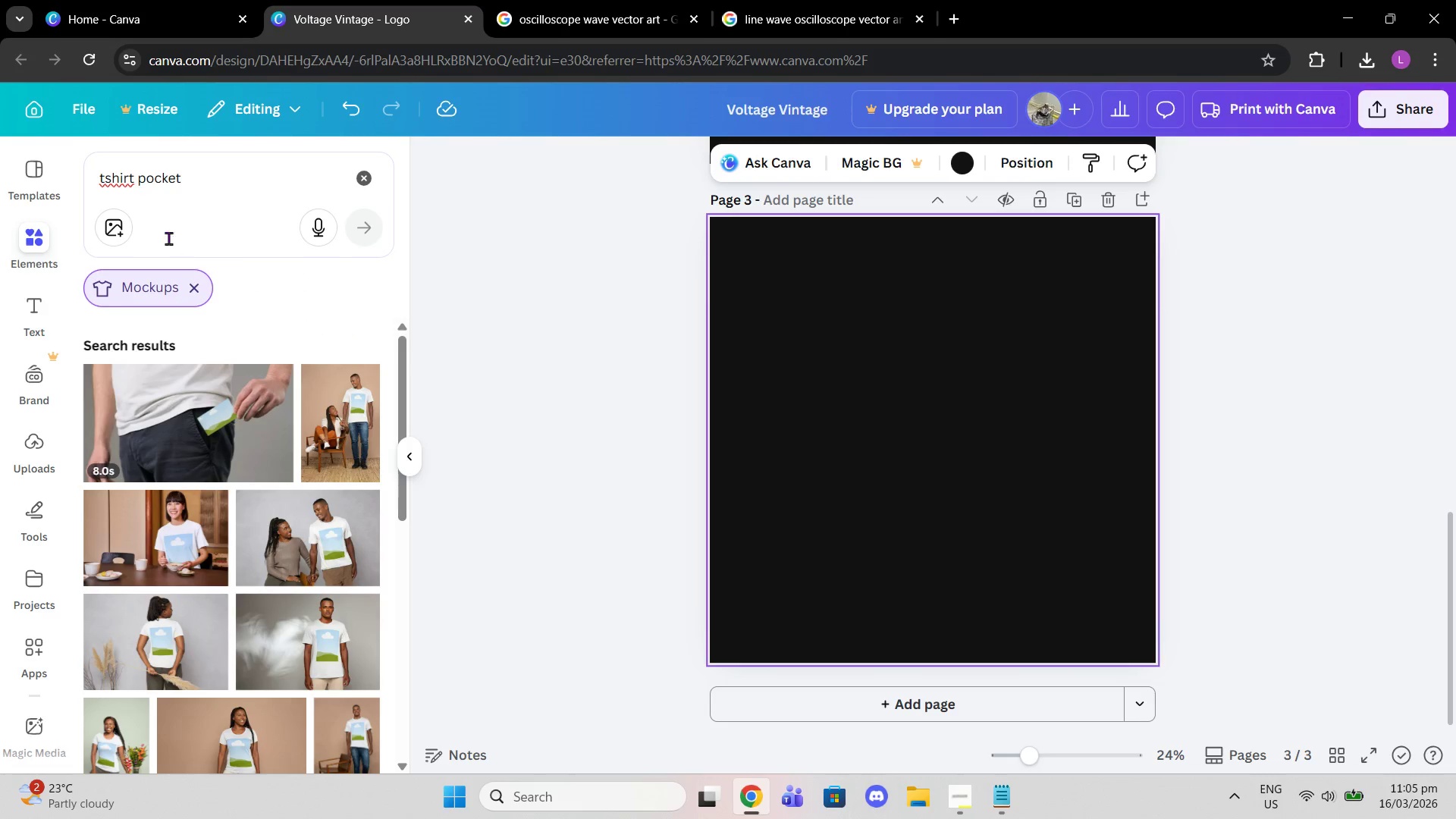 
left_click([163, 199])
 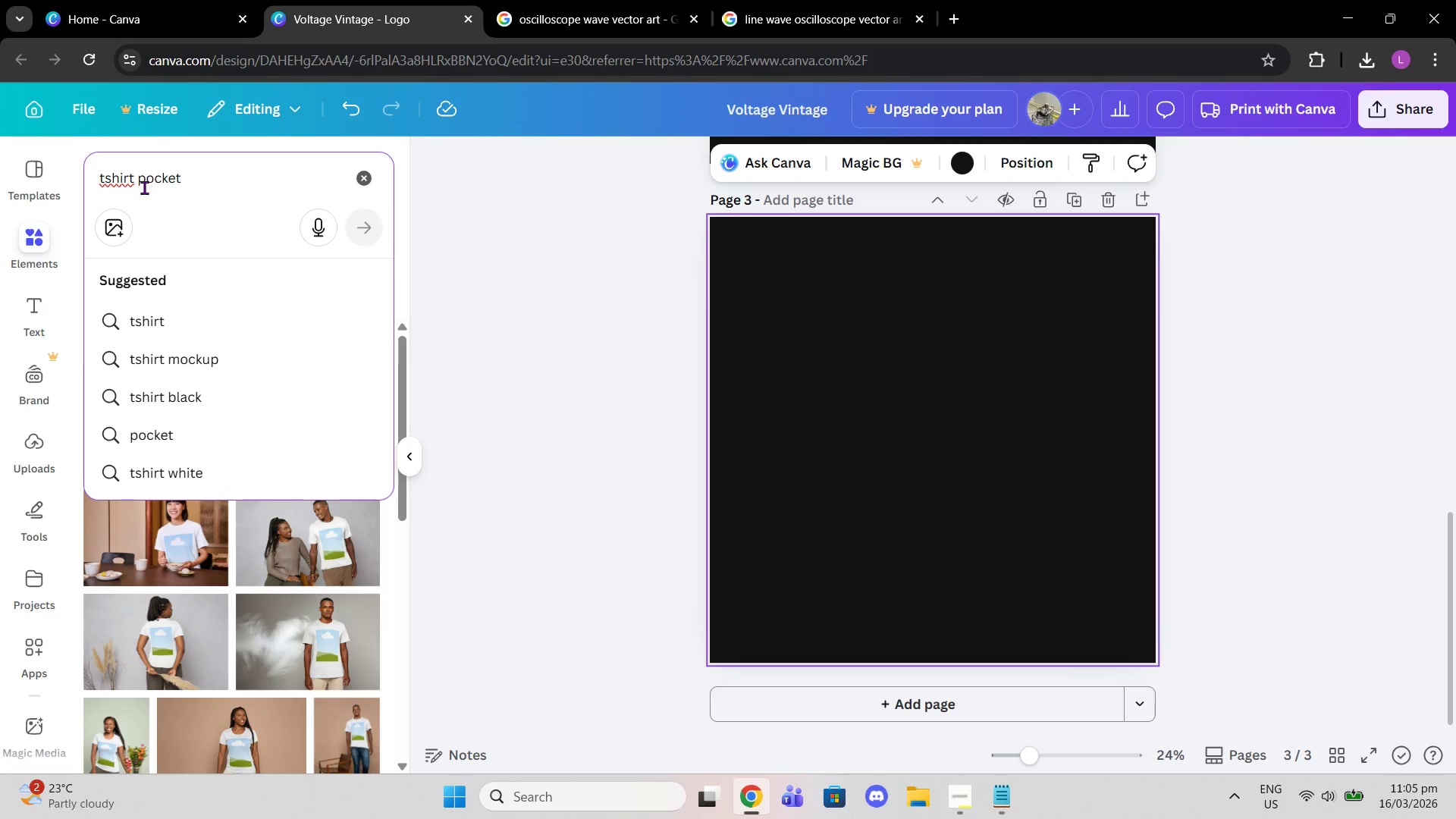 
left_click_drag(start_coordinate=[137, 180], to_coordinate=[224, 179])
 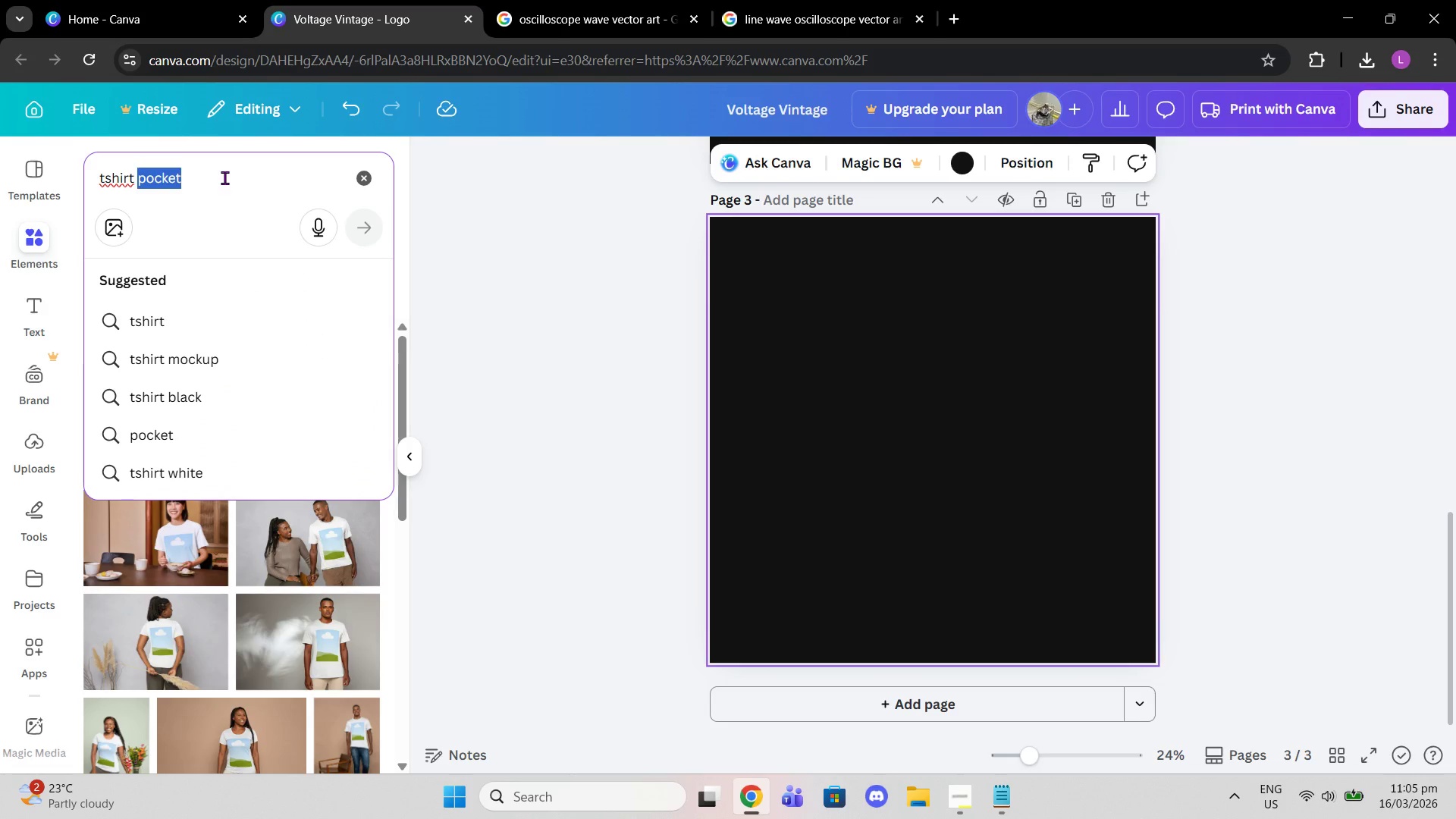 
key(Backspace)
 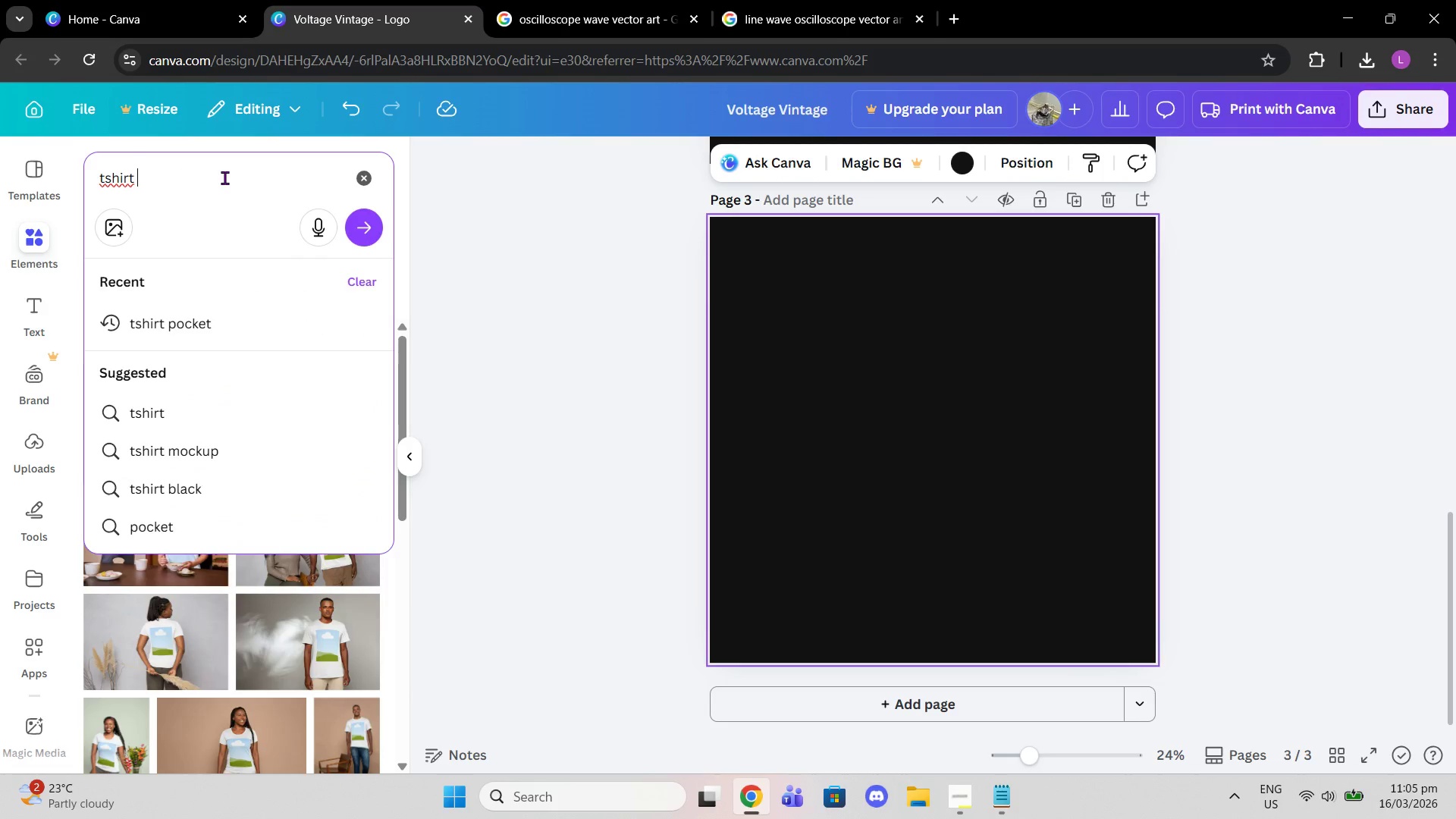 
key(Enter)
 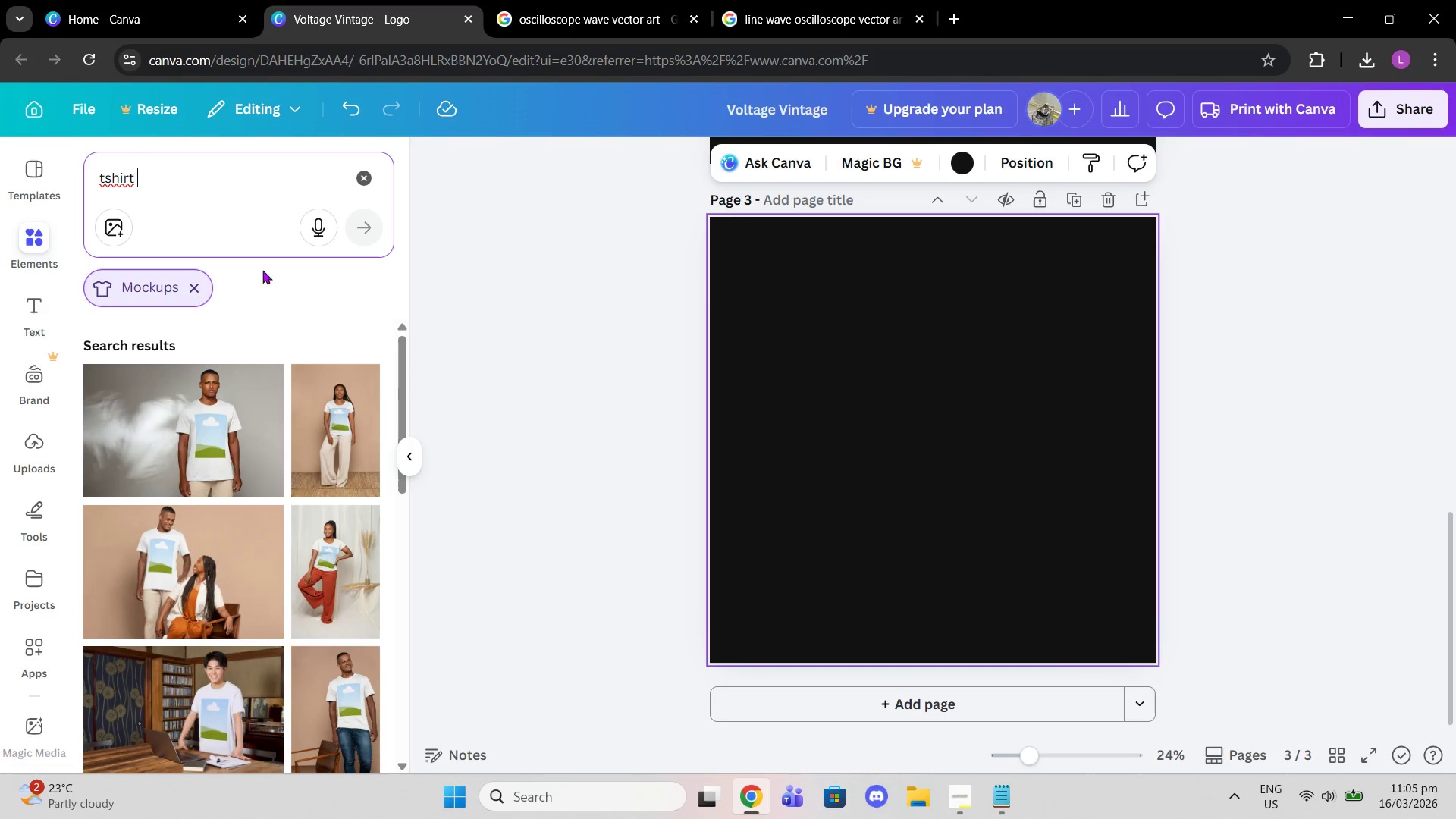 
scroll: coordinate [327, 384], scroll_direction: down, amount: 13.0
 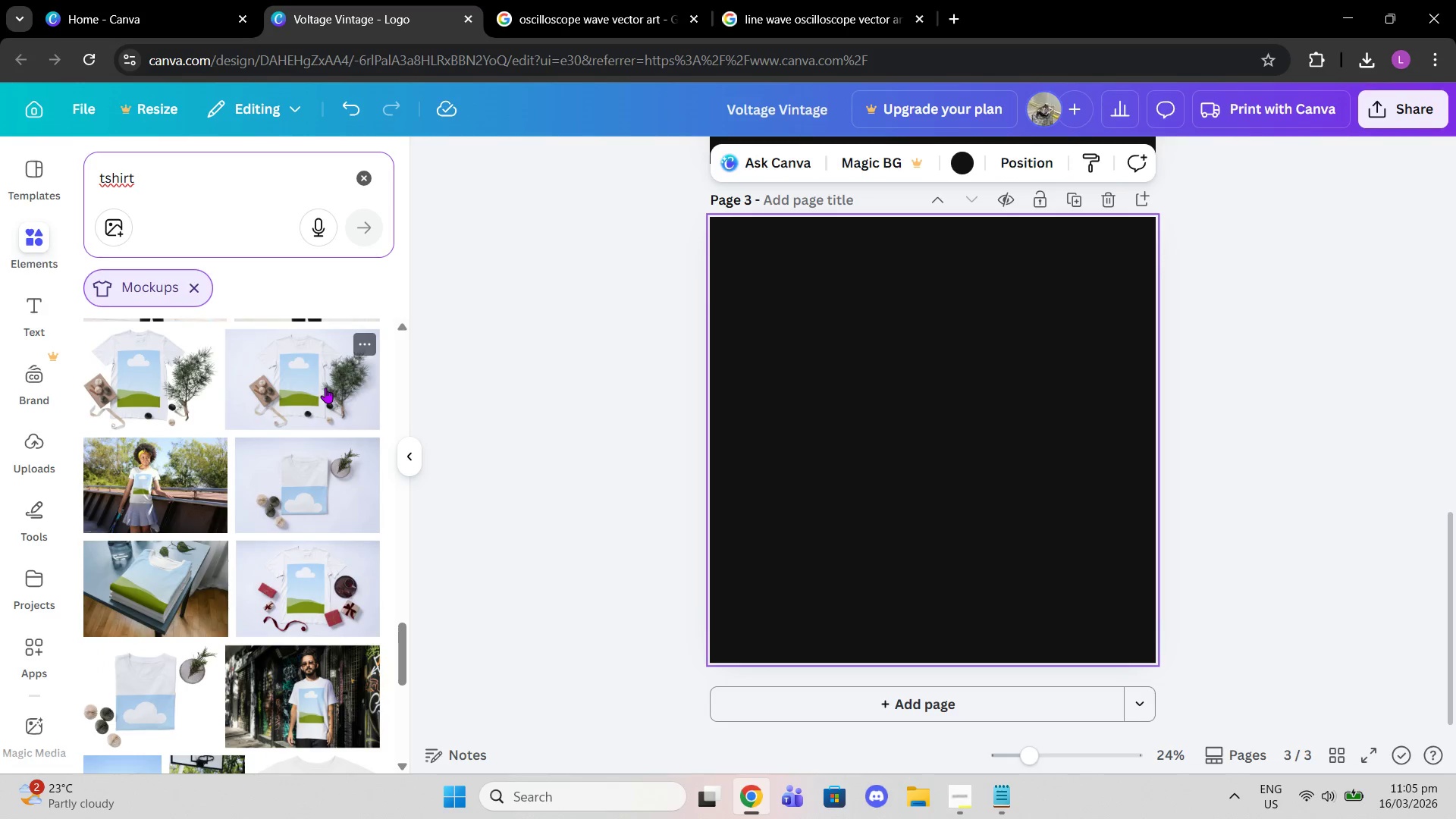 
scroll: coordinate [325, 391], scroll_direction: down, amount: 2.0
 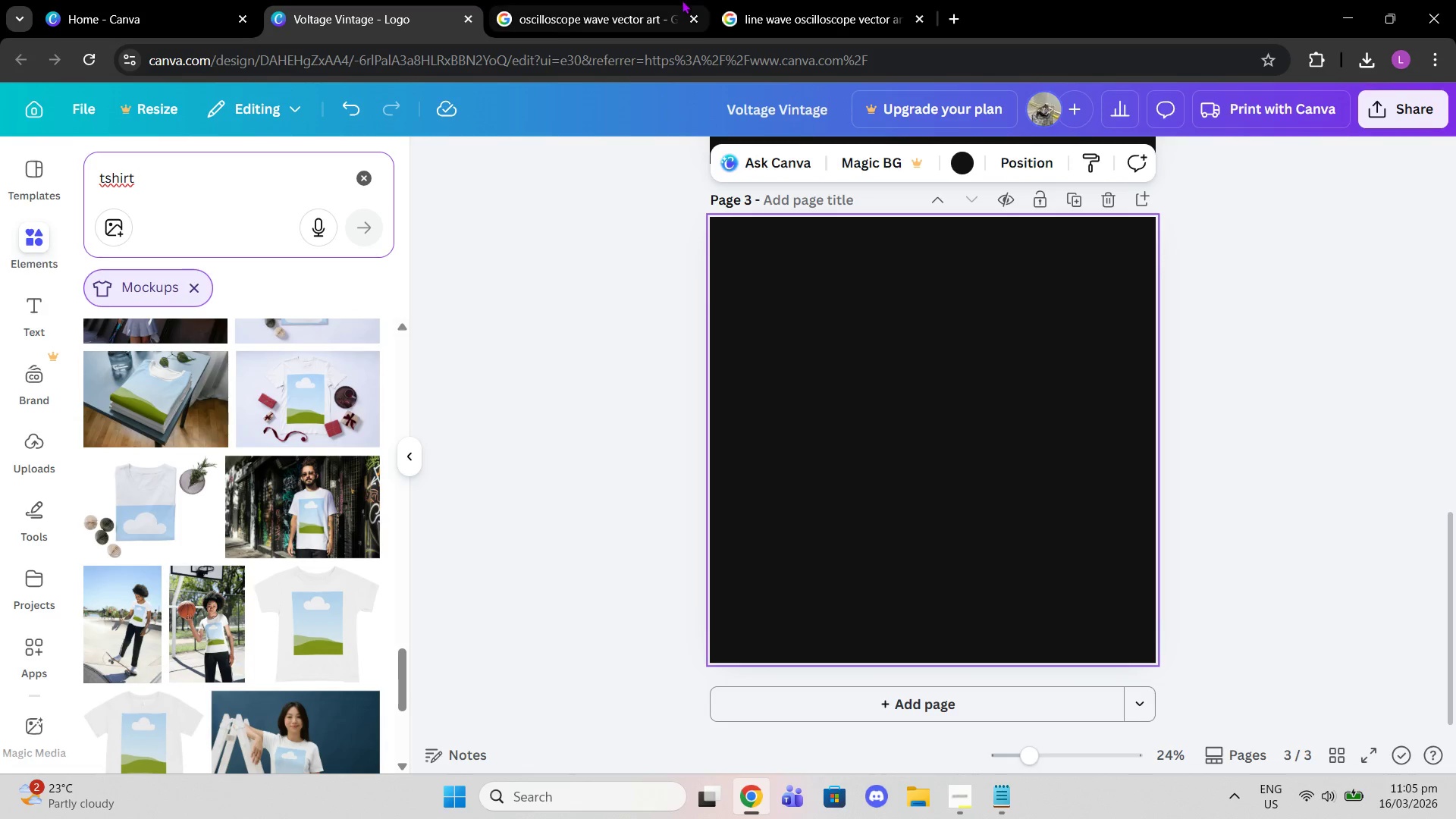 
left_click([778, 0])
 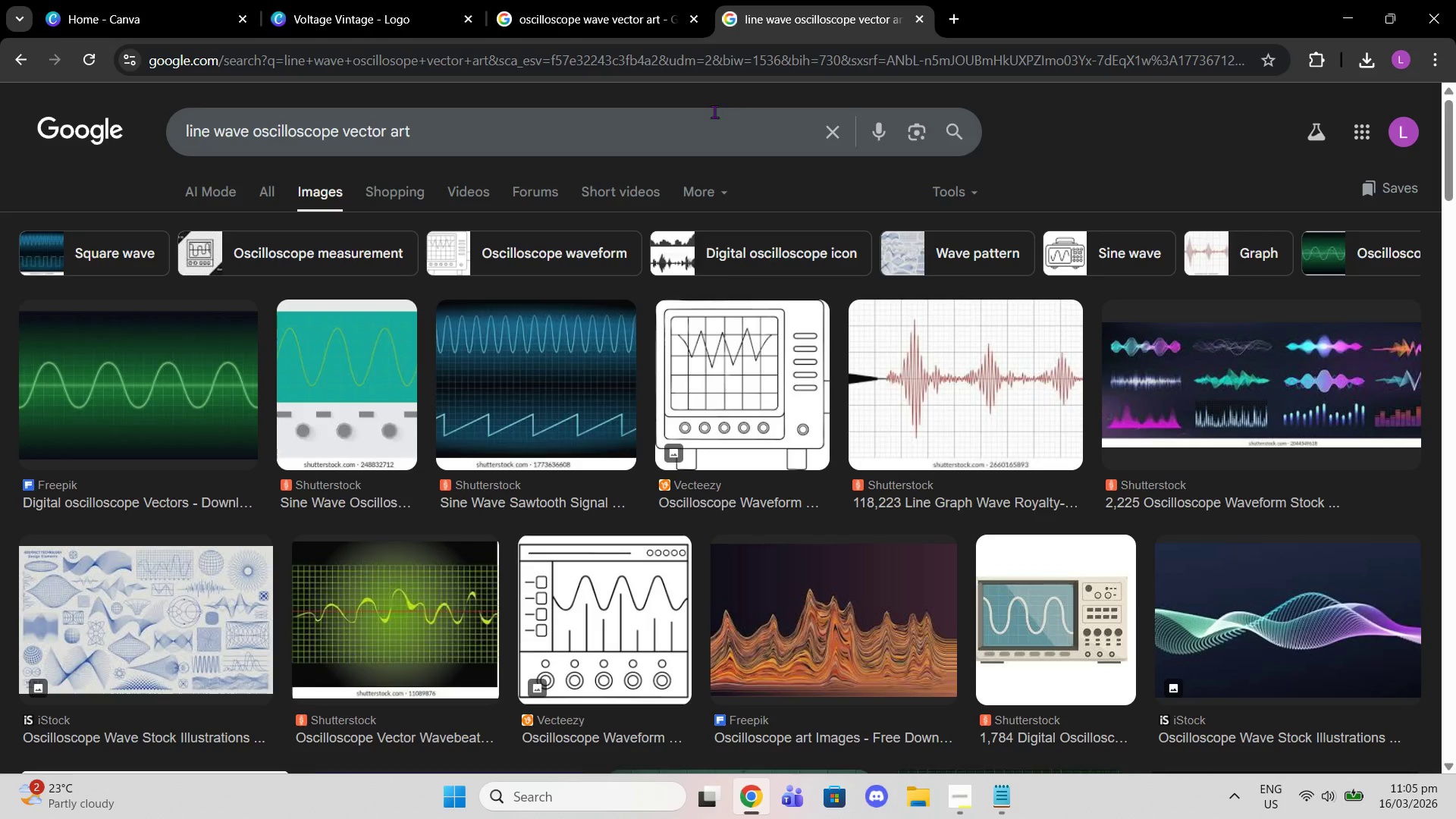 
left_click_drag(start_coordinate=[714, 111], to_coordinate=[181, 123])
 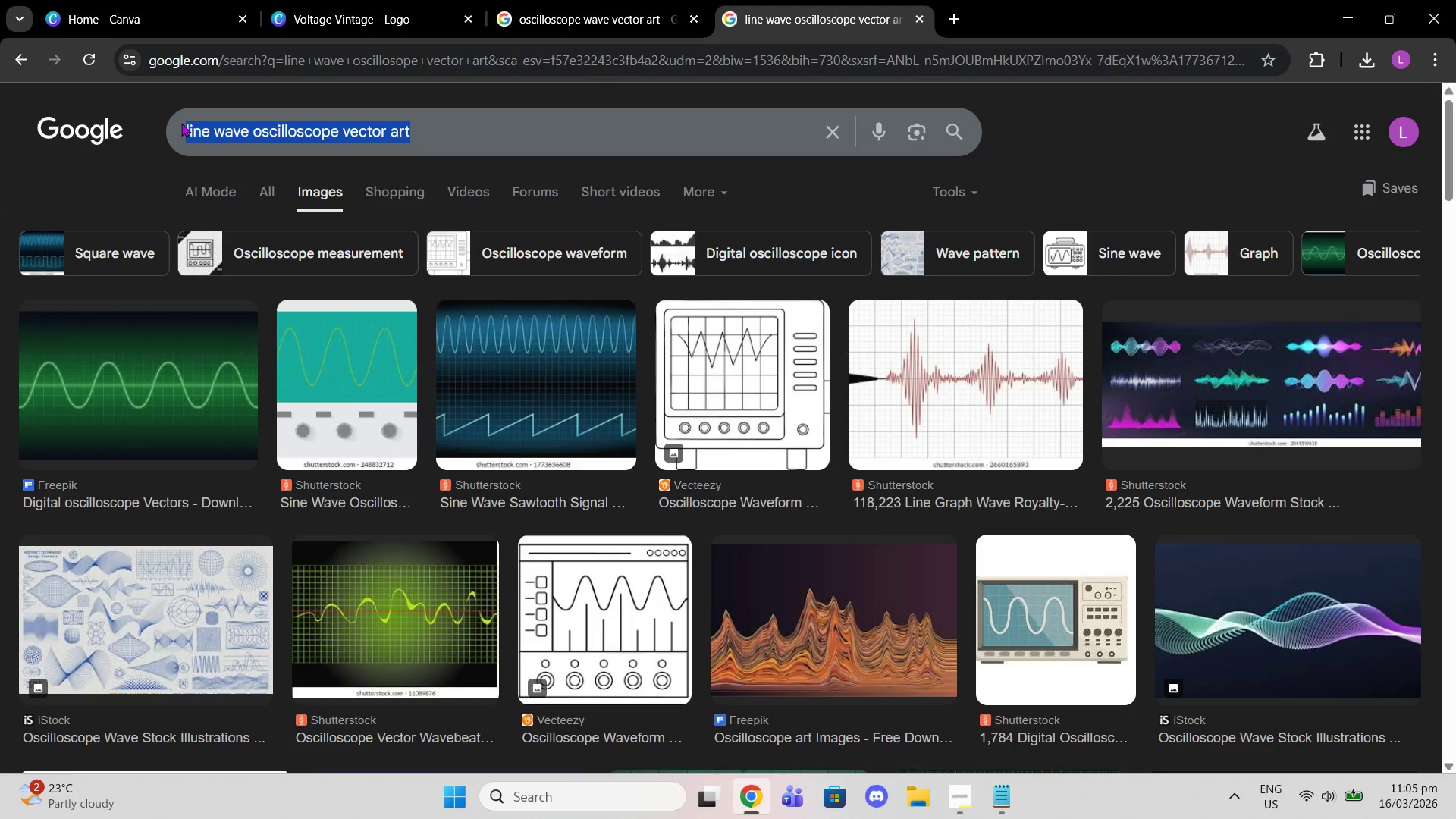 
type(work p)
key(Backspace)
type(shirt with pocket)
 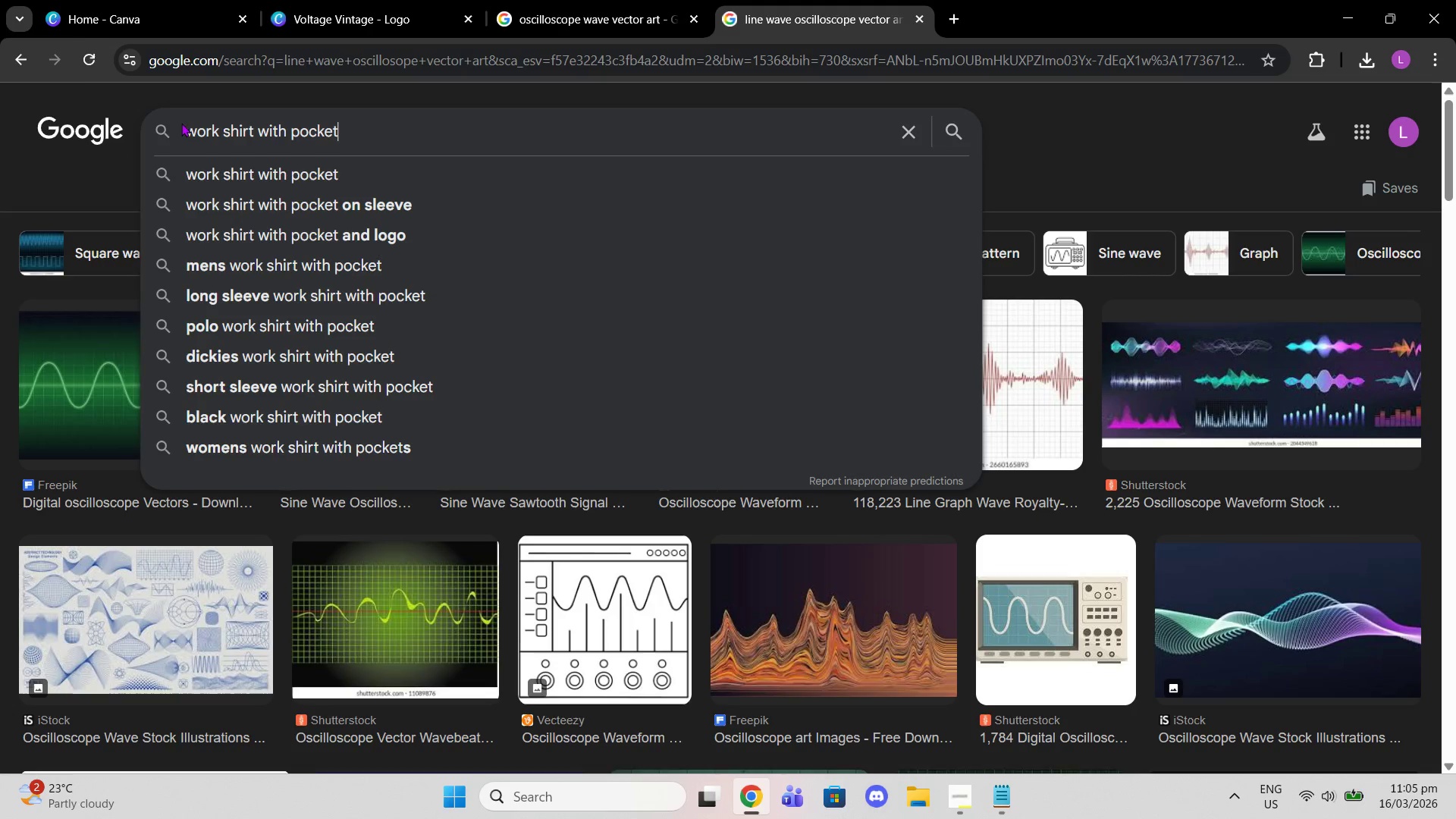 
key(Enter)
 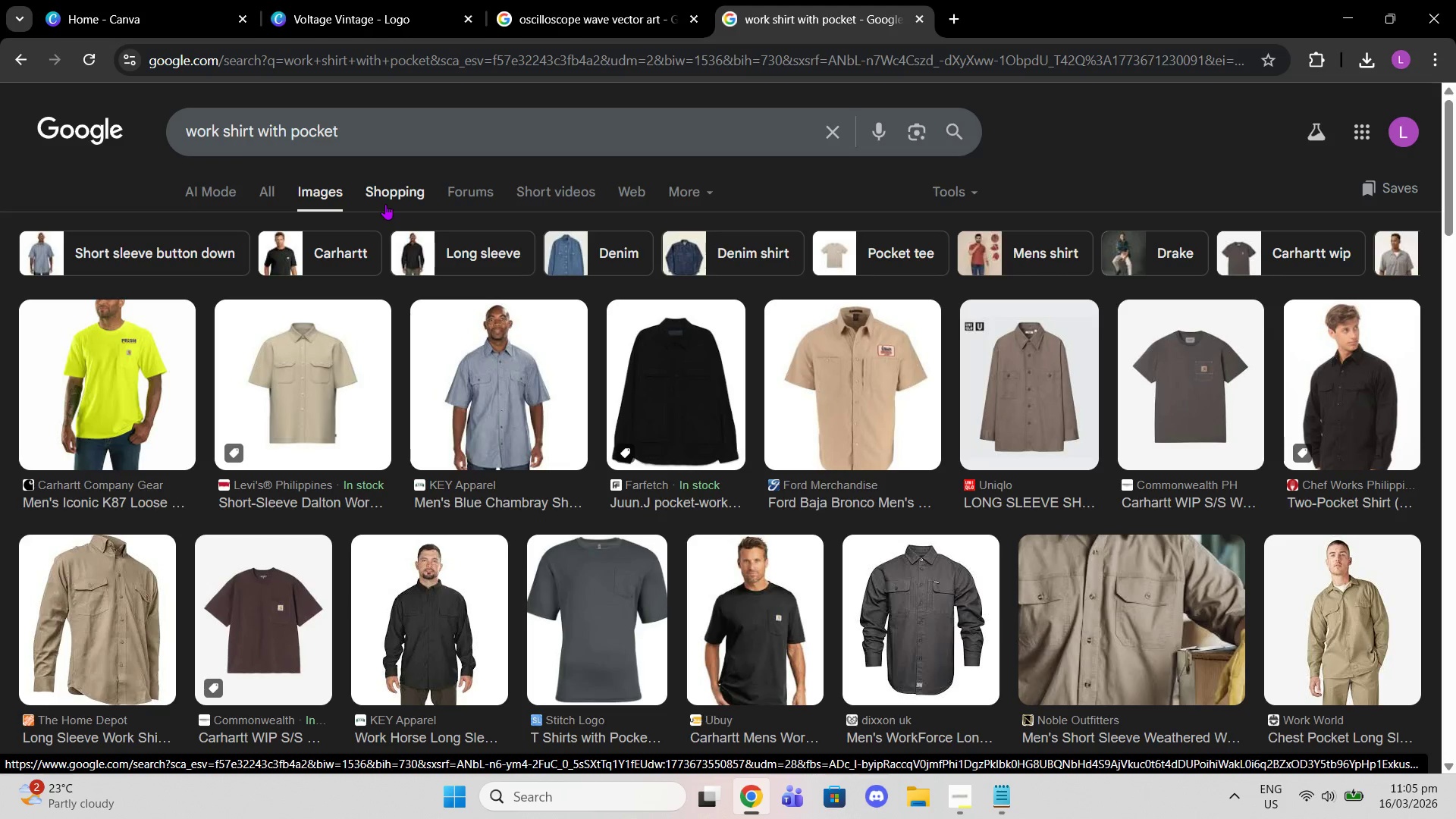 
wait(6.64)
 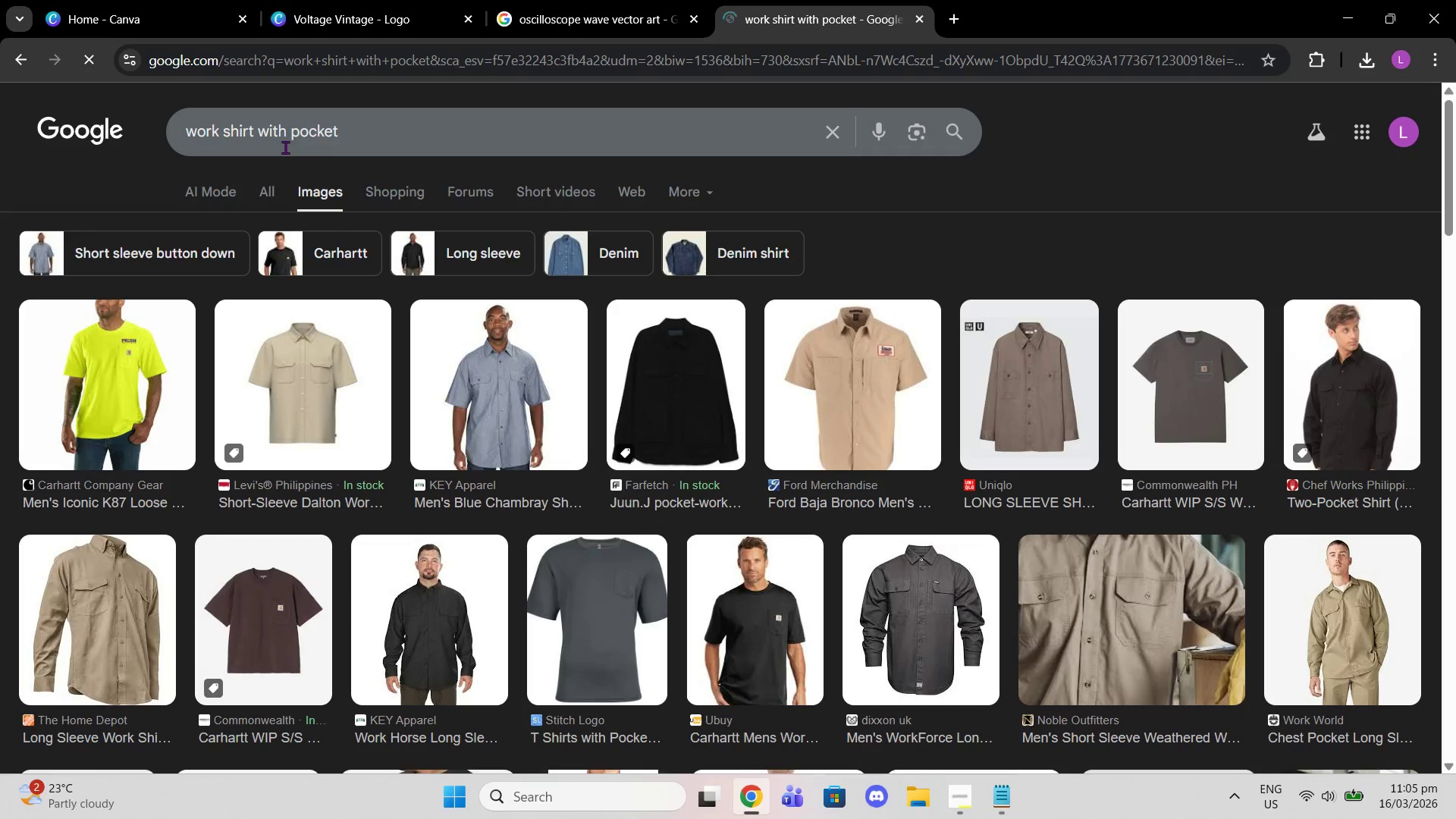 
left_click_drag(start_coordinate=[406, 140], to_coordinate=[147, 145])
 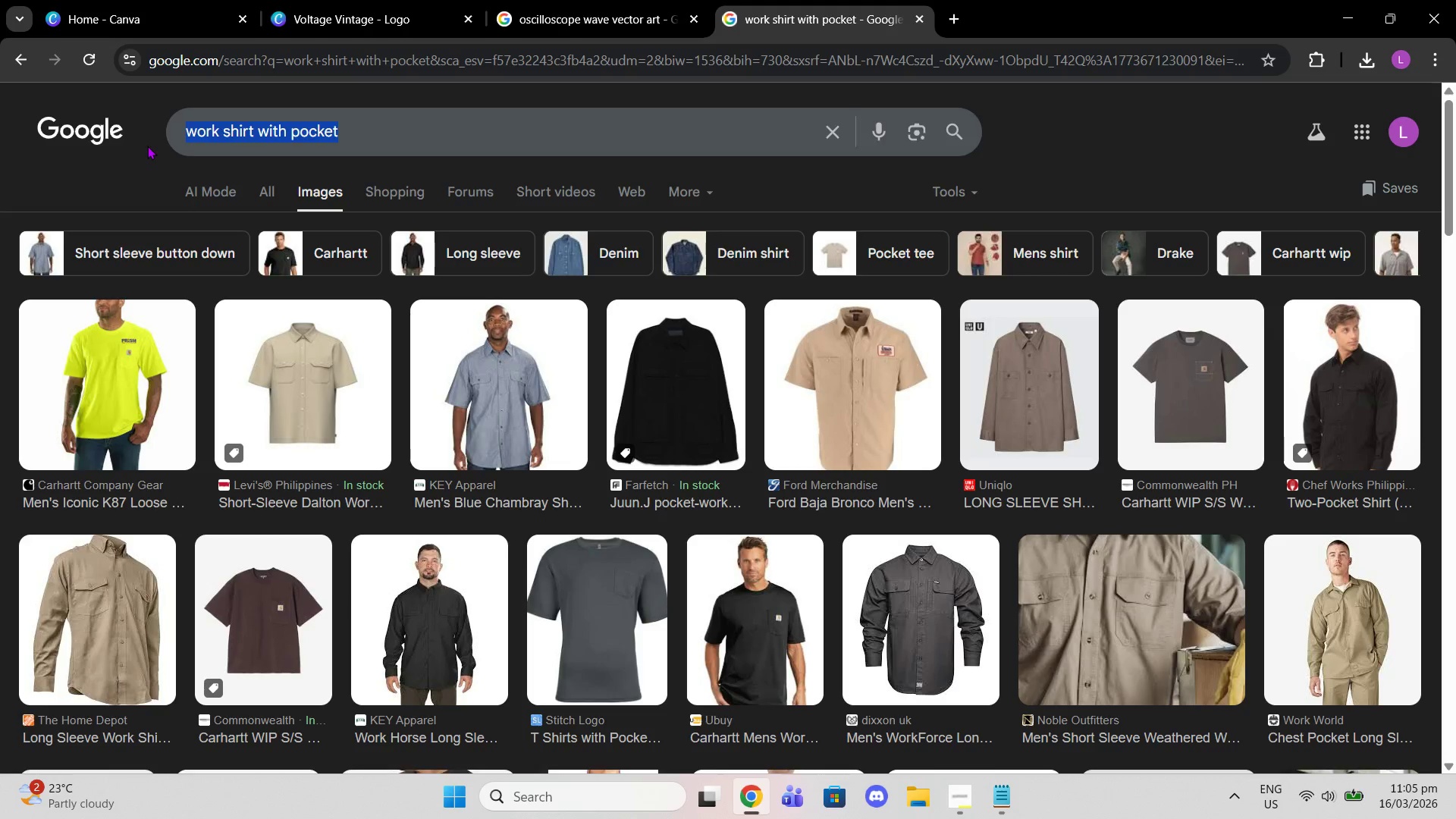 
type(carhartt pocket tee)
 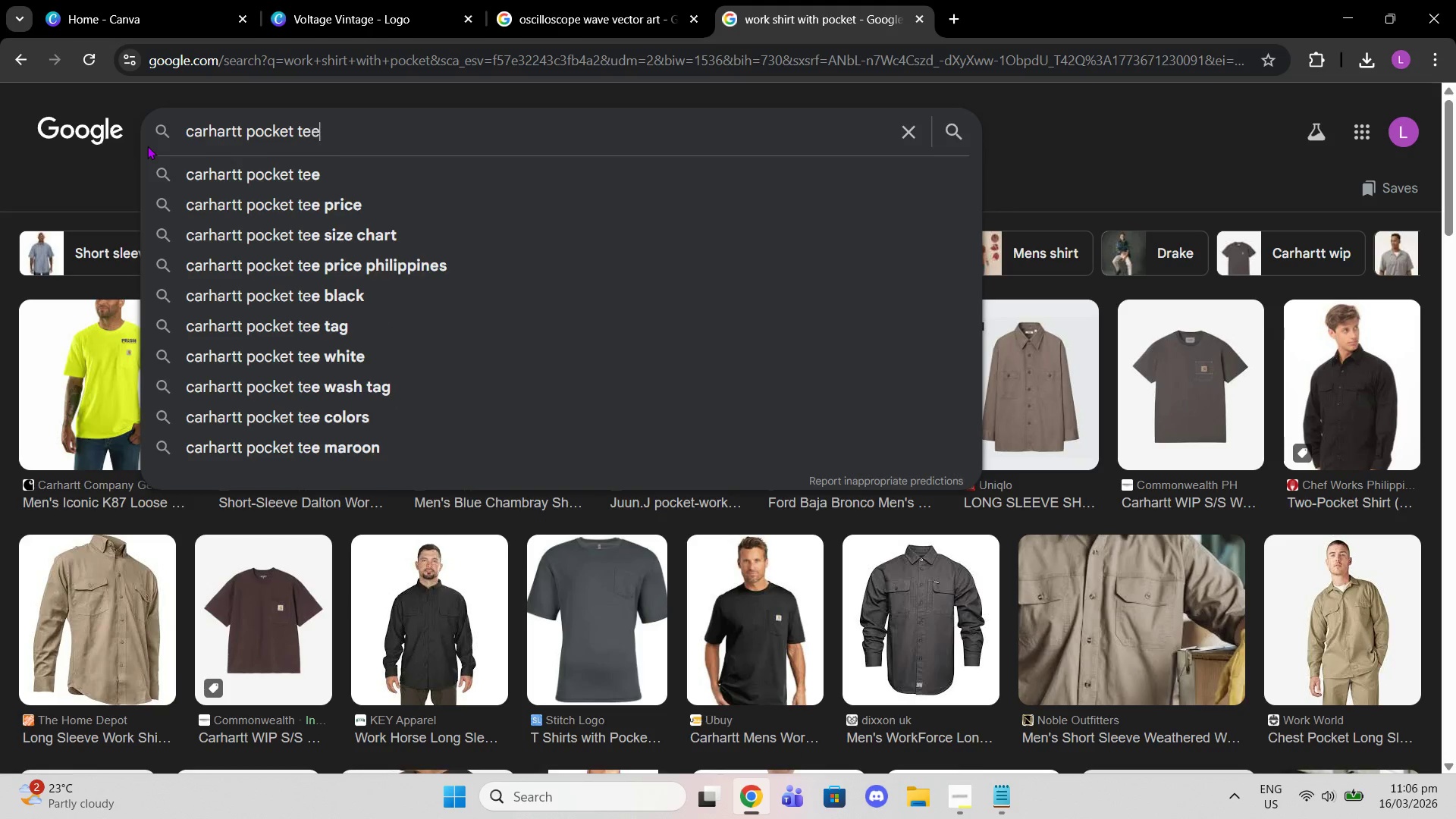 
key(Enter)
 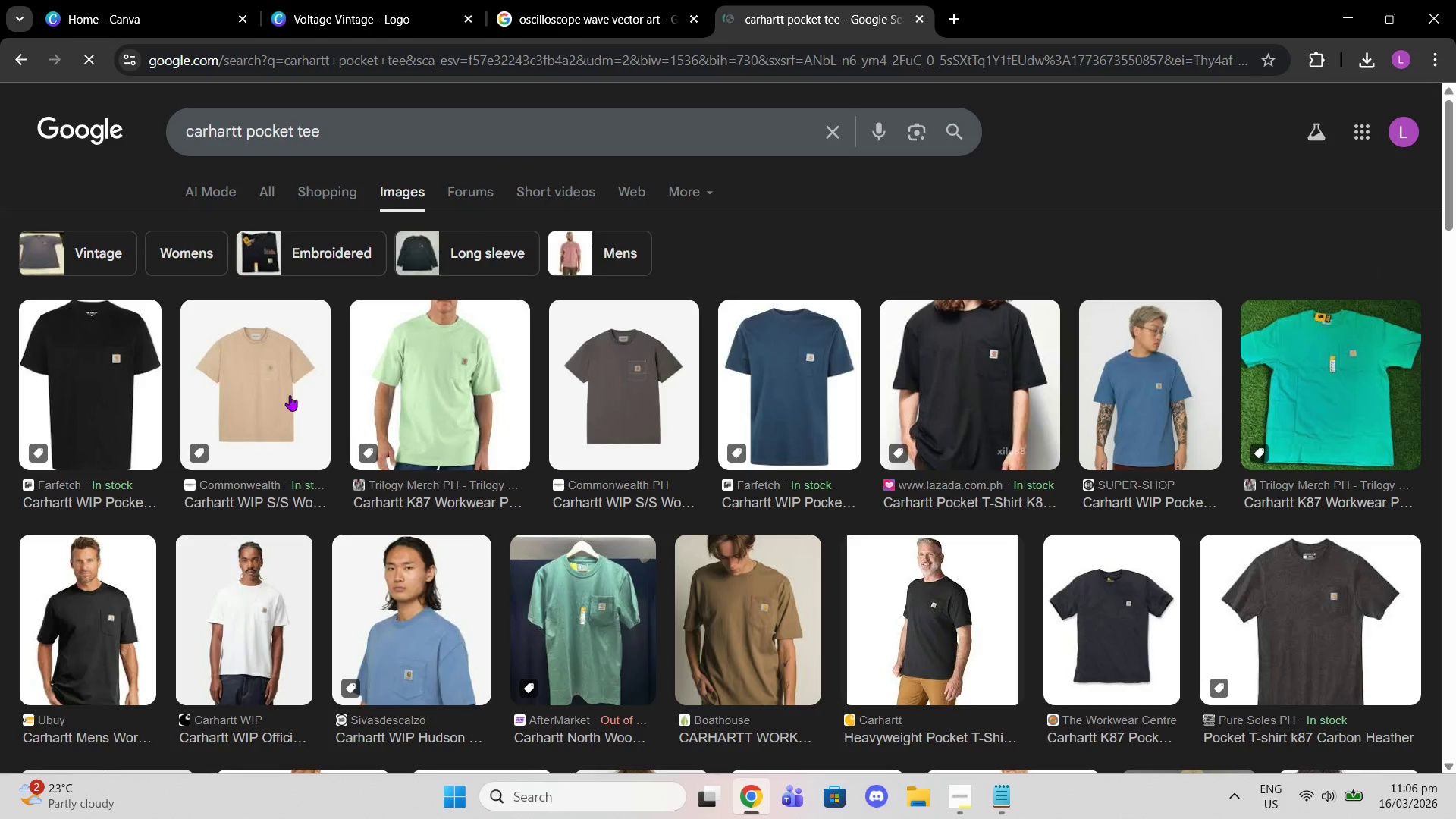 
left_click([153, 358])
 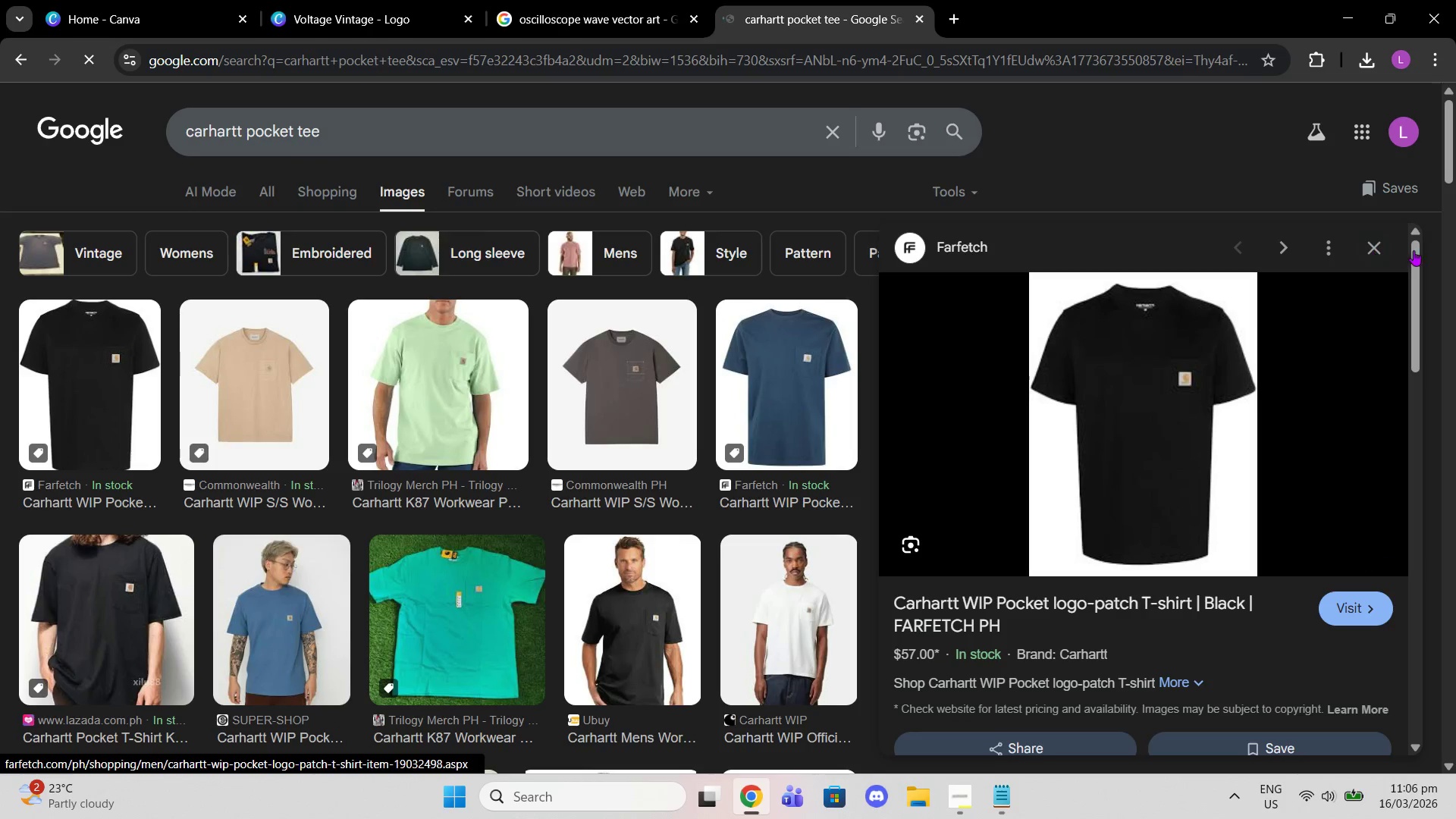 
left_click([1379, 247])
 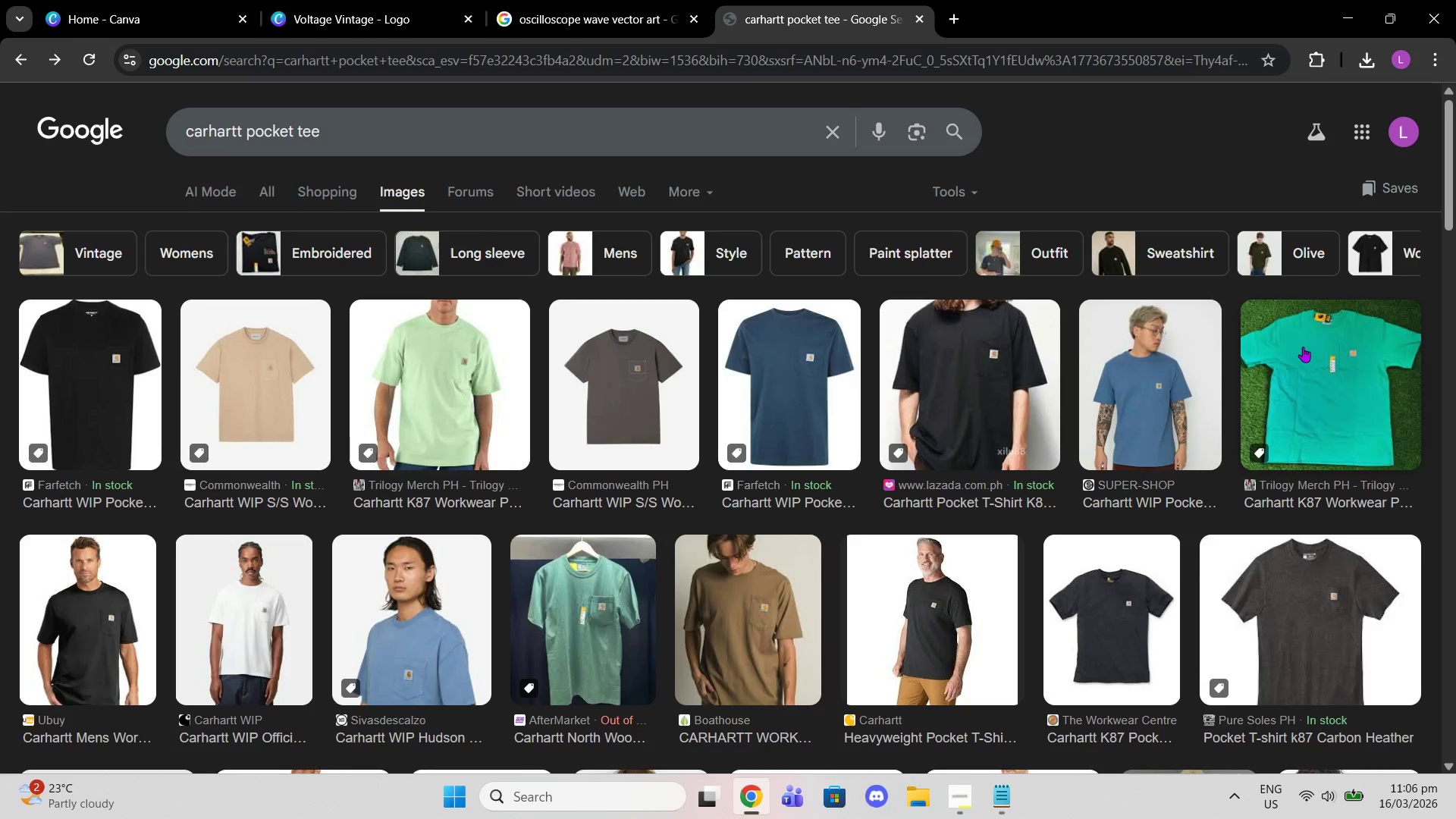 
scroll: coordinate [1038, 290], scroll_direction: down, amount: 5.0
 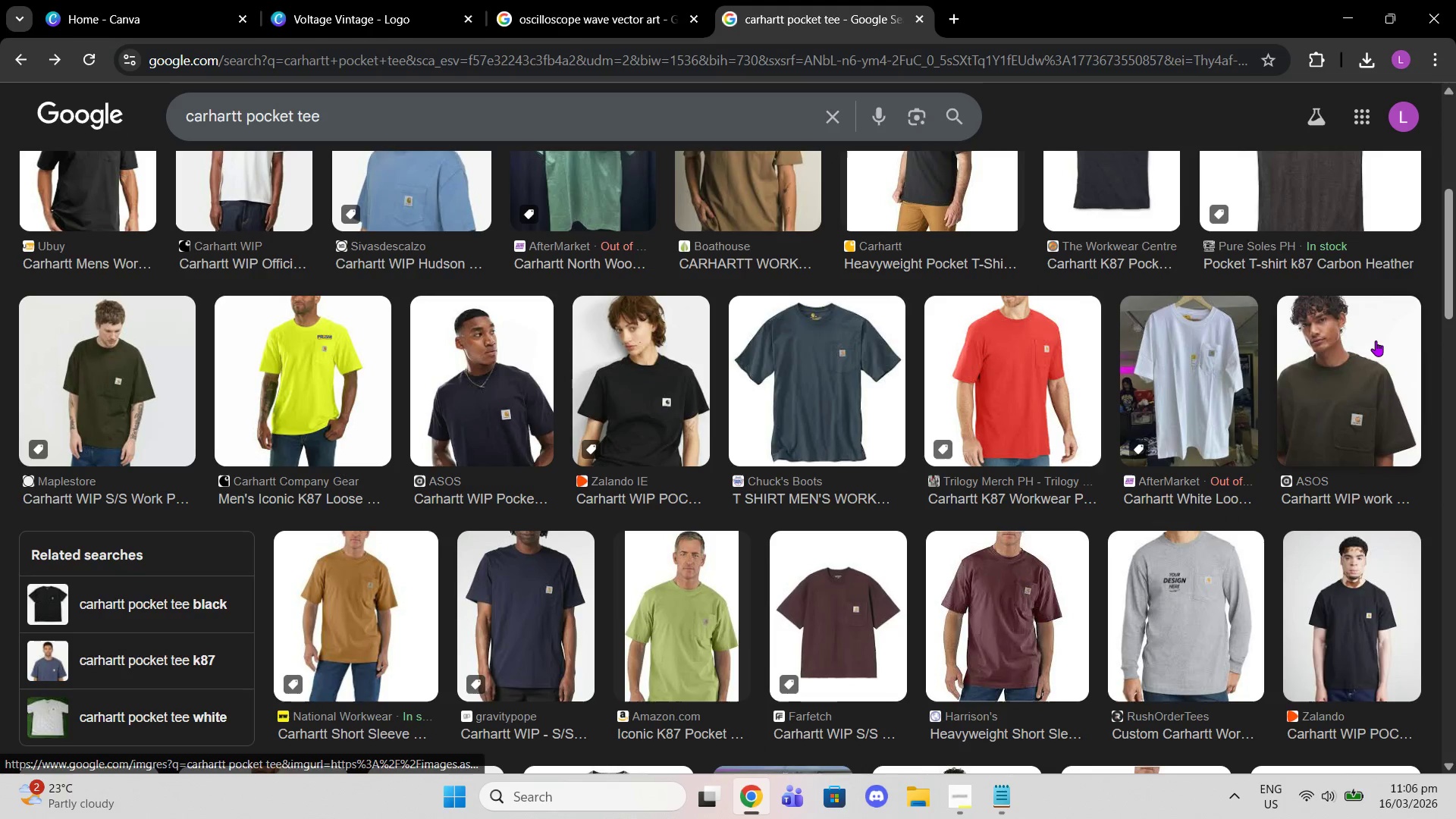 
left_click([1376, 340])
 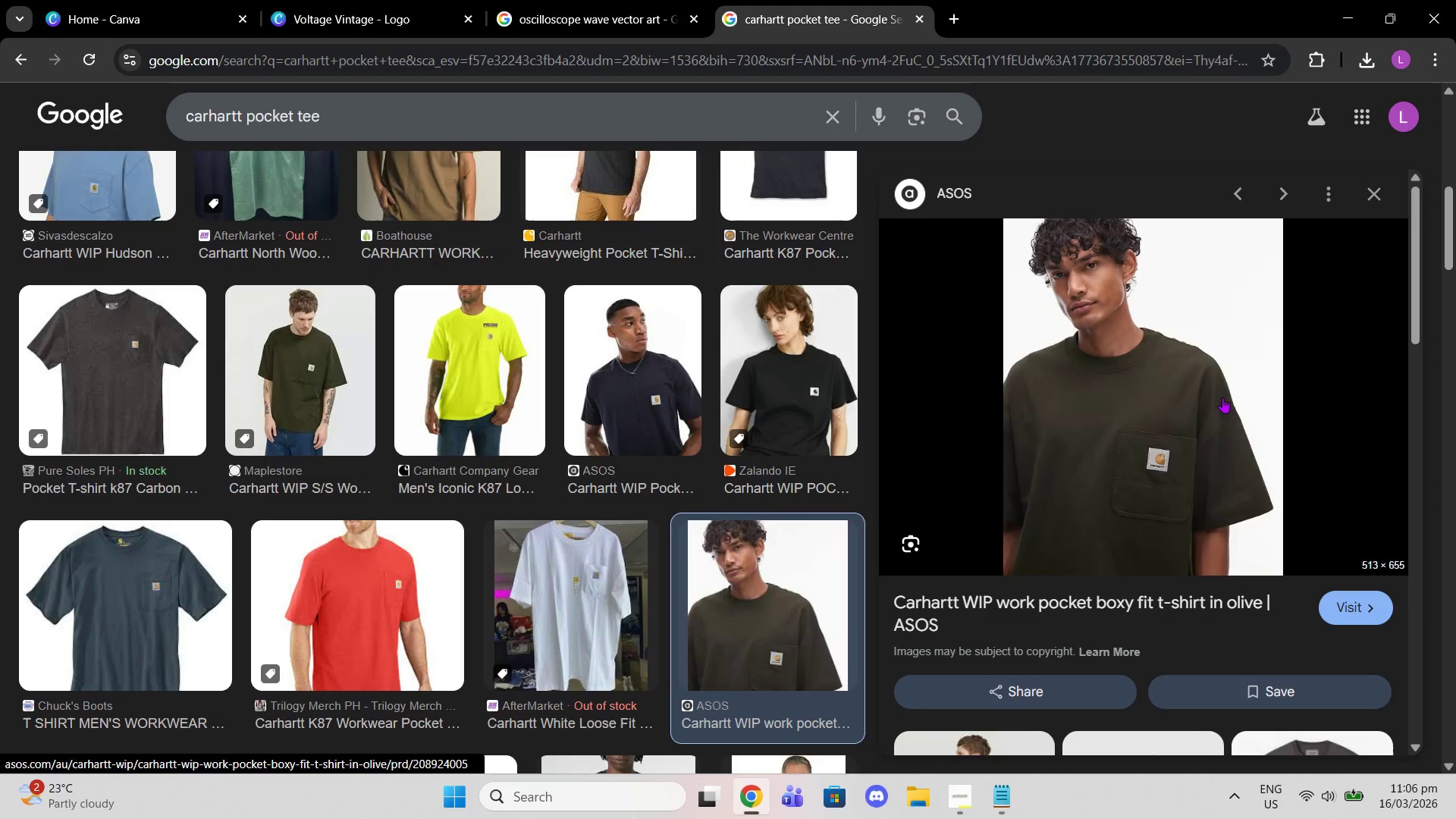 
right_click([1222, 397])
 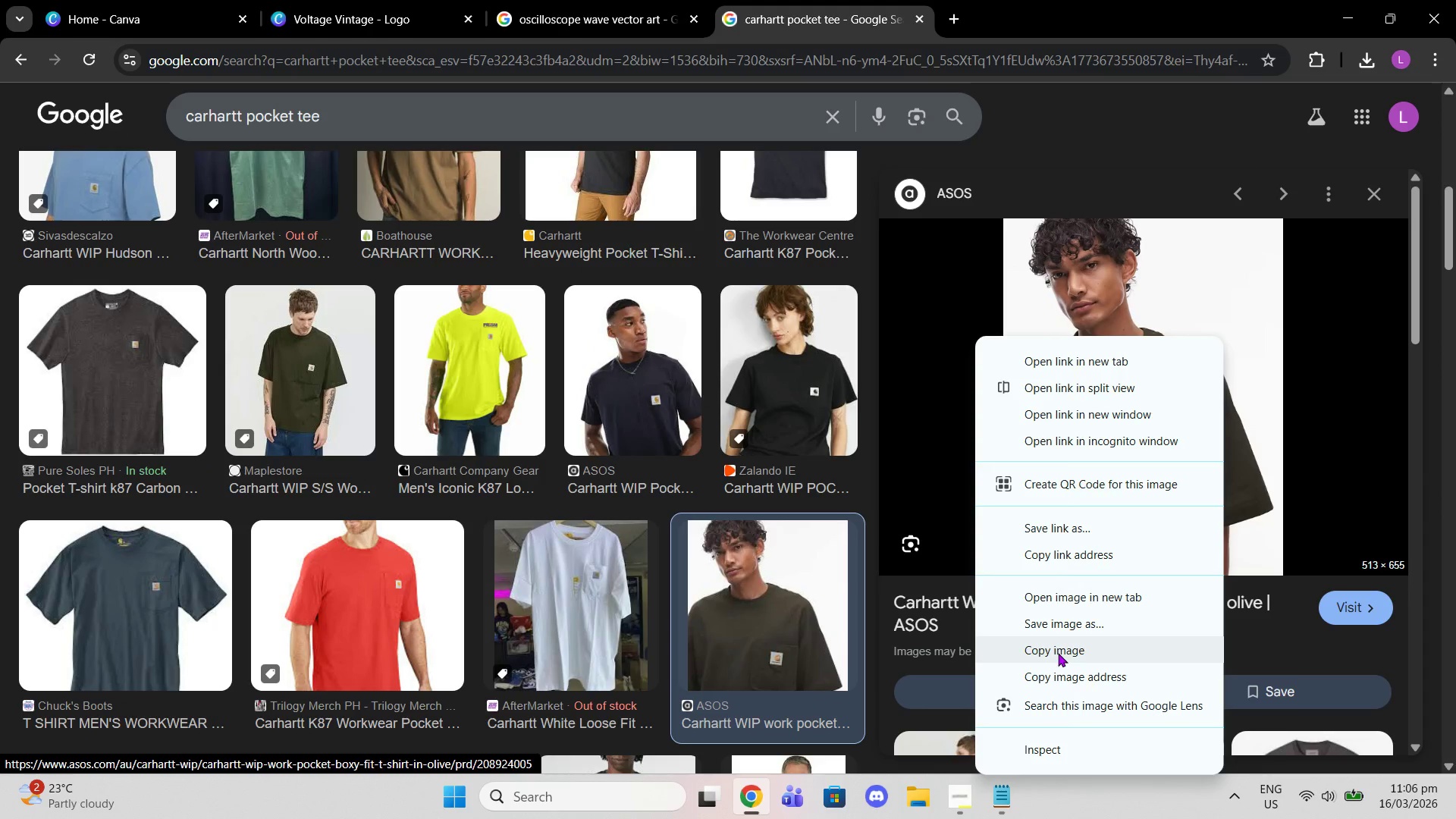 
left_click([1058, 653])
 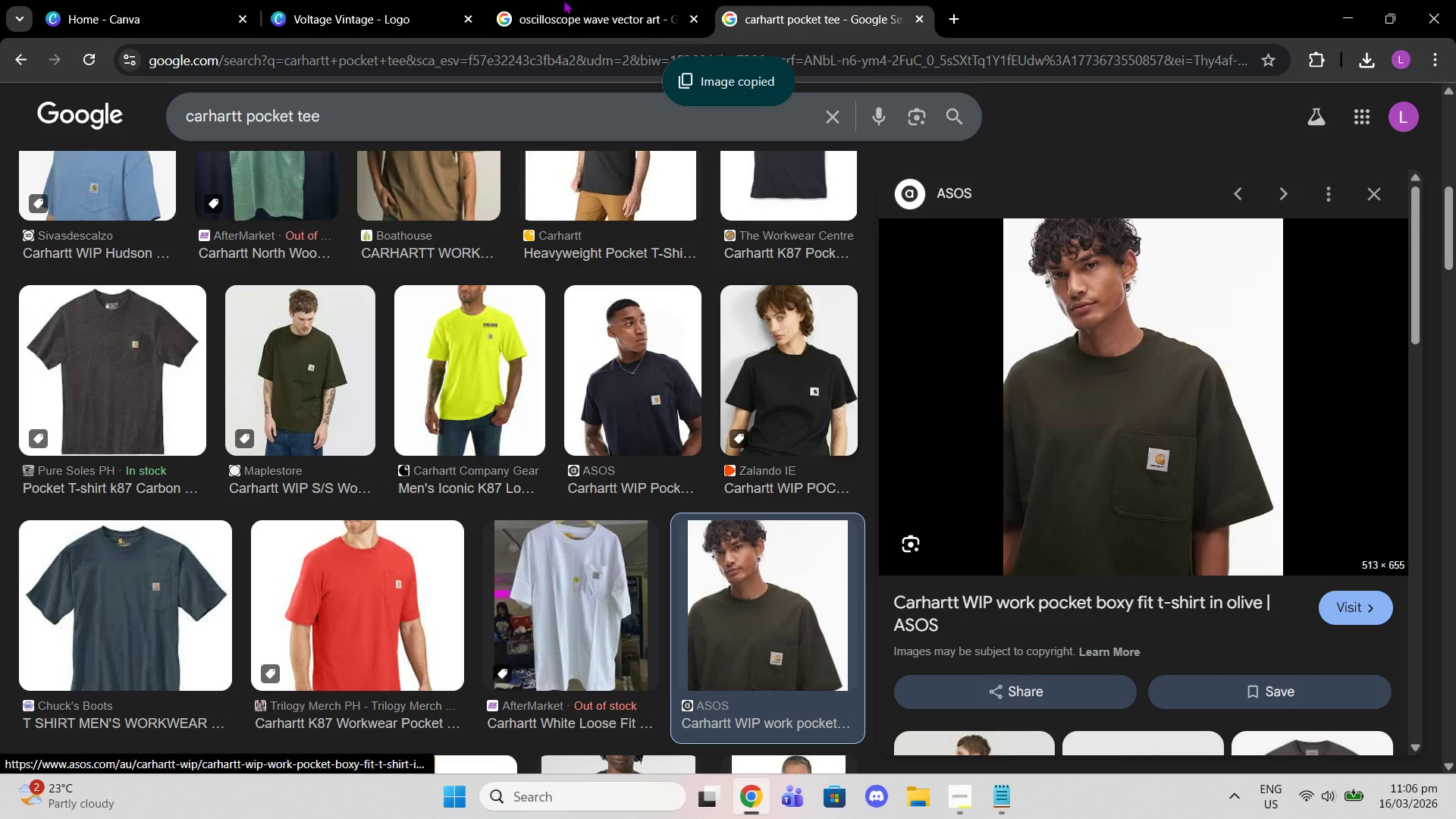 
left_click([370, 0])
 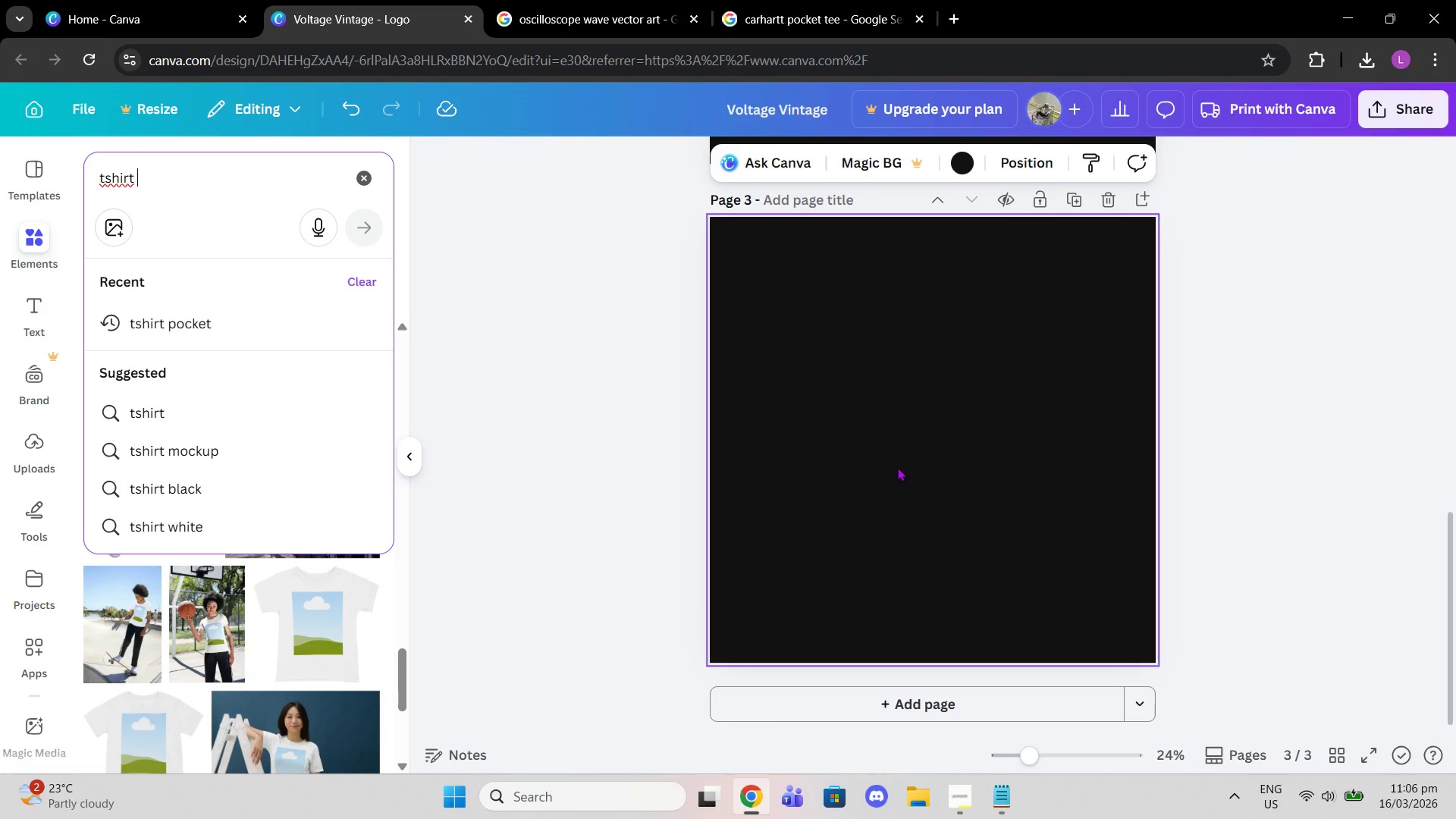 
left_click([897, 467])
 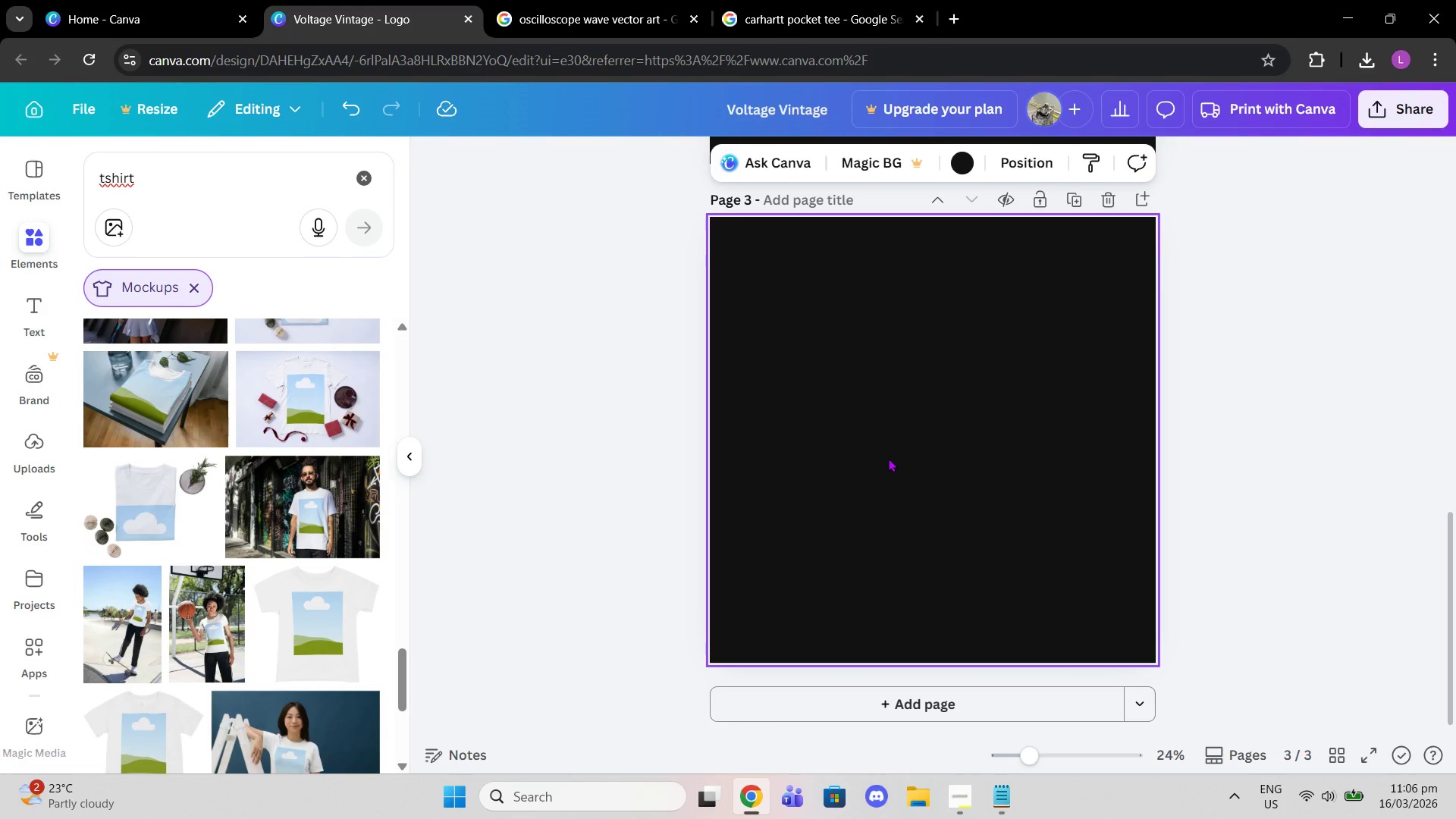 
key(Control+ControlLeft)
 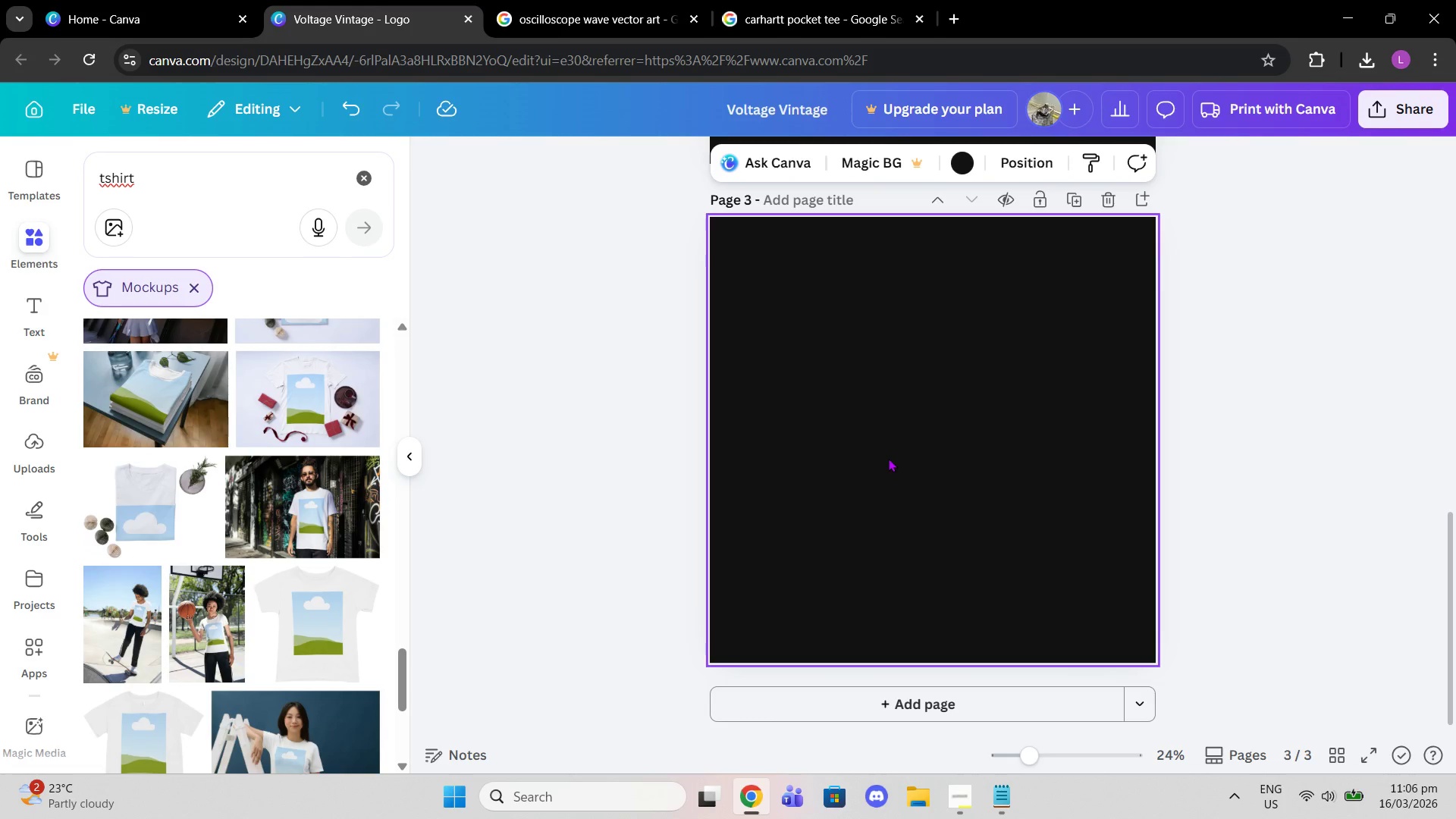 
key(Control+V)
 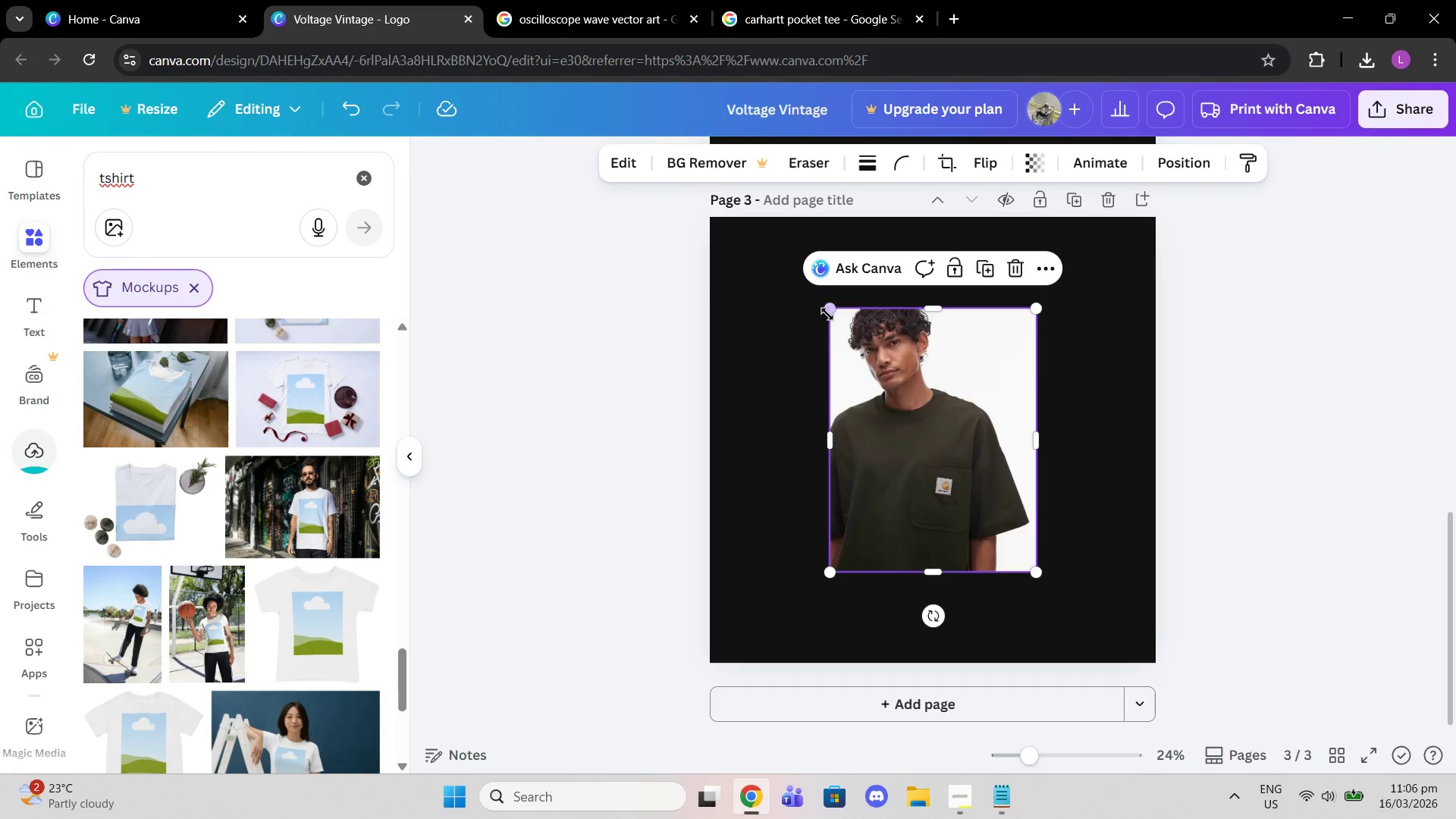 
left_click_drag(start_coordinate=[827, 314], to_coordinate=[662, 168])
 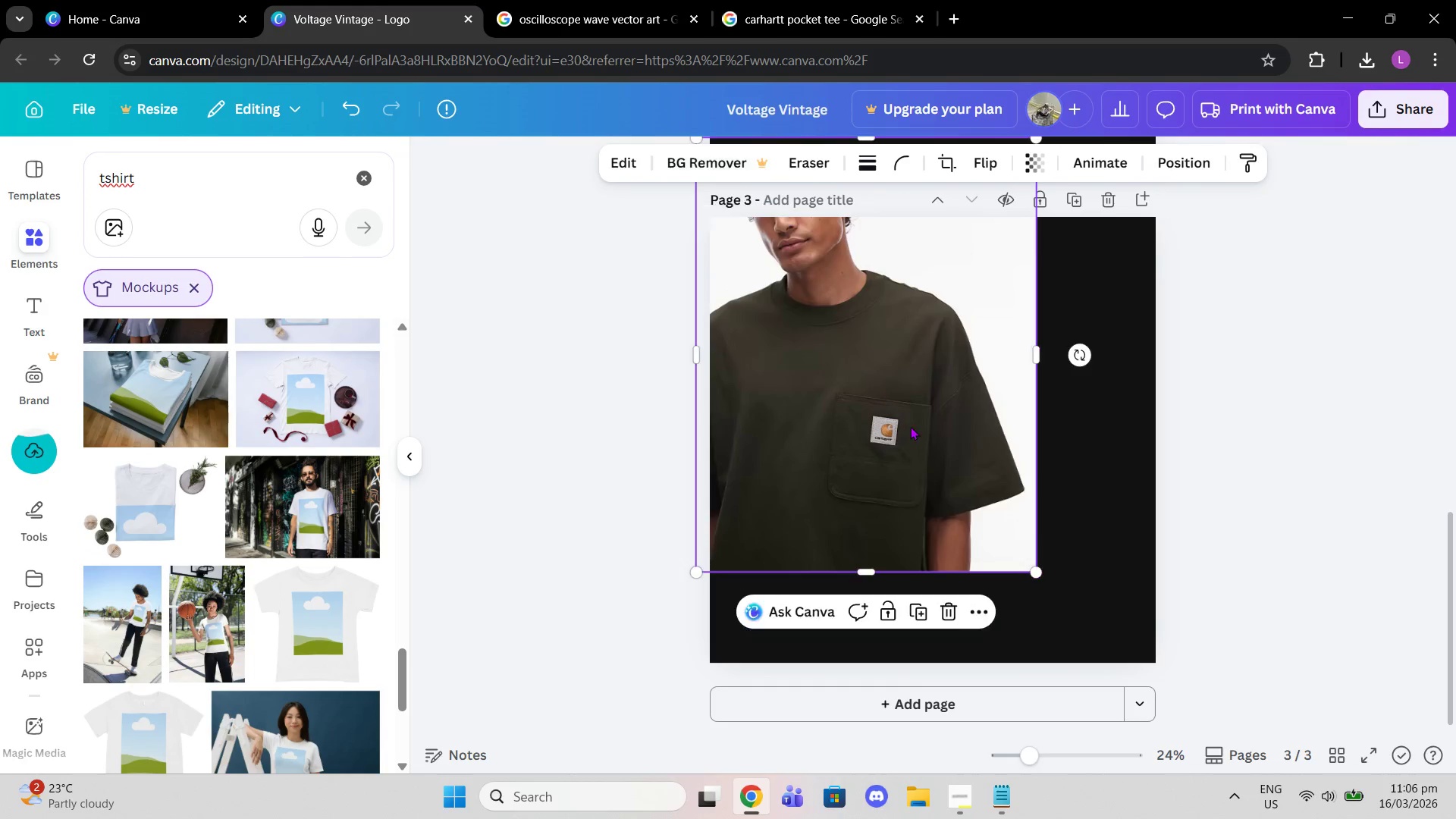 
left_click_drag(start_coordinate=[911, 428], to_coordinate=[979, 518])
 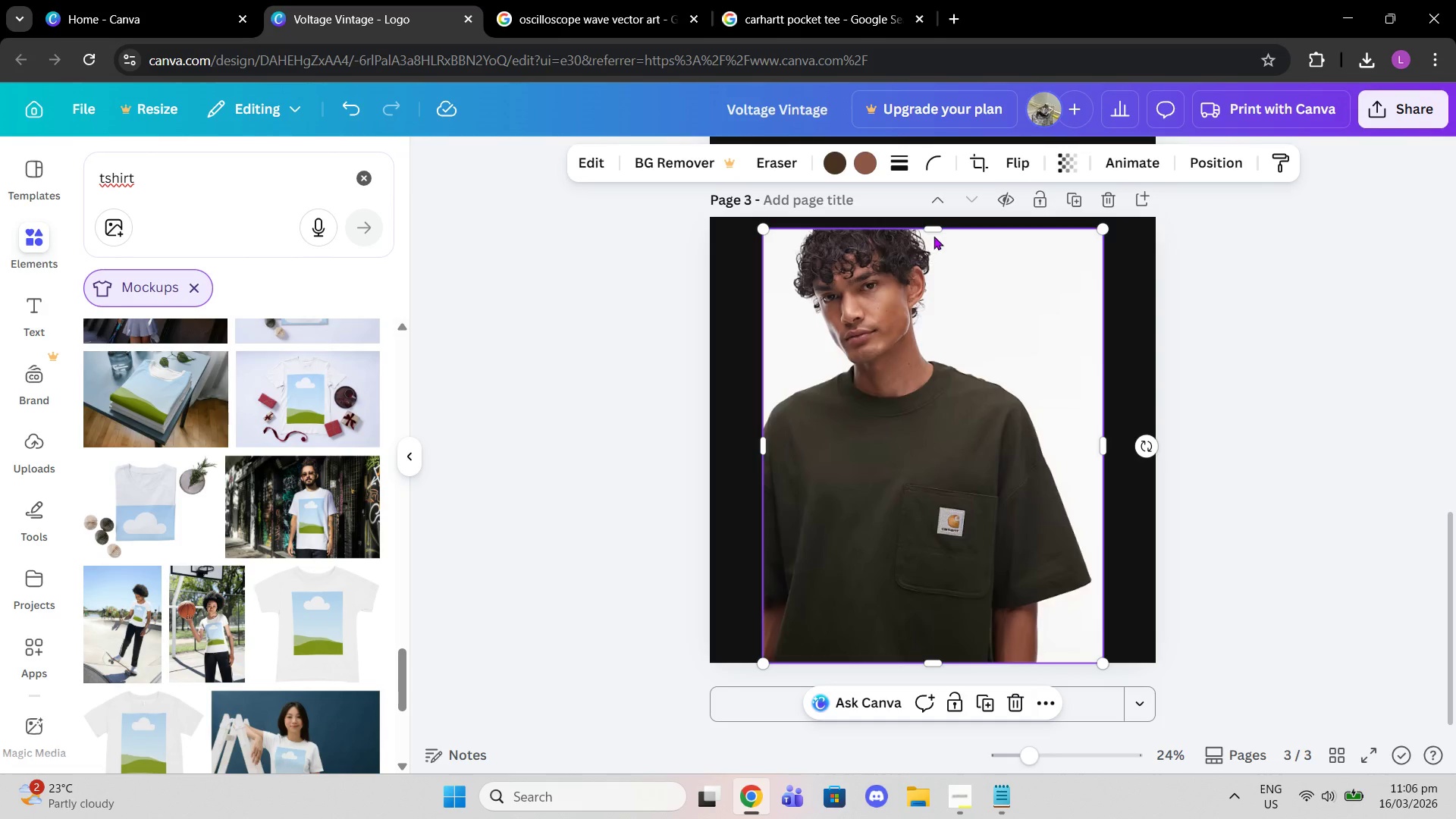 
left_click_drag(start_coordinate=[934, 233], to_coordinate=[945, 367])
 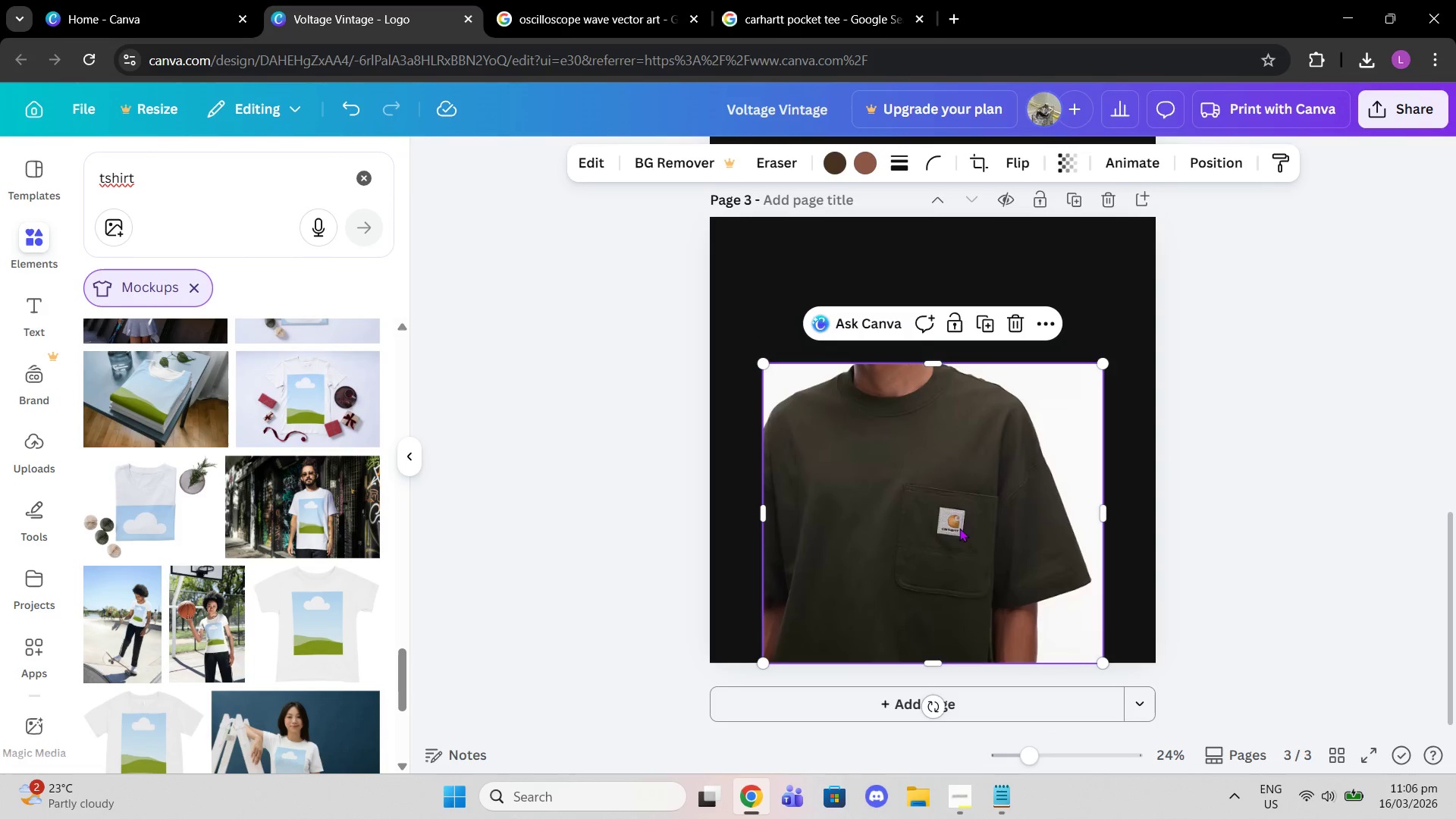 
left_click_drag(start_coordinate=[959, 528], to_coordinate=[959, 450])
 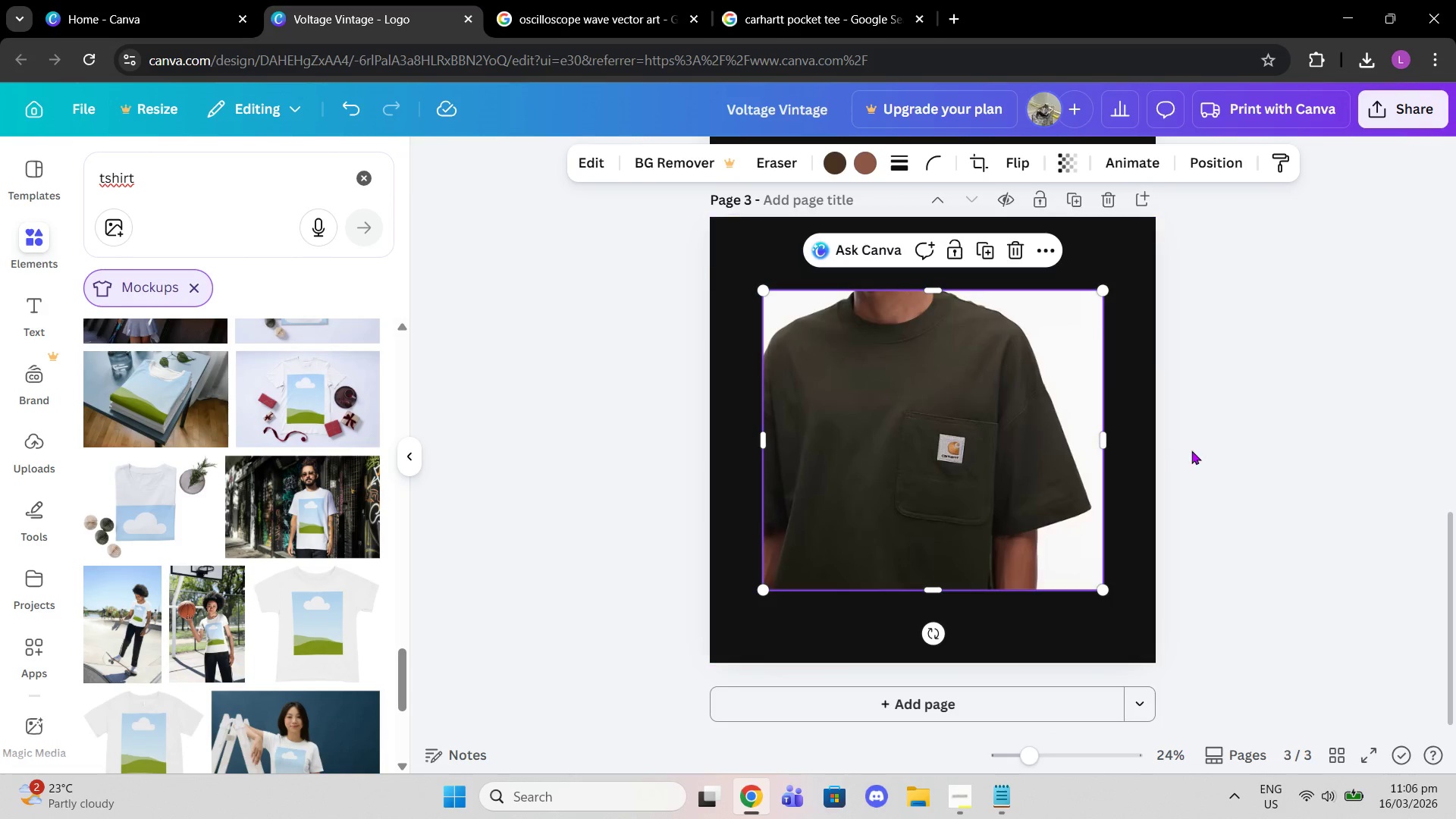 
left_click([1191, 450])
 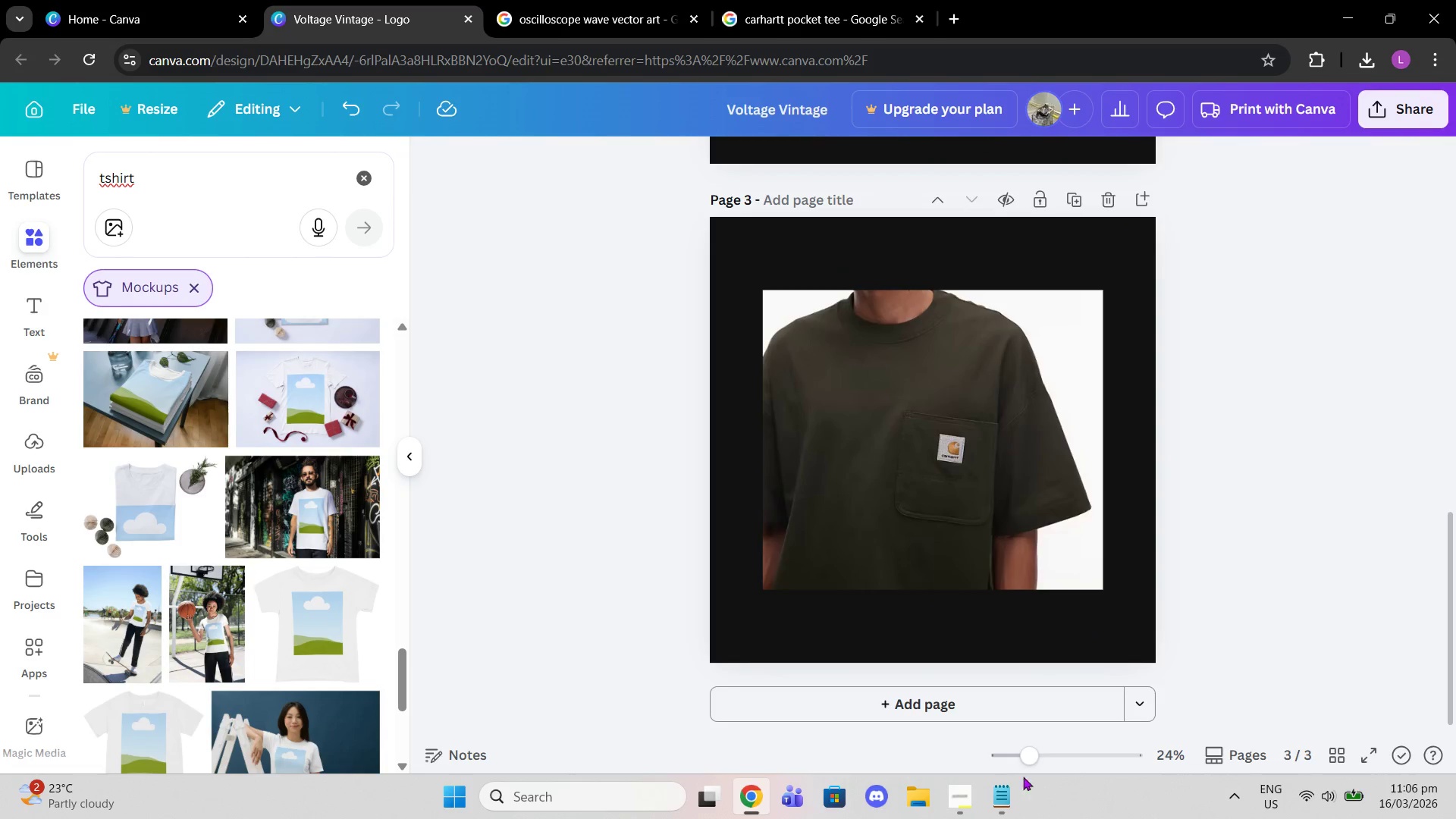 
left_click_drag(start_coordinate=[1027, 759], to_coordinate=[1047, 759])
 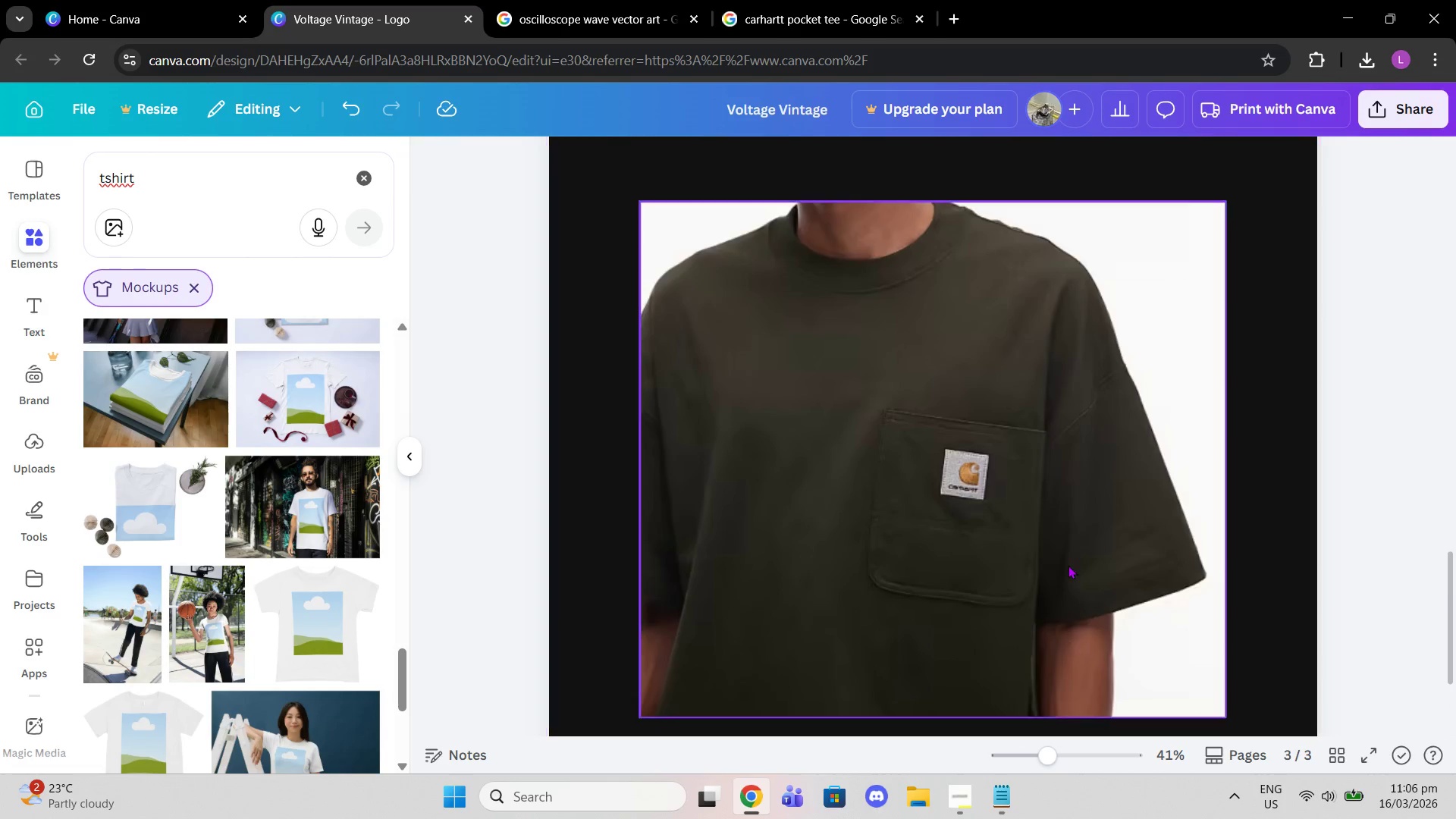 
left_click([1068, 563])
 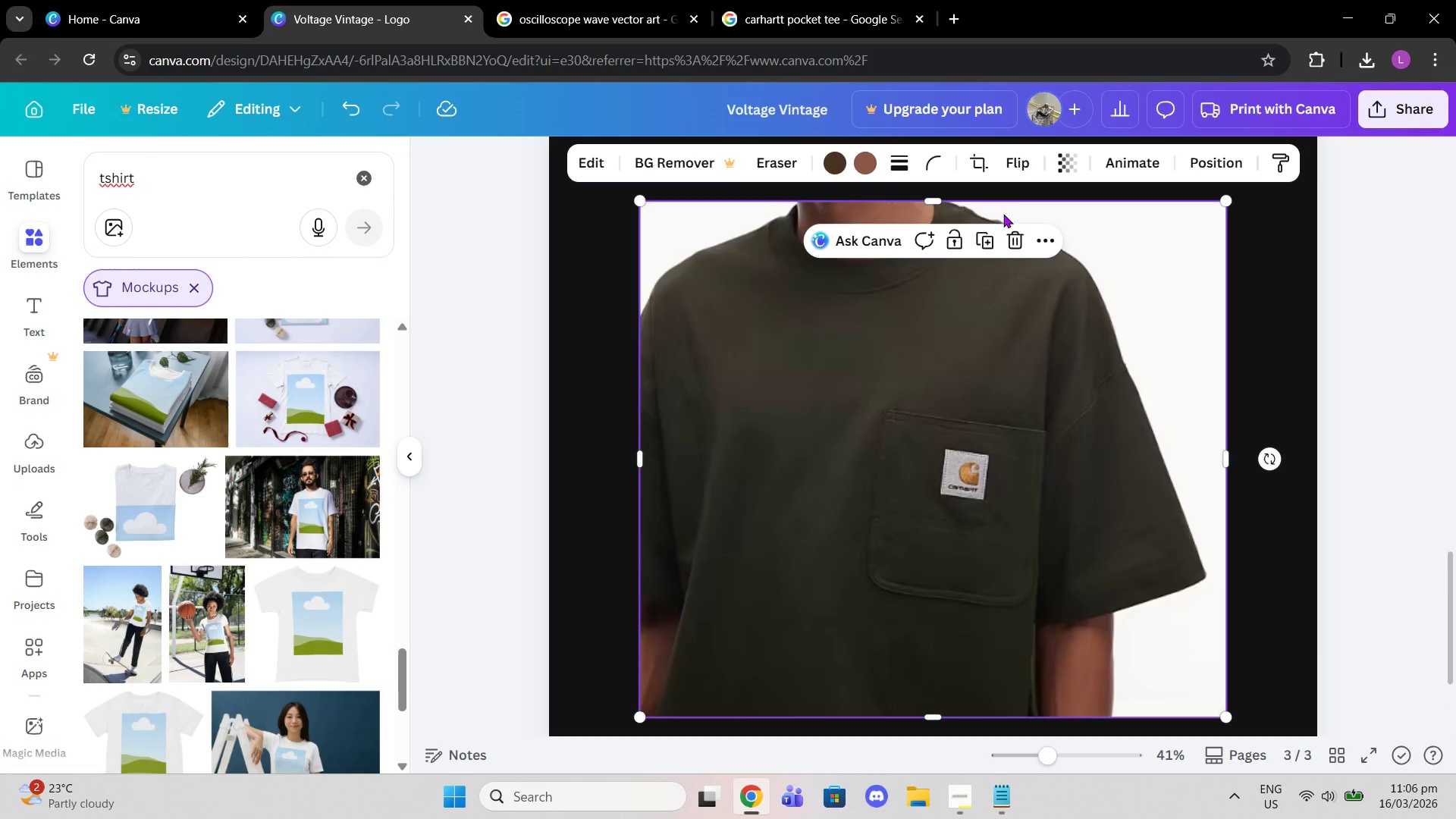 
left_click([1009, 228])
 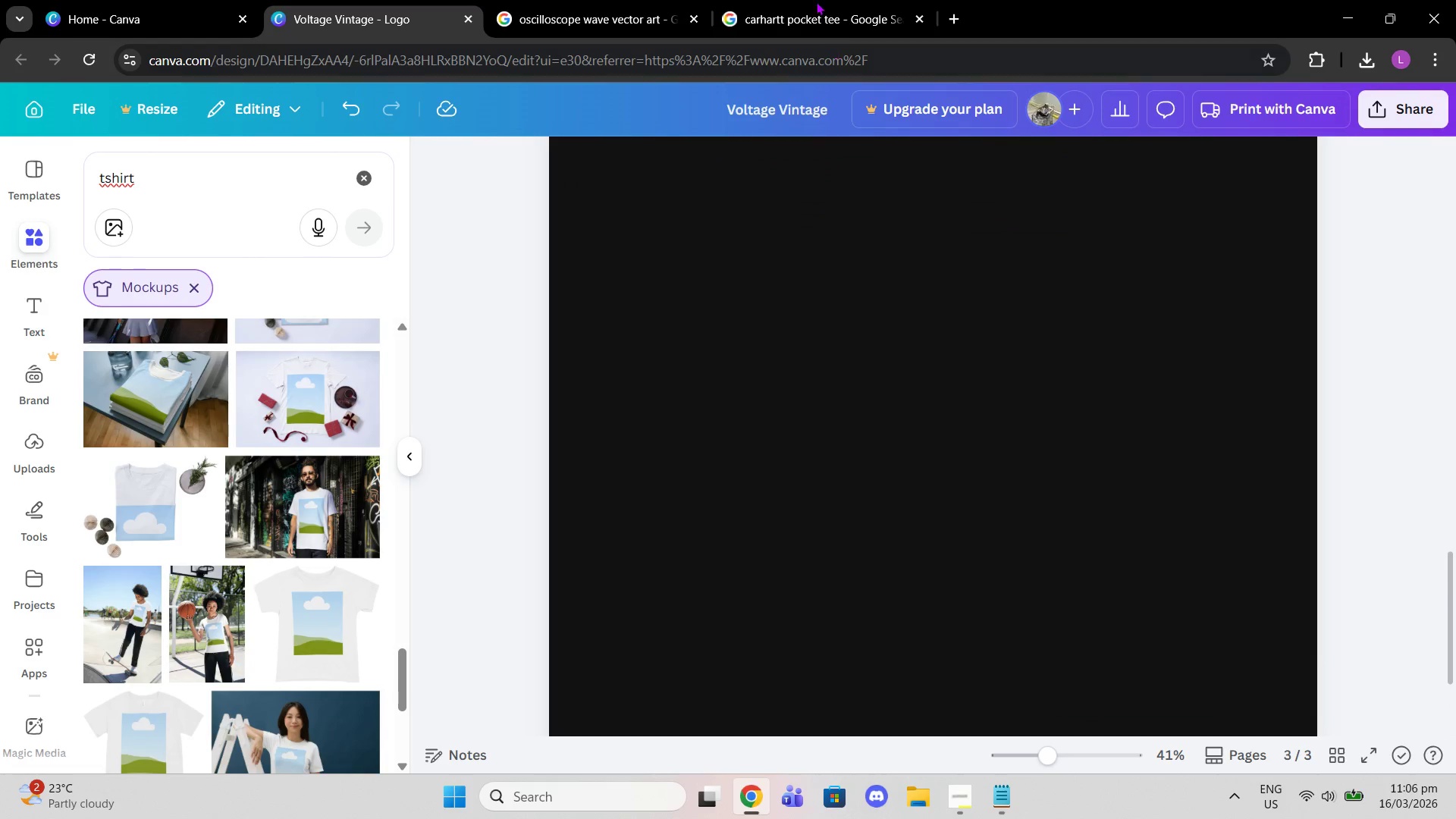 
left_click([814, 0])
 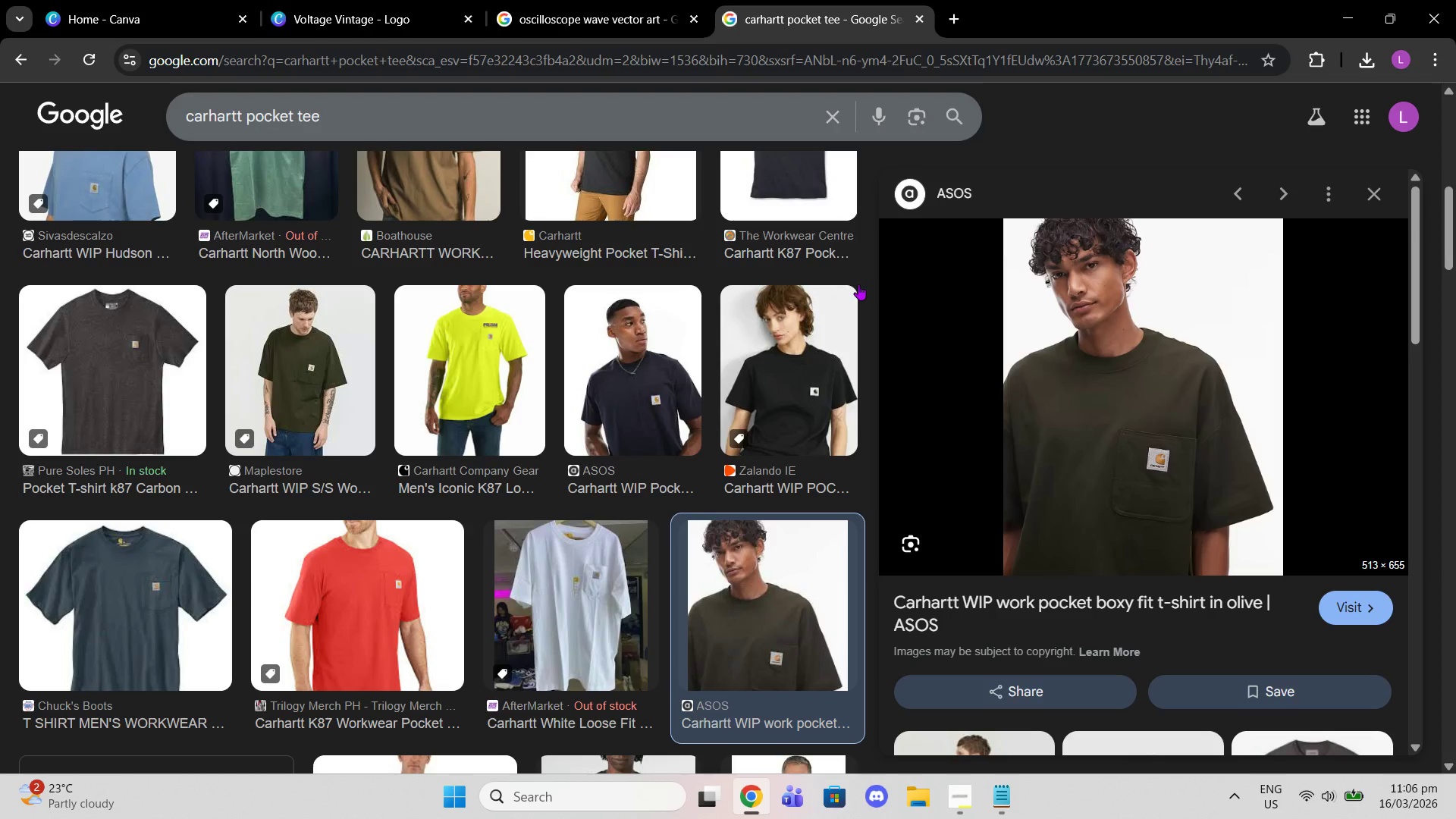 
scroll: coordinate [1329, 356], scroll_direction: down, amount: 11.0
 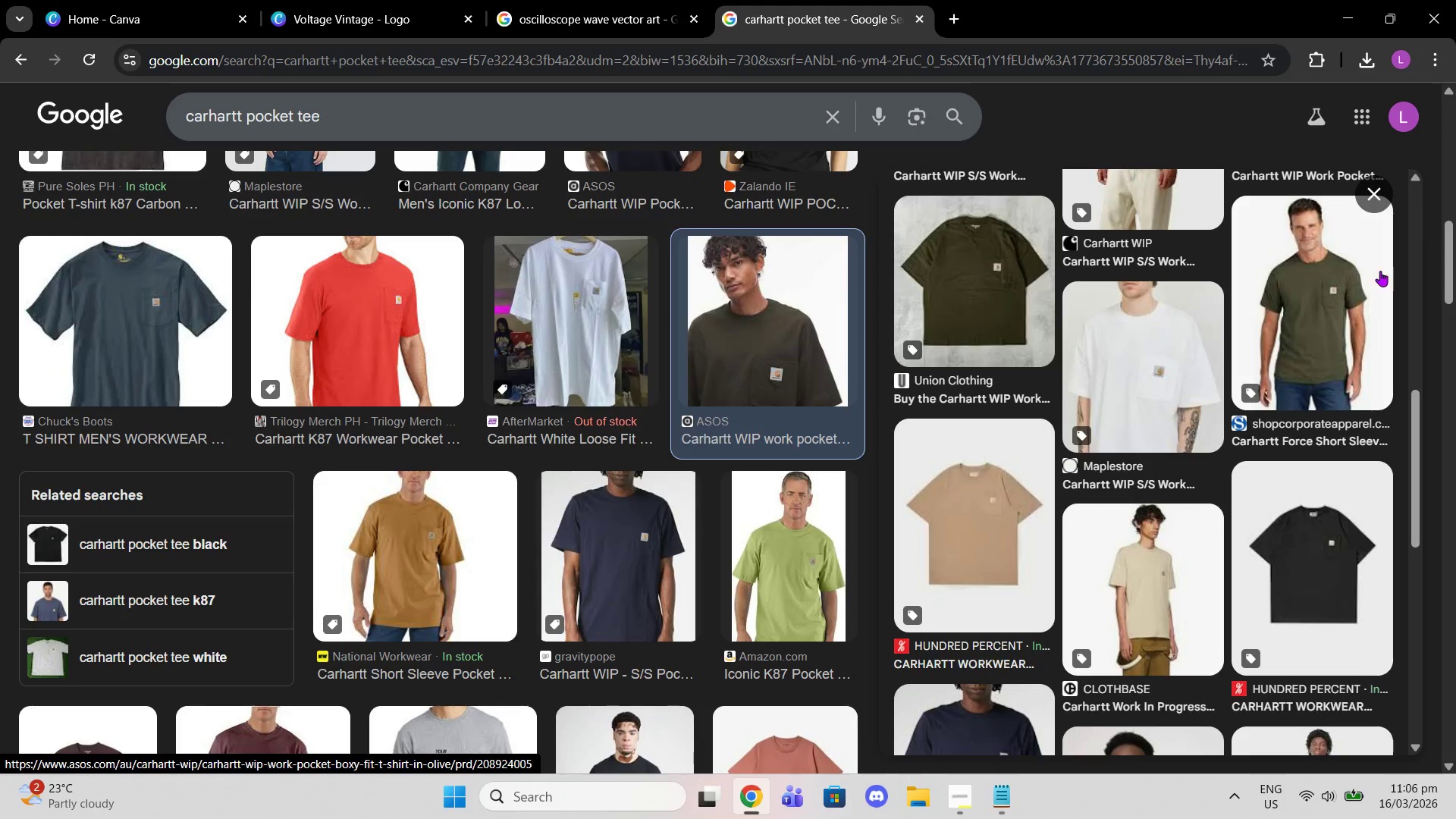 
scroll: coordinate [1315, 413], scroll_direction: down, amount: 2.0
 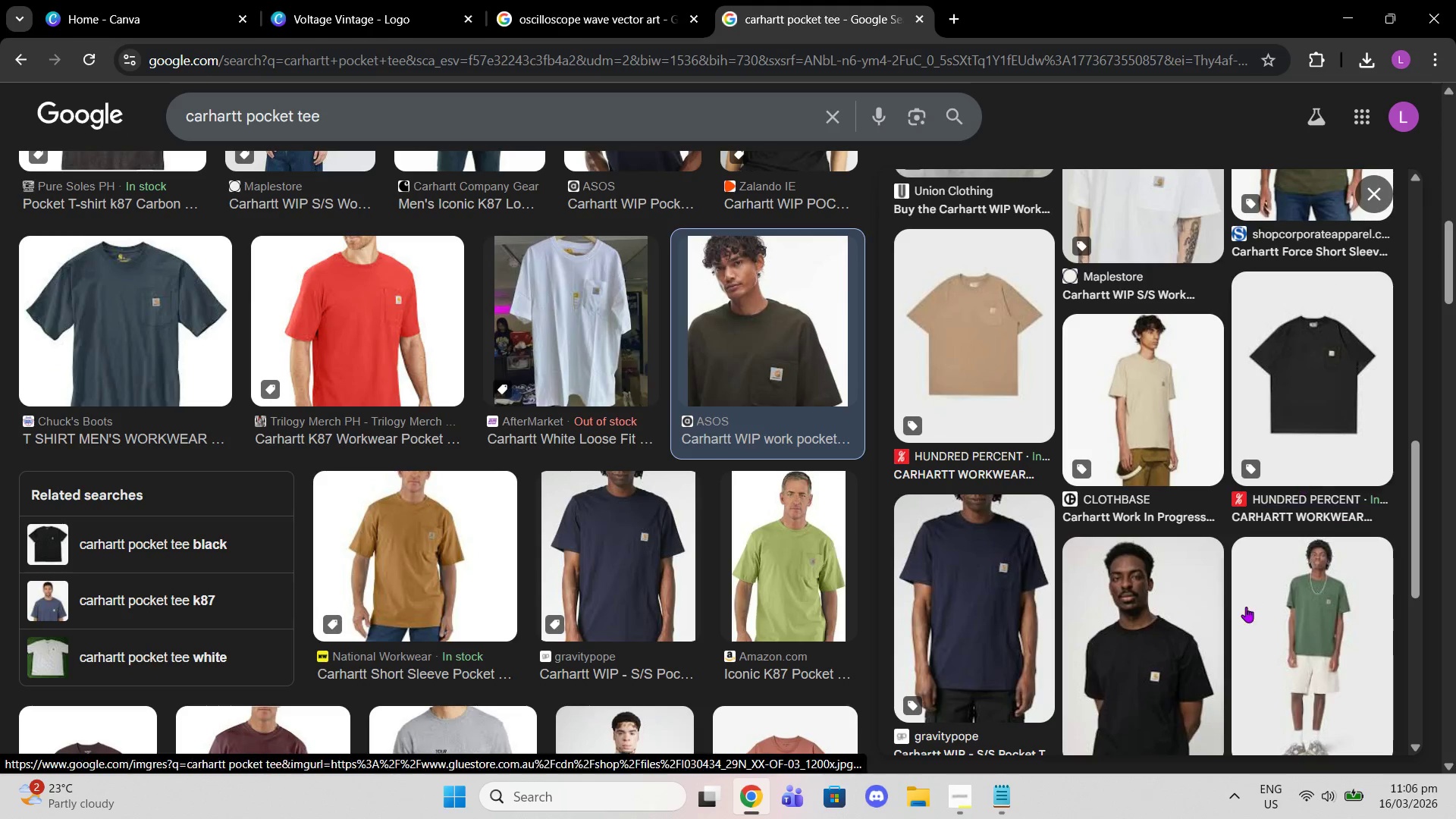 
left_click([1210, 603])
 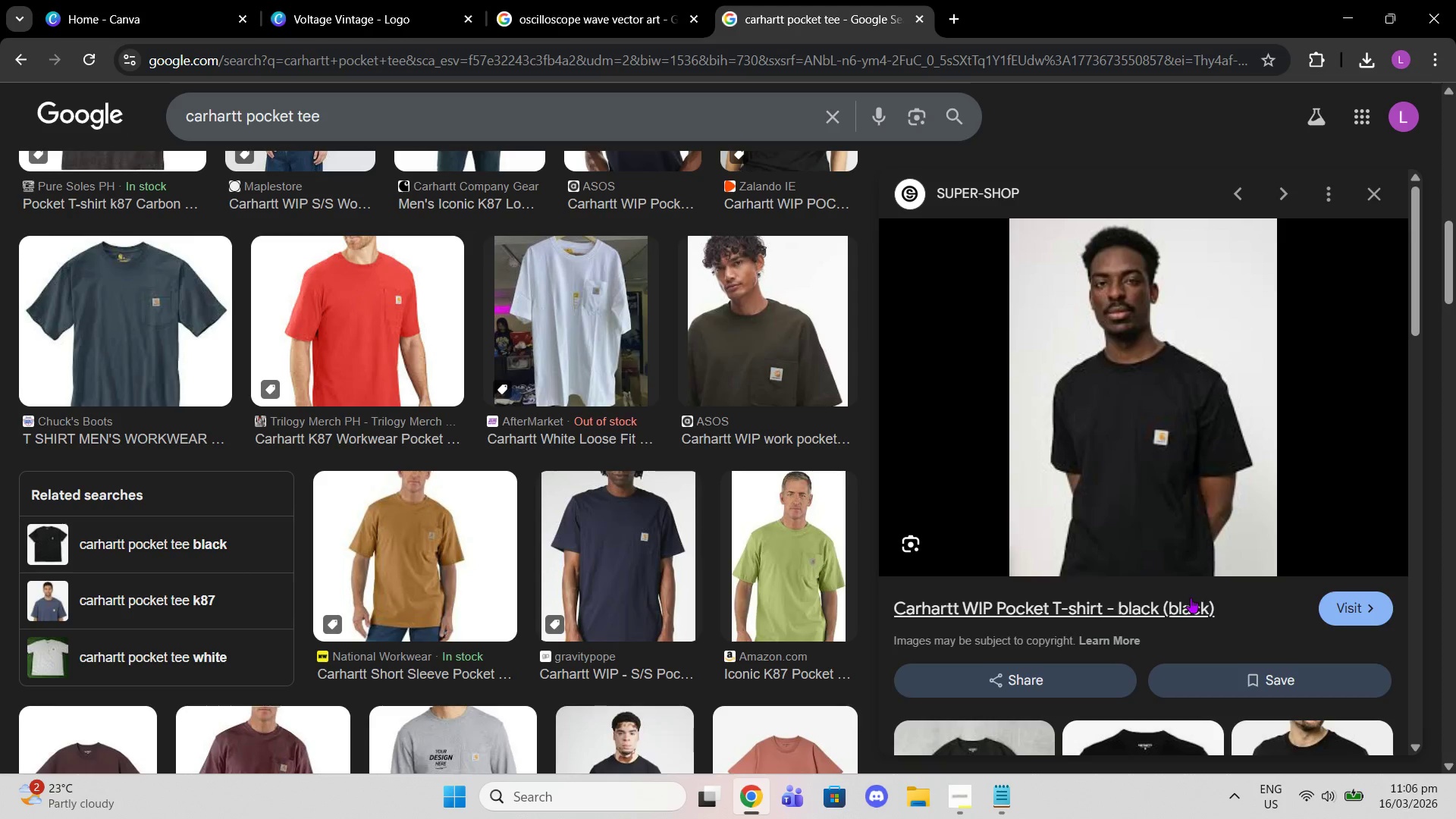 
left_click([1177, 623])
 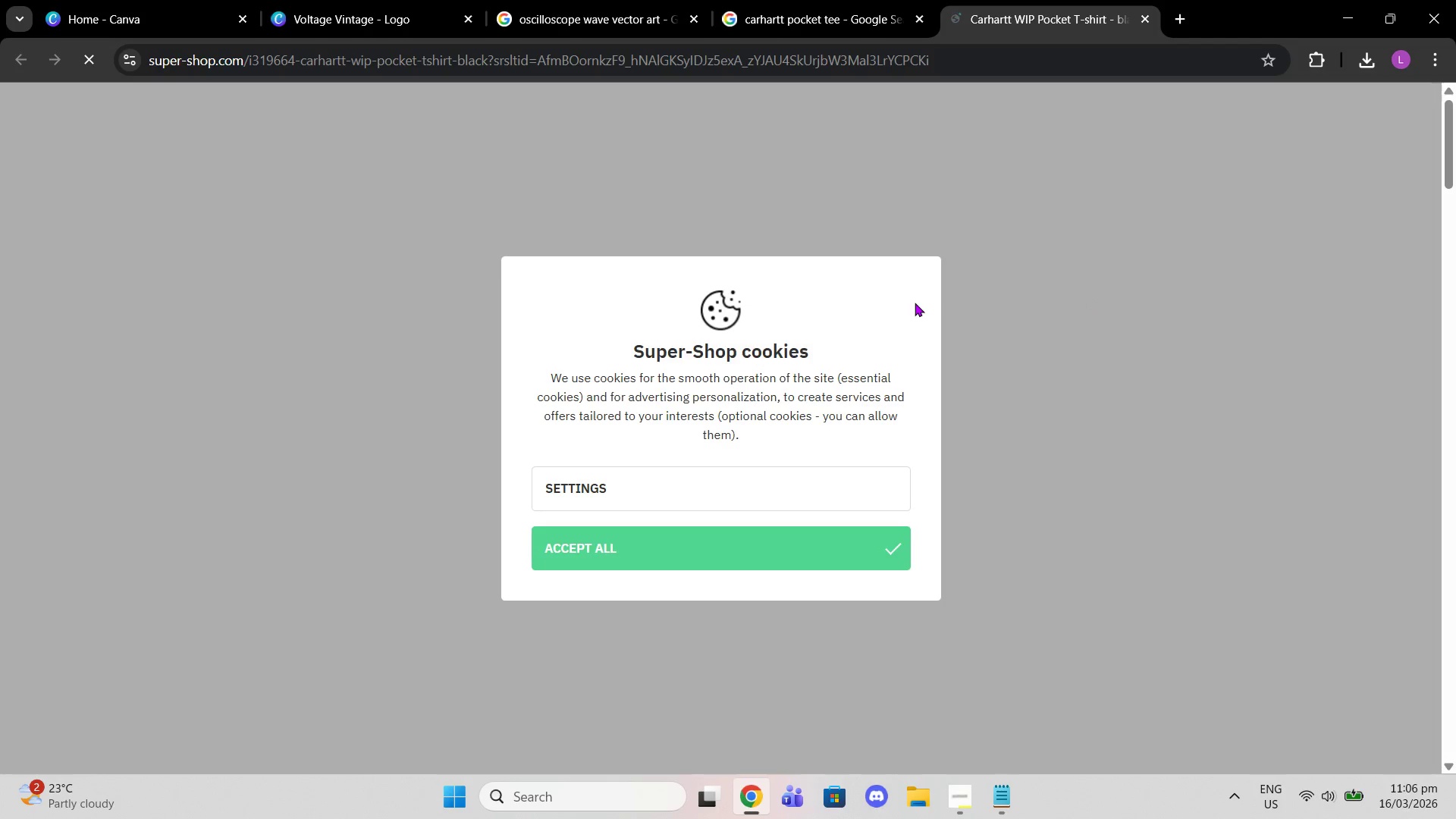 
left_click([789, 540])
 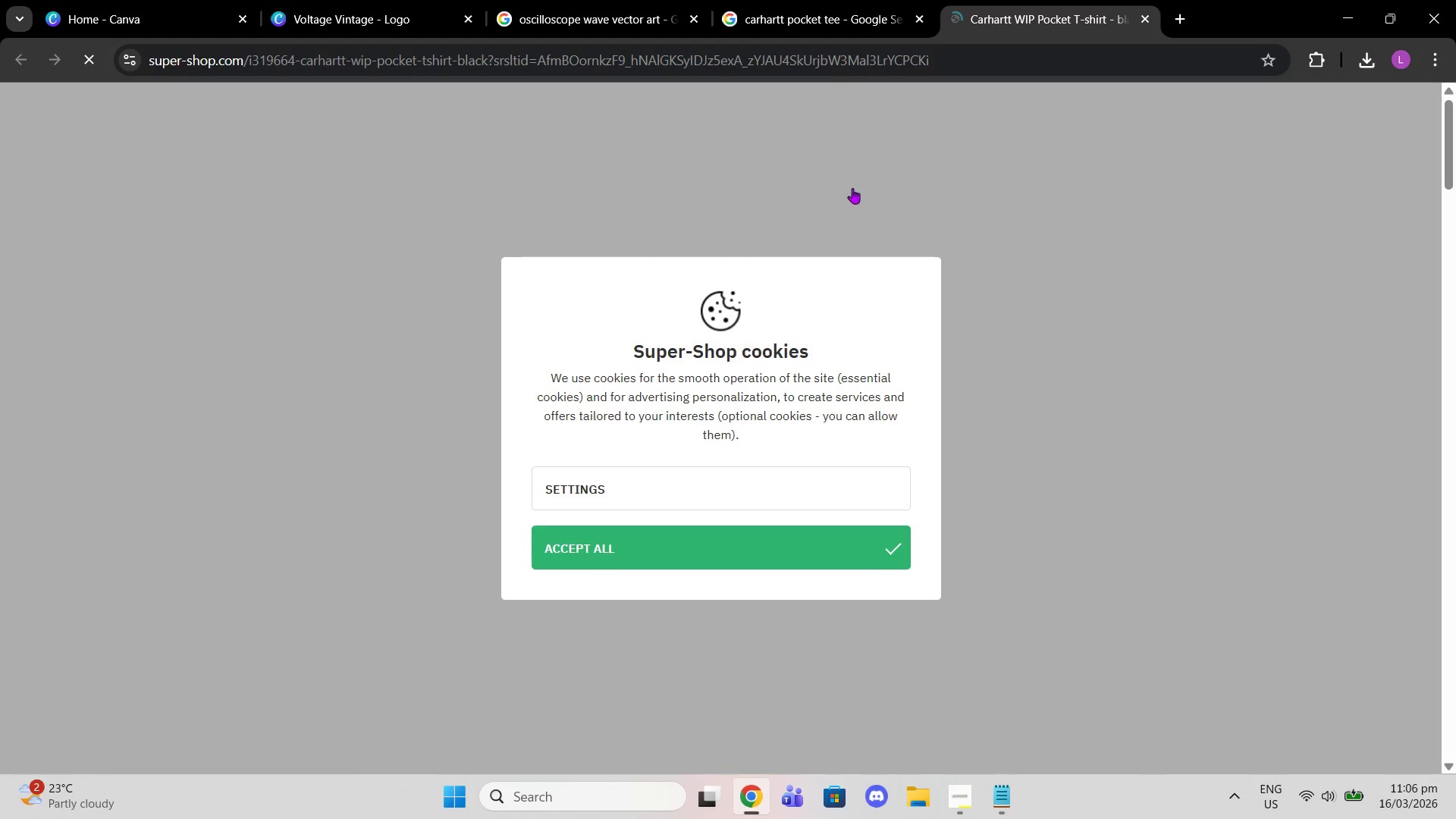 
left_click([816, 13])
 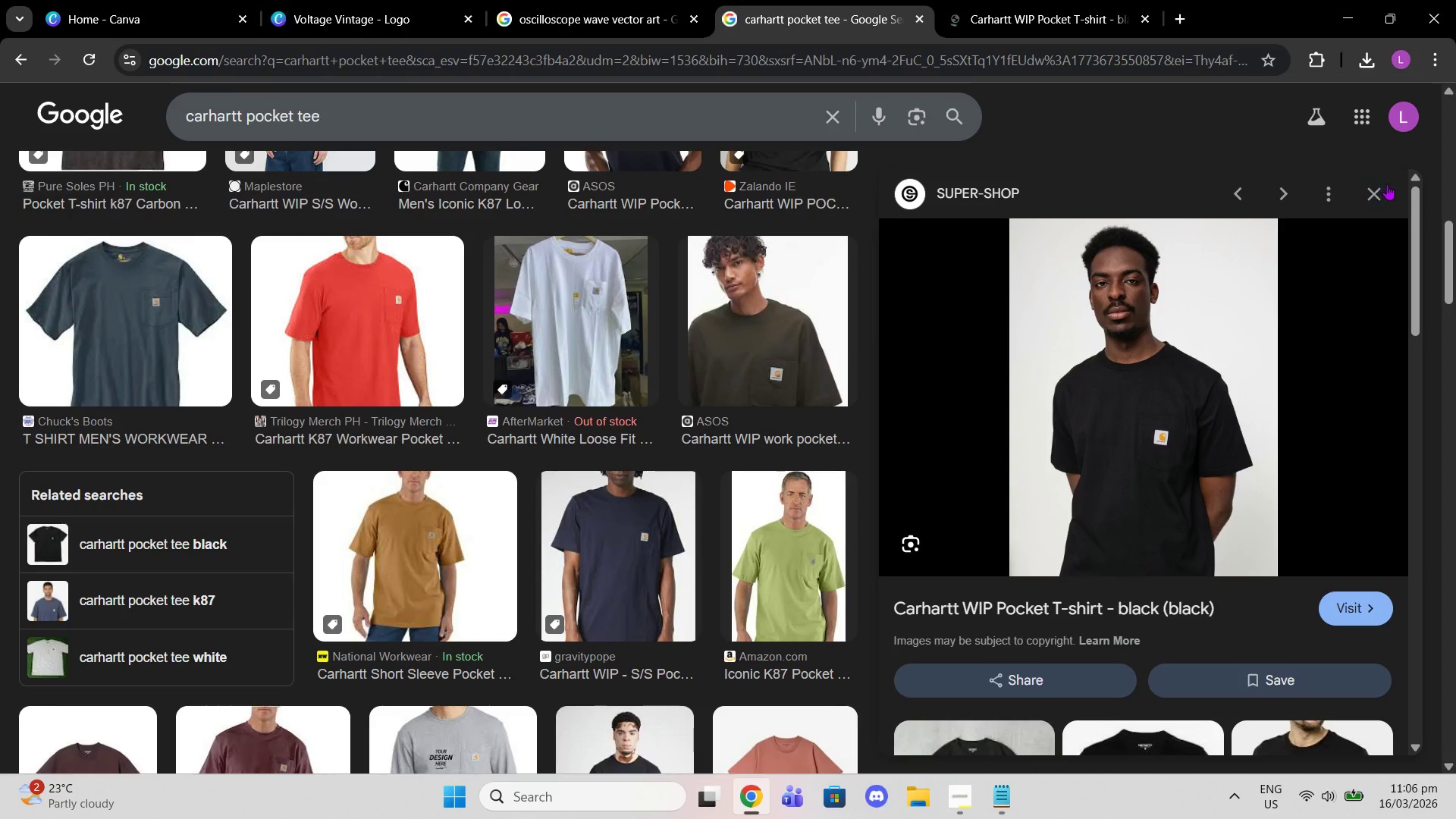 
left_click([1364, 187])
 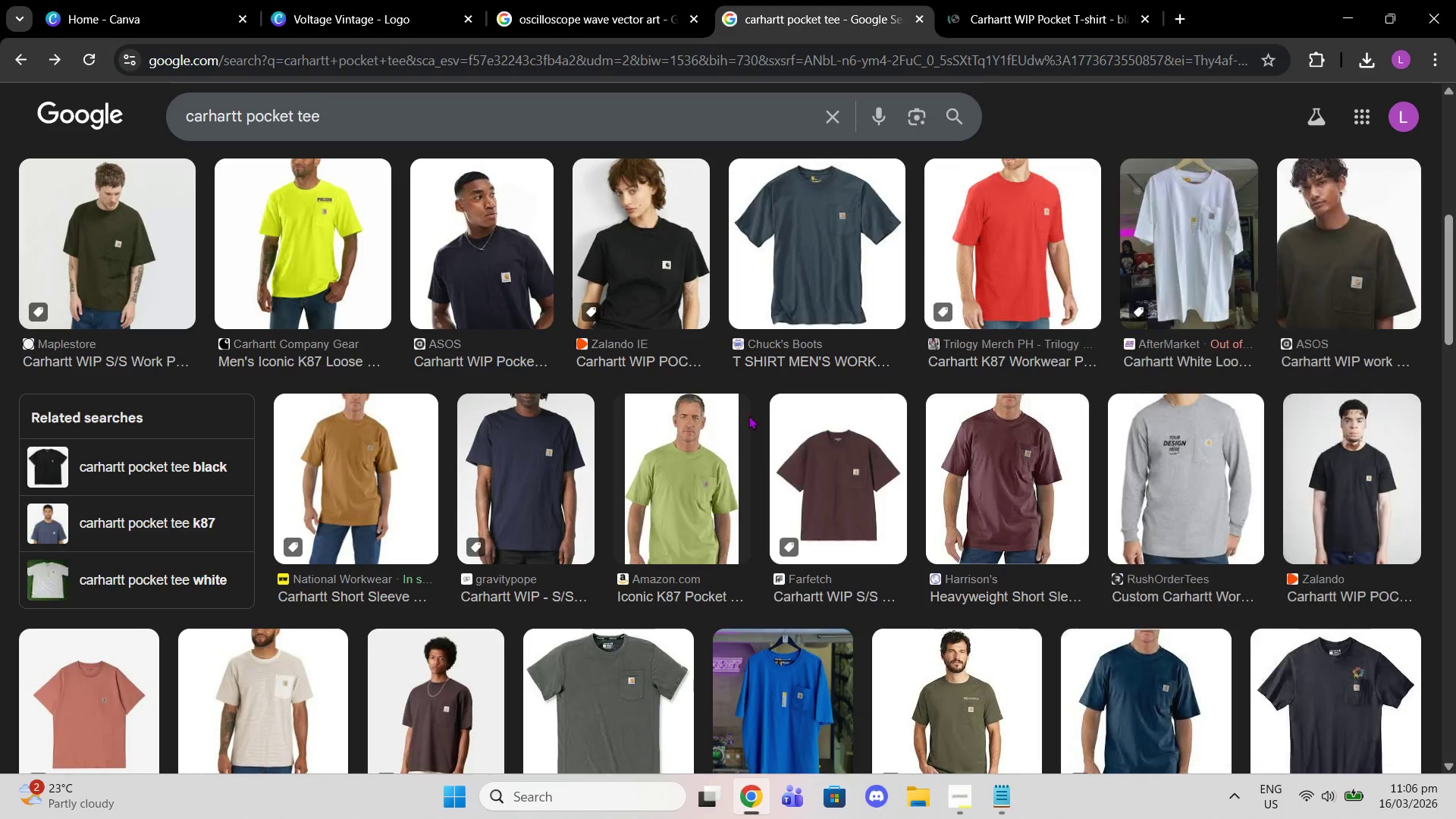 
scroll: coordinate [501, 318], scroll_direction: down, amount: 6.0
 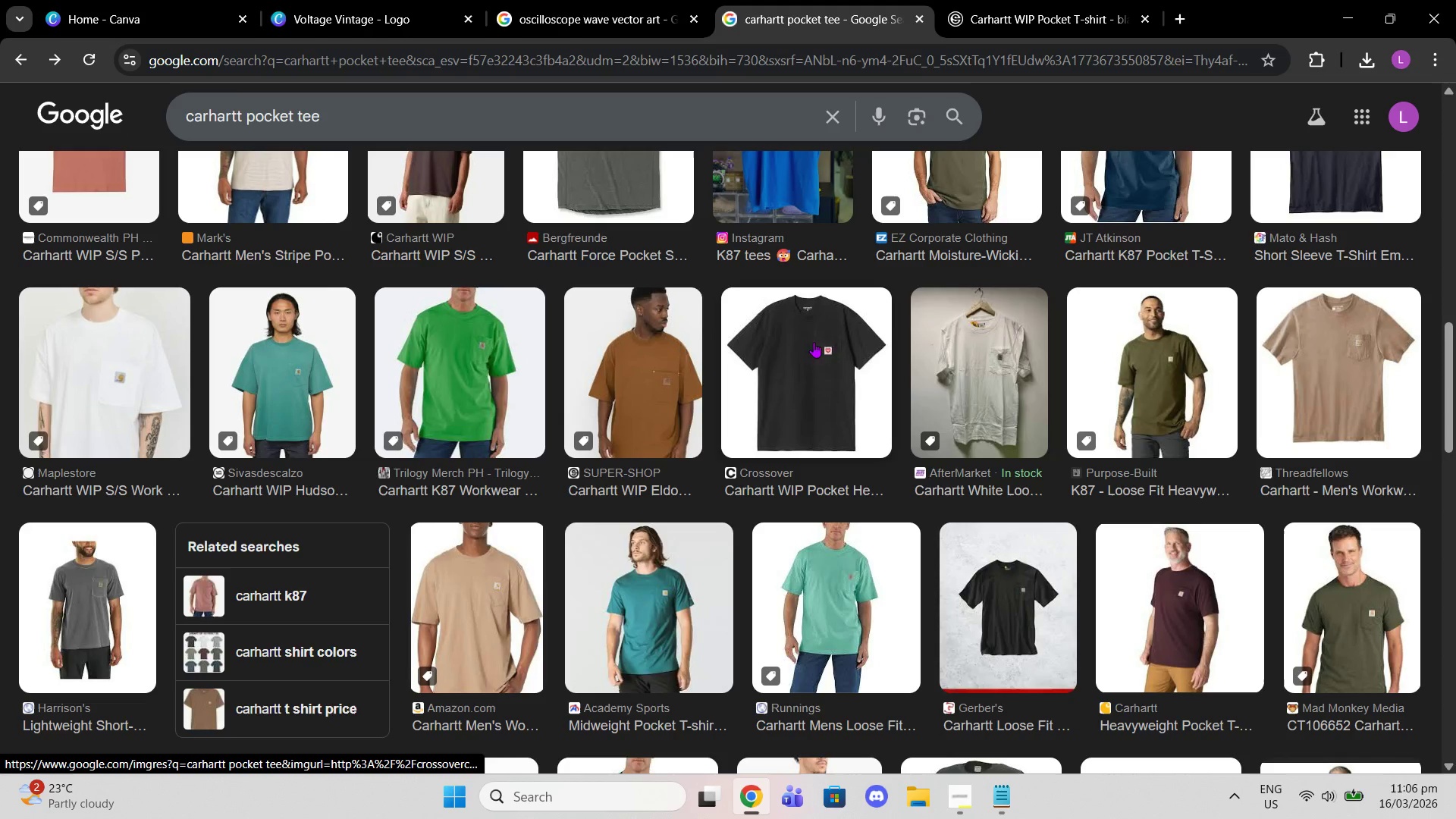 
left_click([824, 346])
 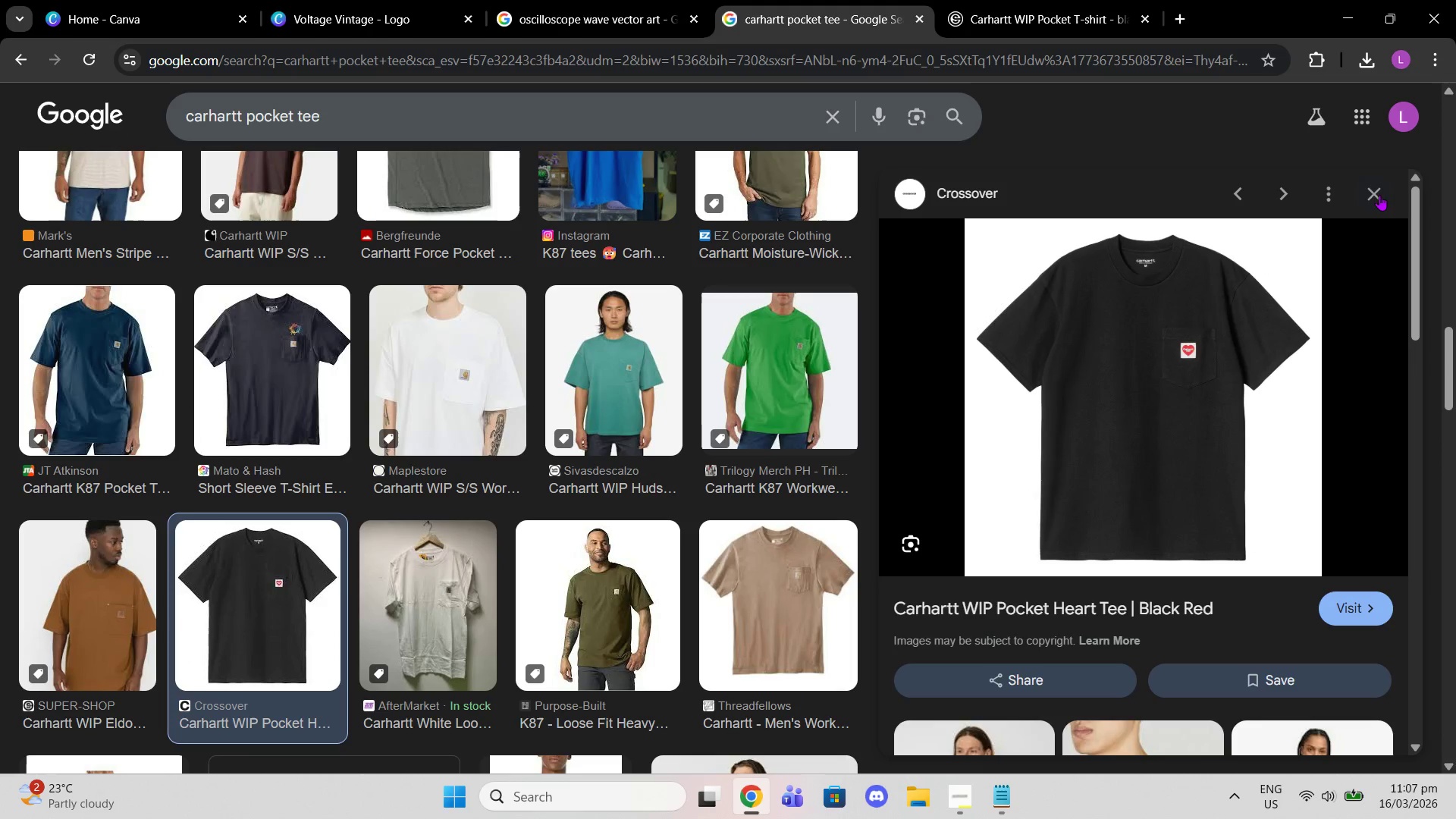 
left_click([1377, 195])
 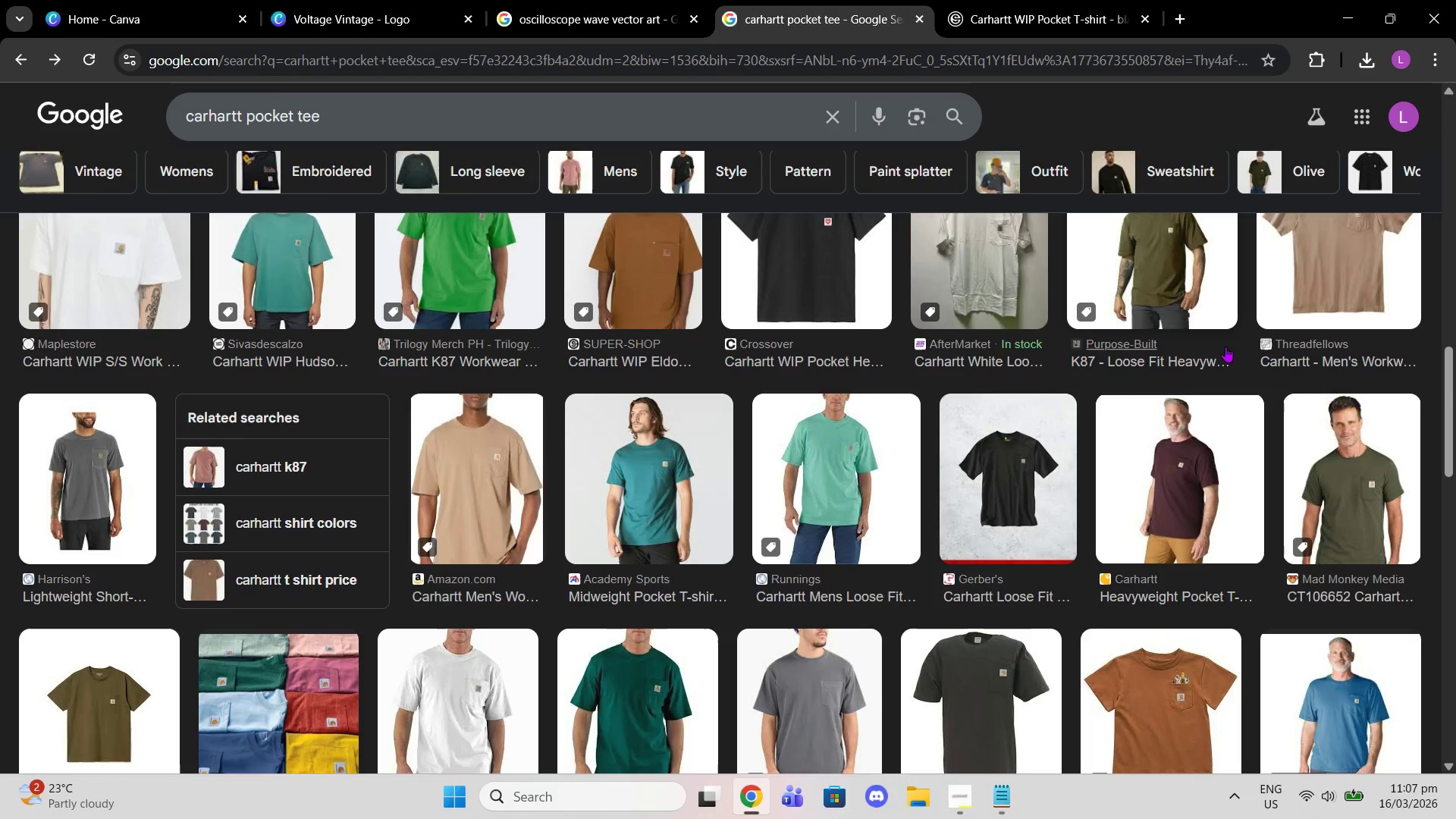 
scroll: coordinate [1195, 349], scroll_direction: down, amount: 10.0
 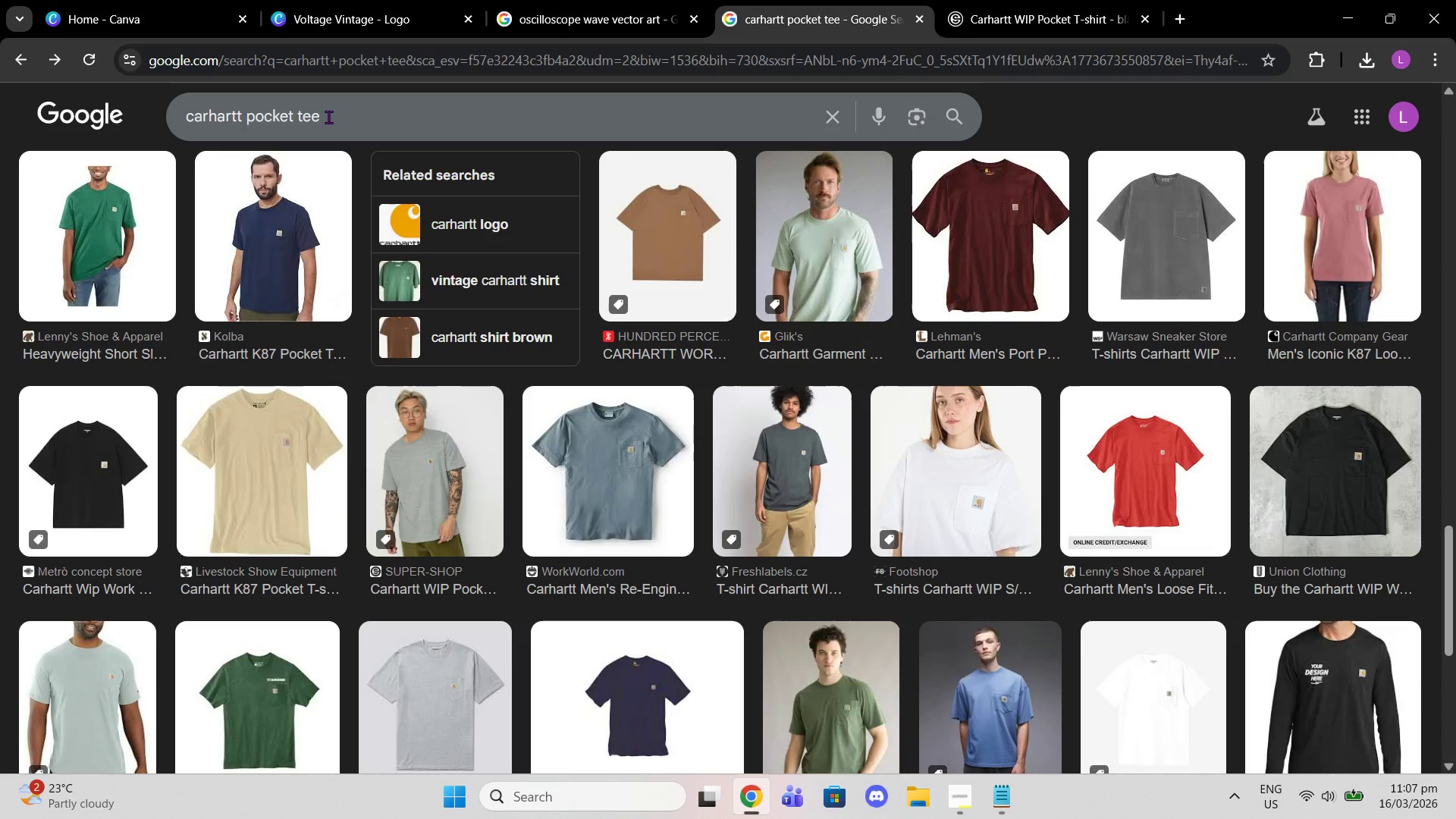 
left_click_drag(start_coordinate=[243, 117], to_coordinate=[0, 133])
 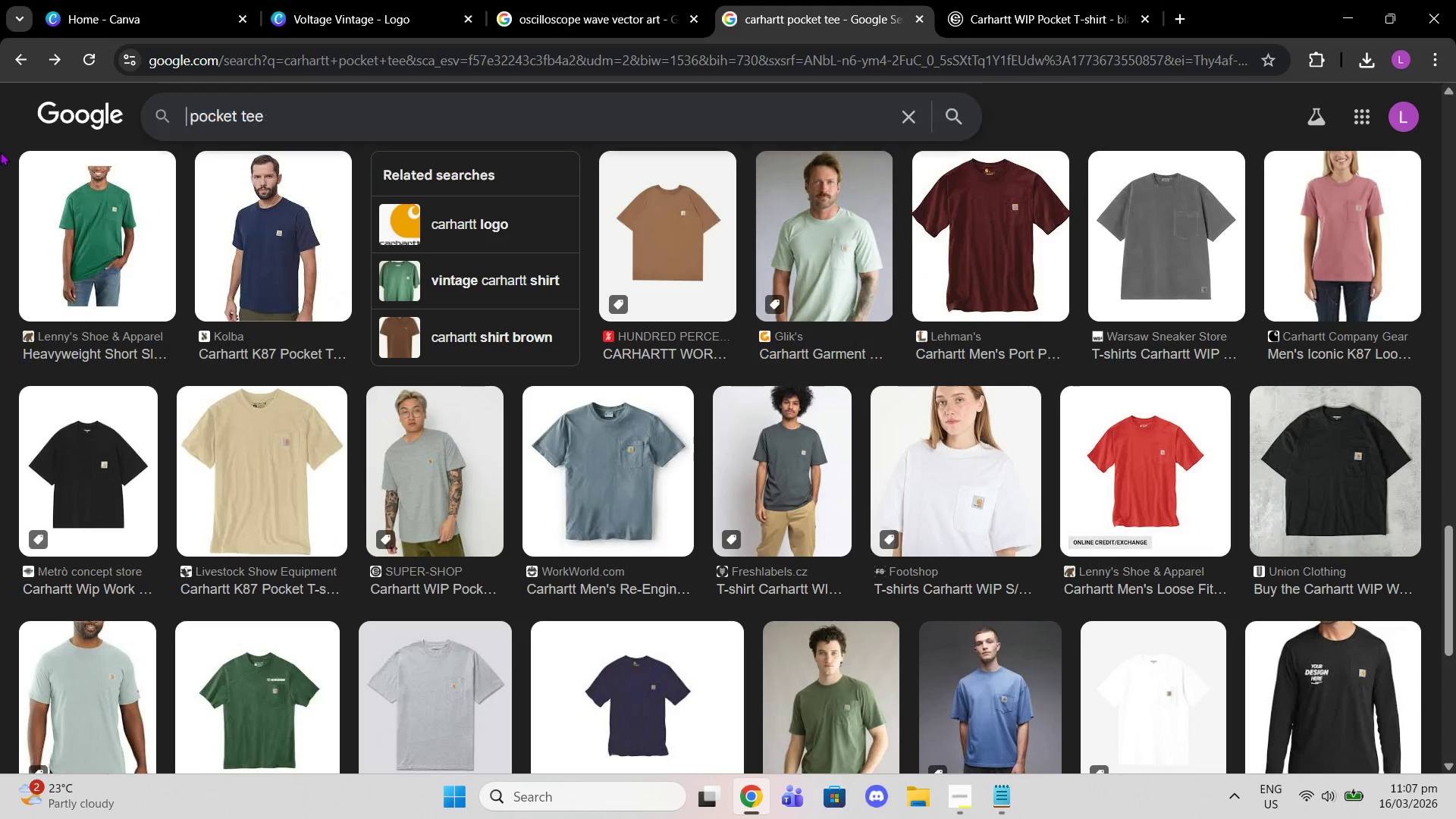 
key(Backspace)
 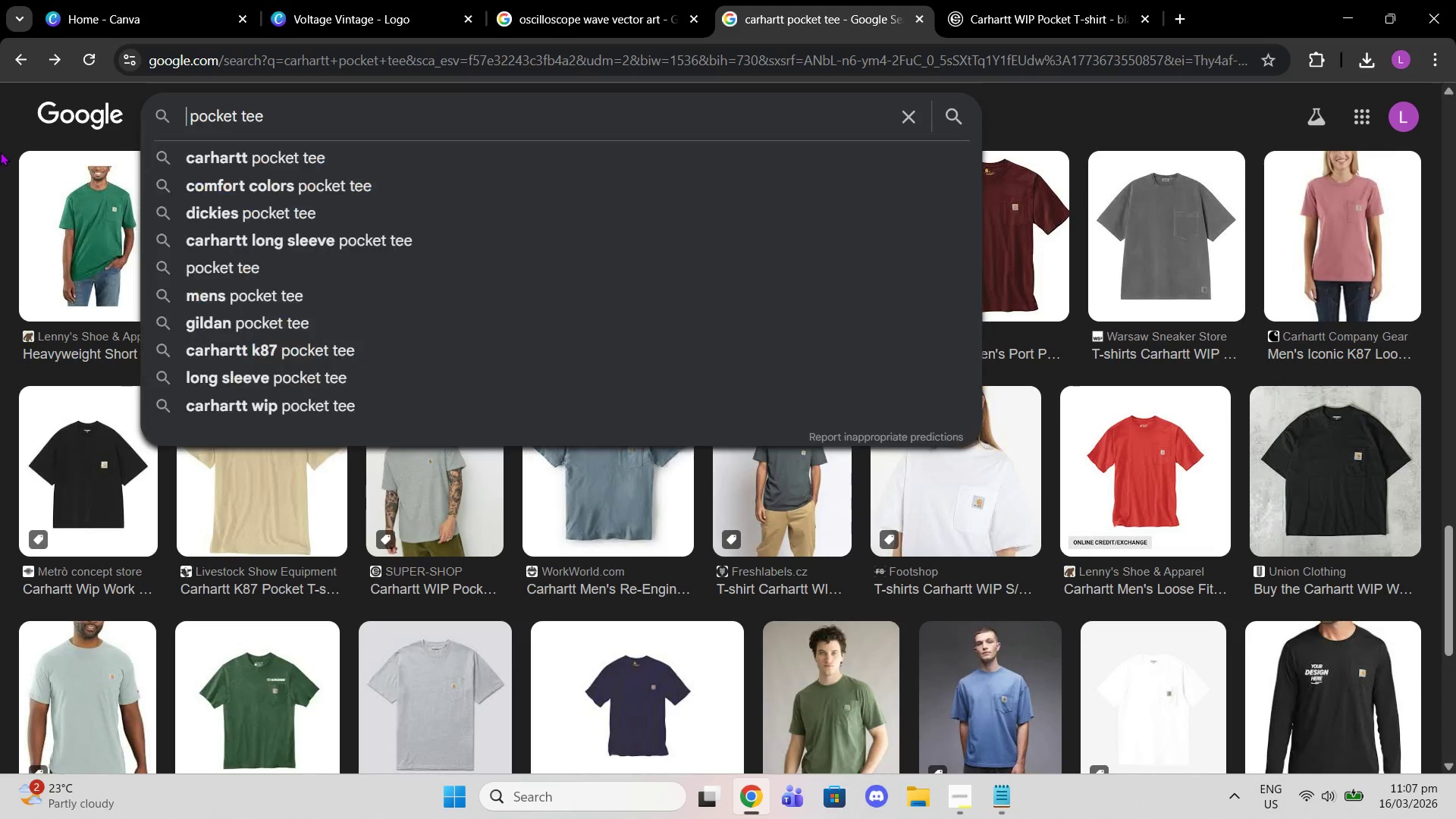 
key(Backspace)
 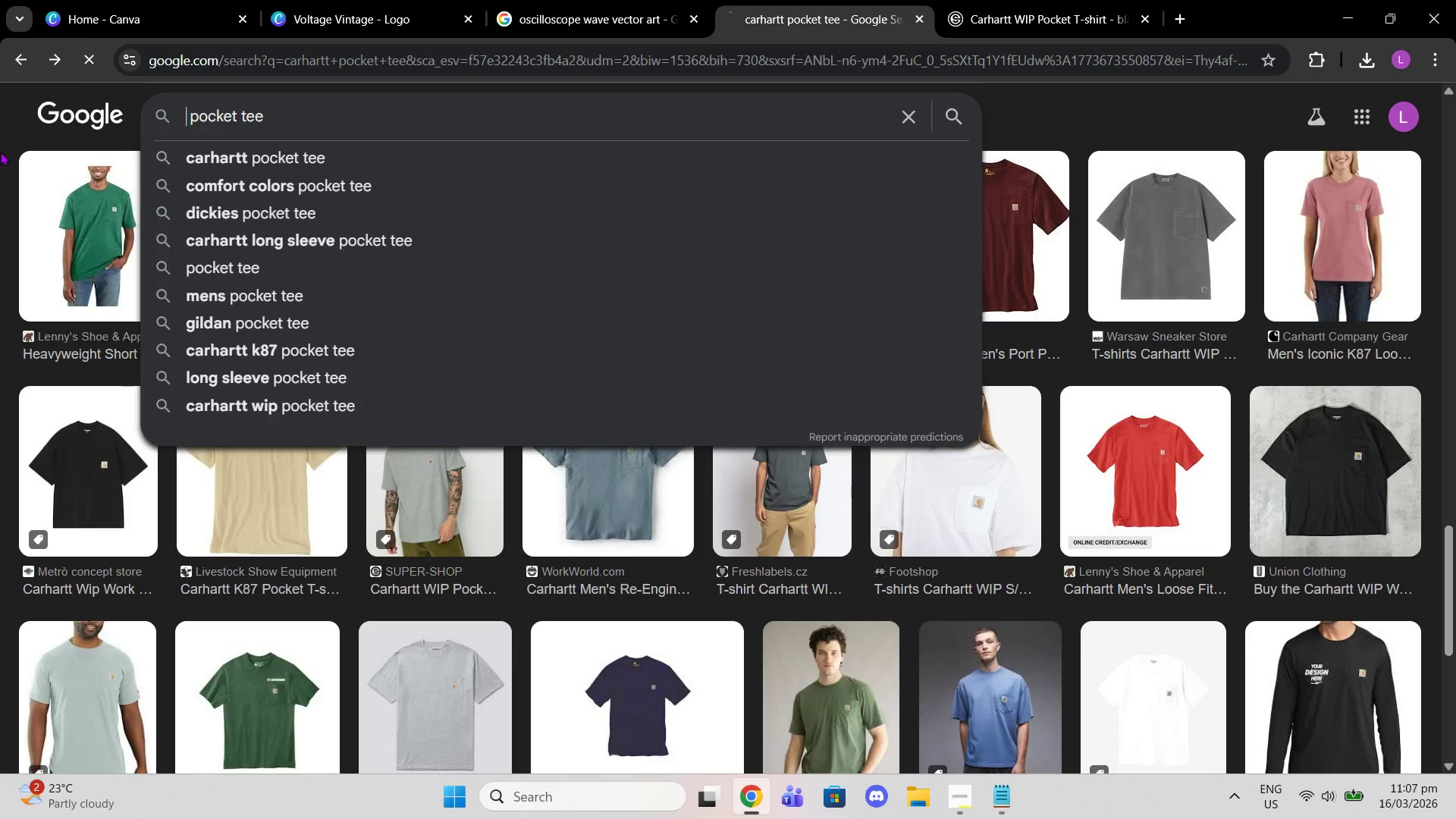 
key(Enter)
 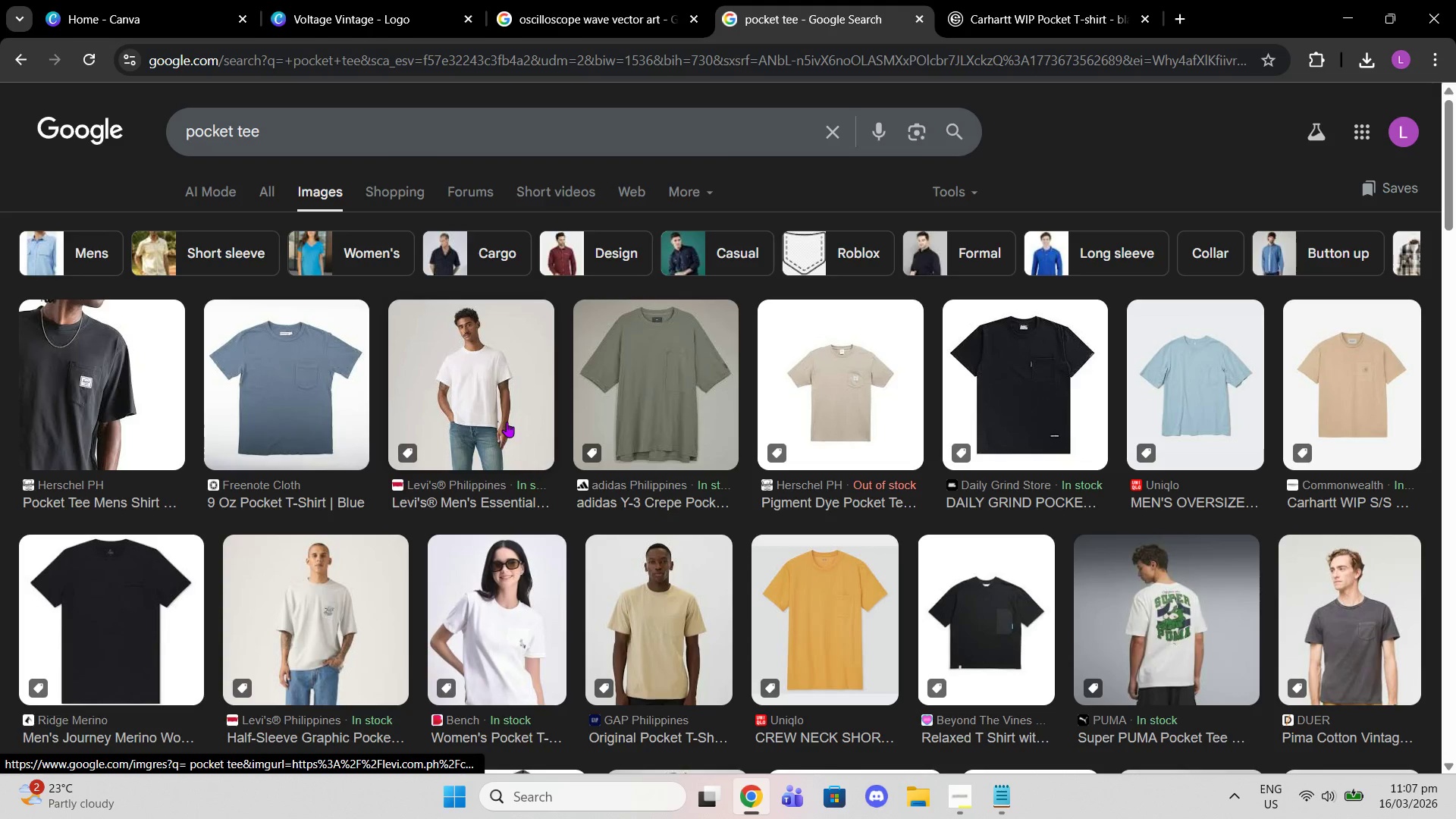 
left_click([425, 112])
 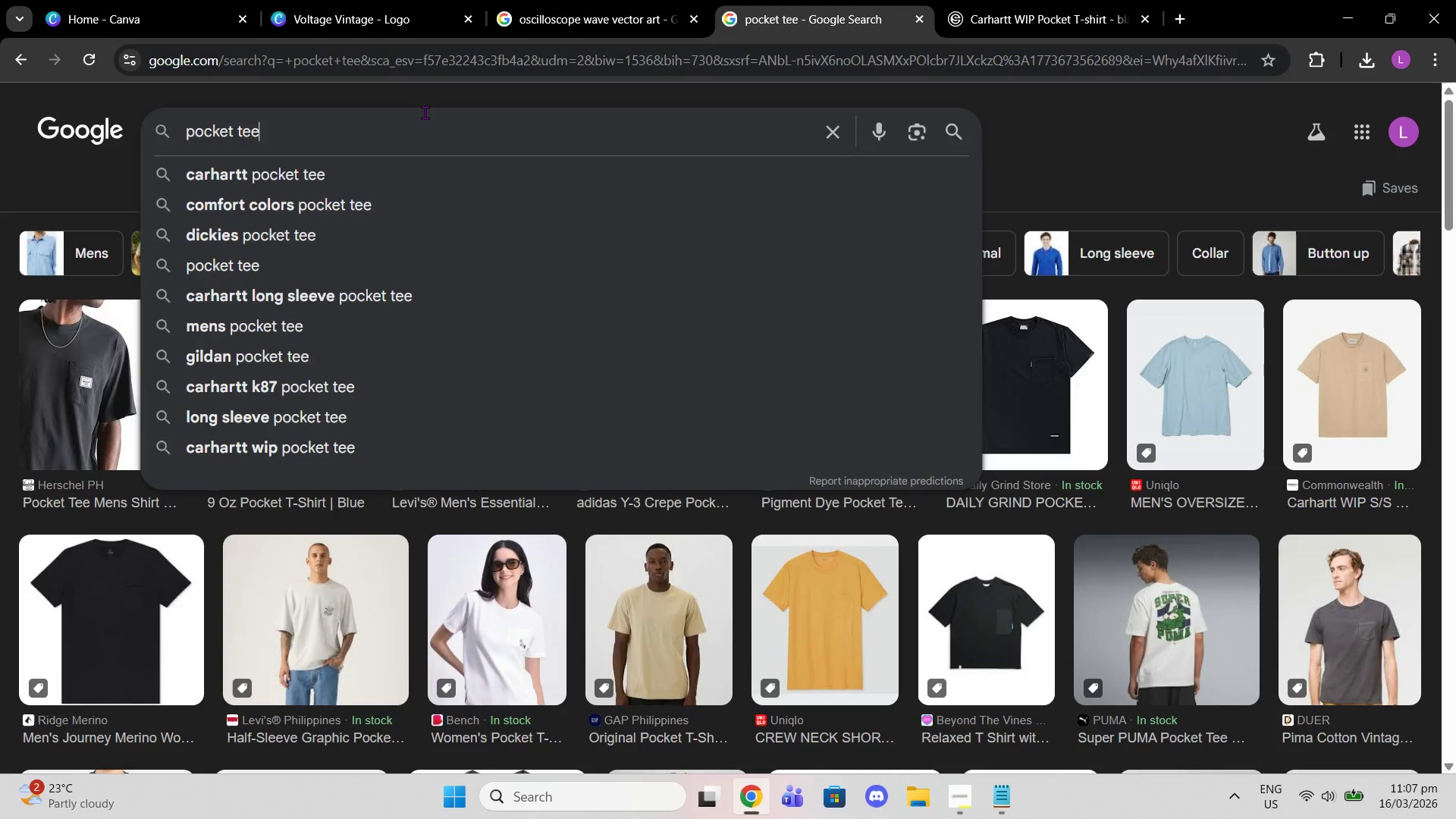 
type( blank)
 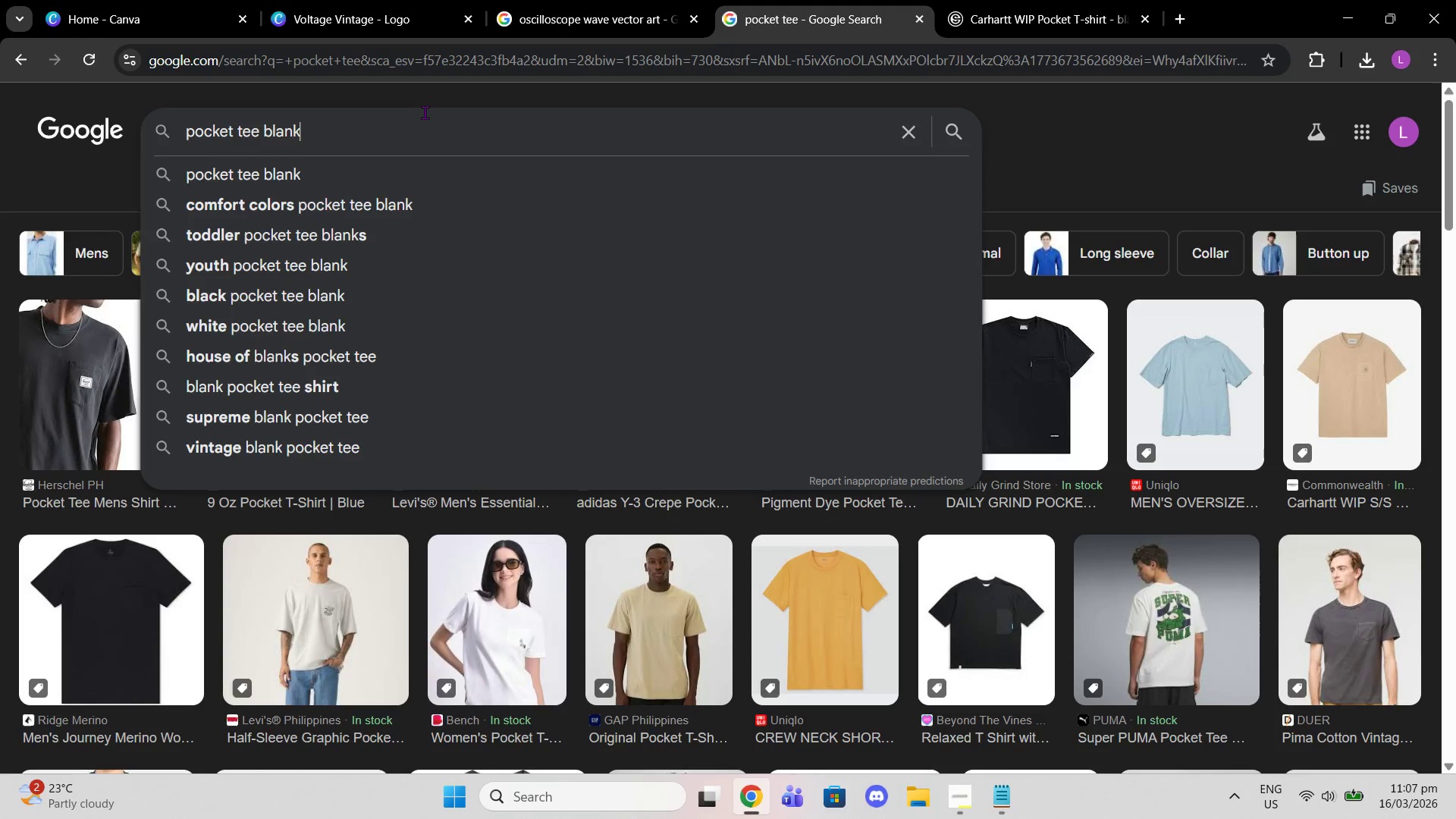 
key(Enter)
 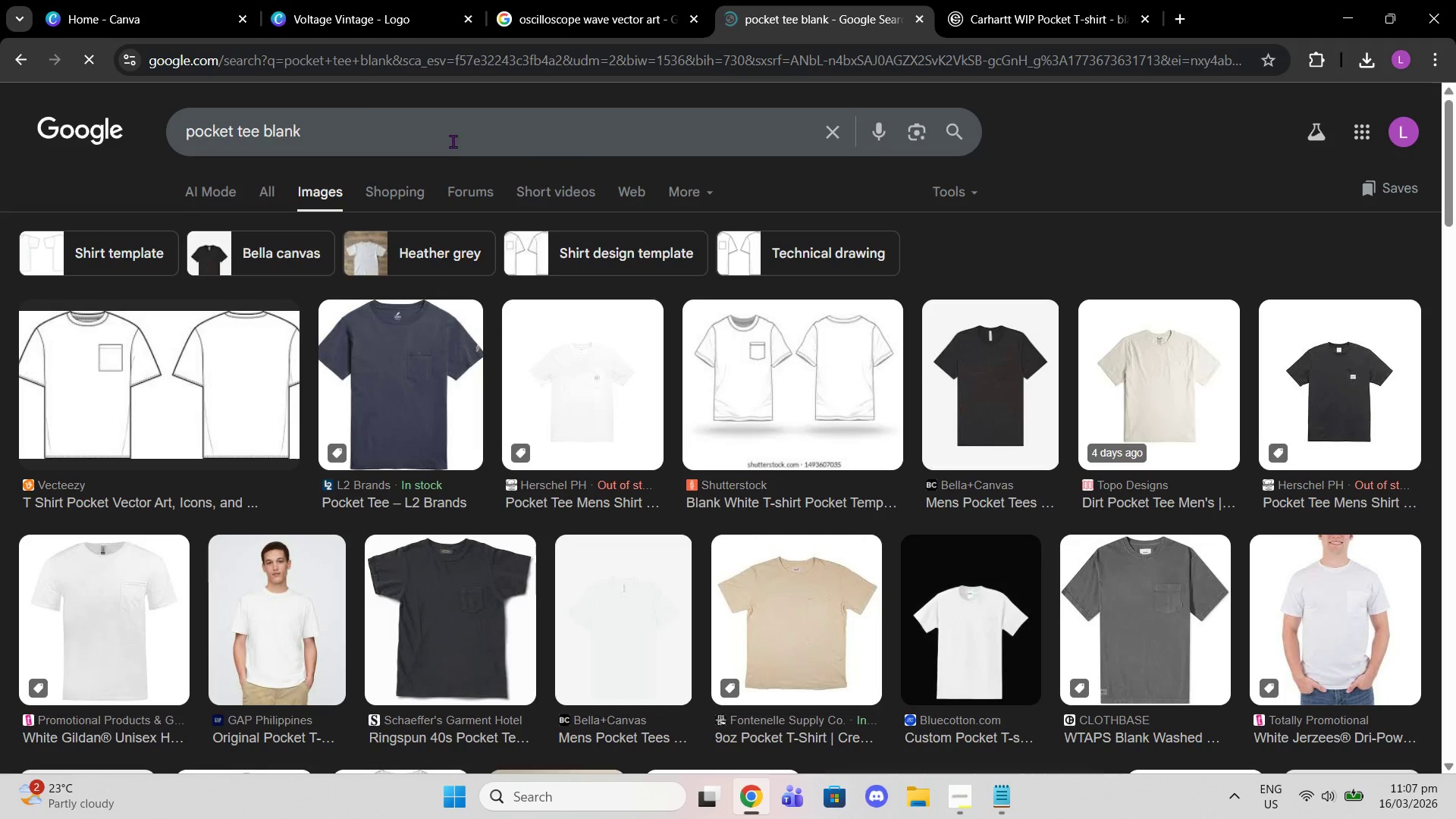 
left_click([425, 115])
 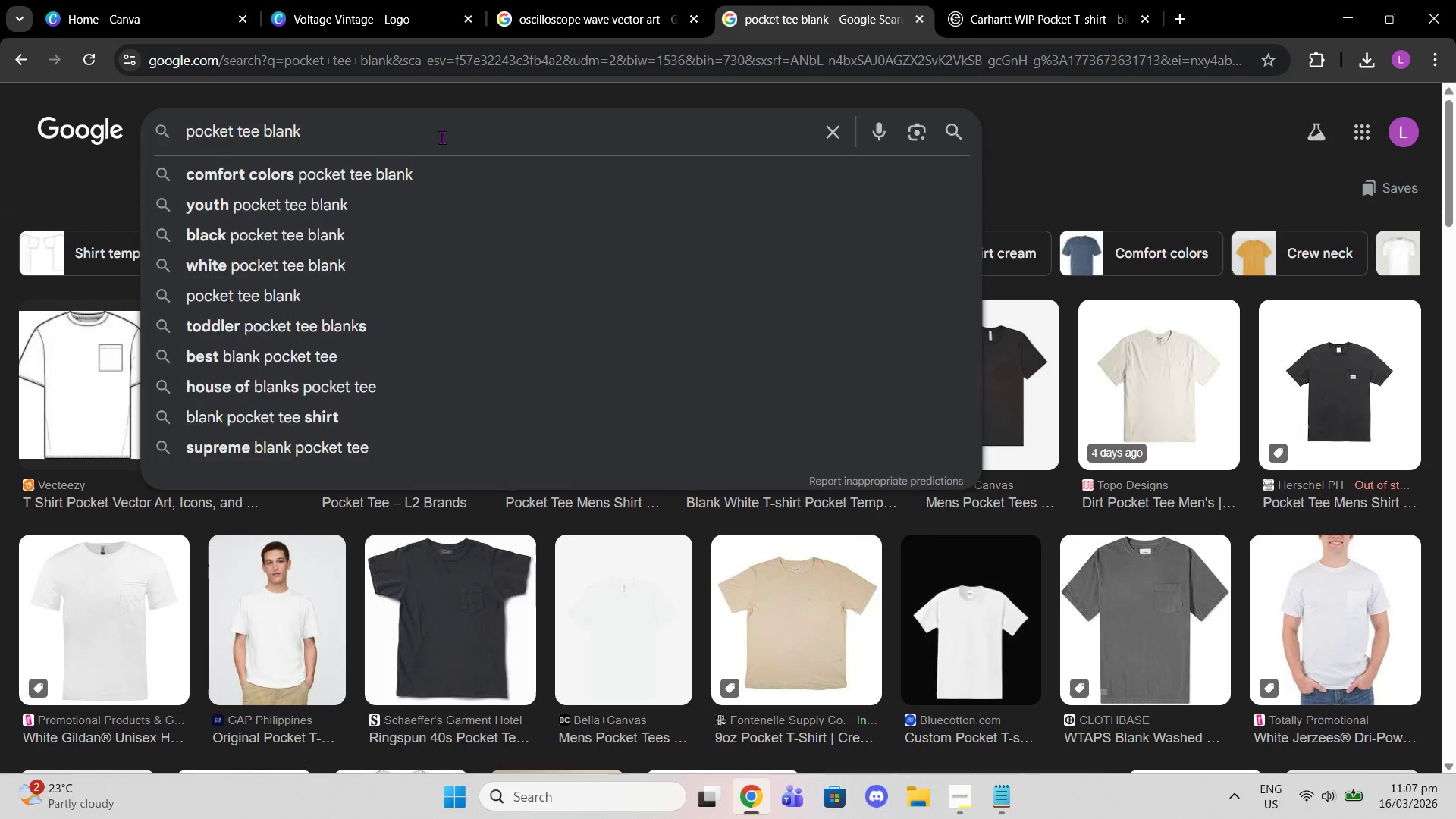 
type( oversized)
 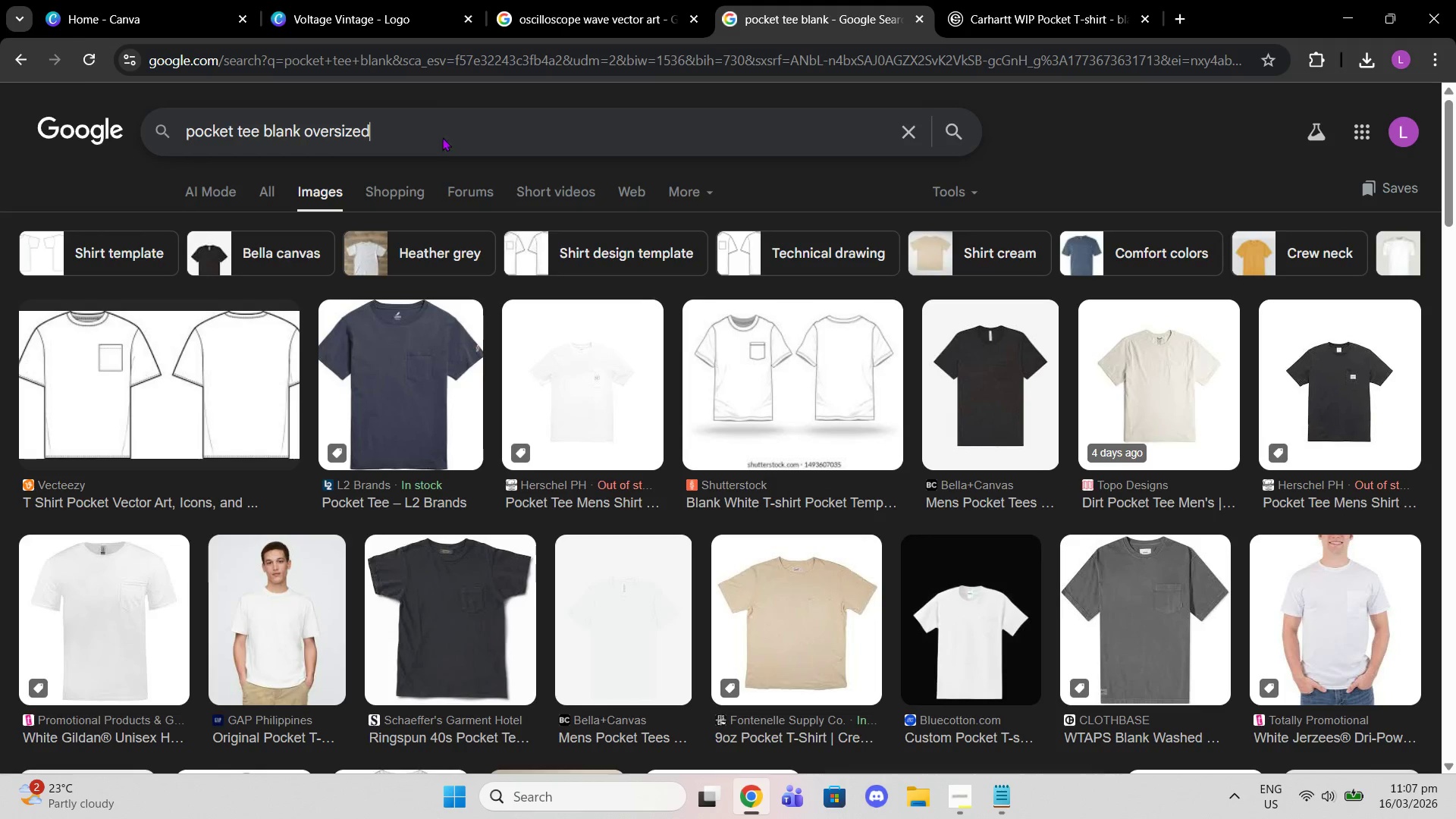 
key(Enter)
 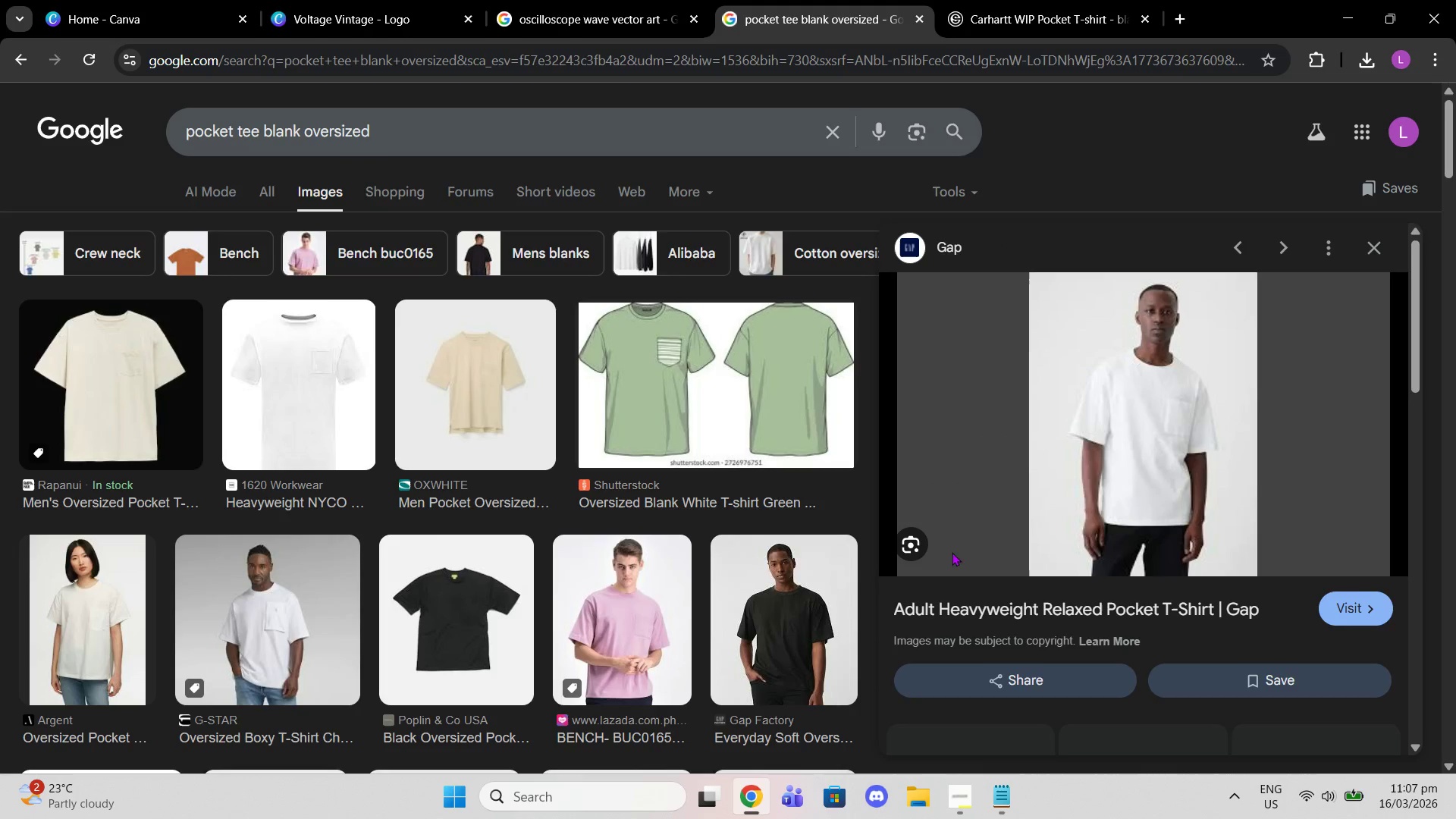 
wait(7.39)
 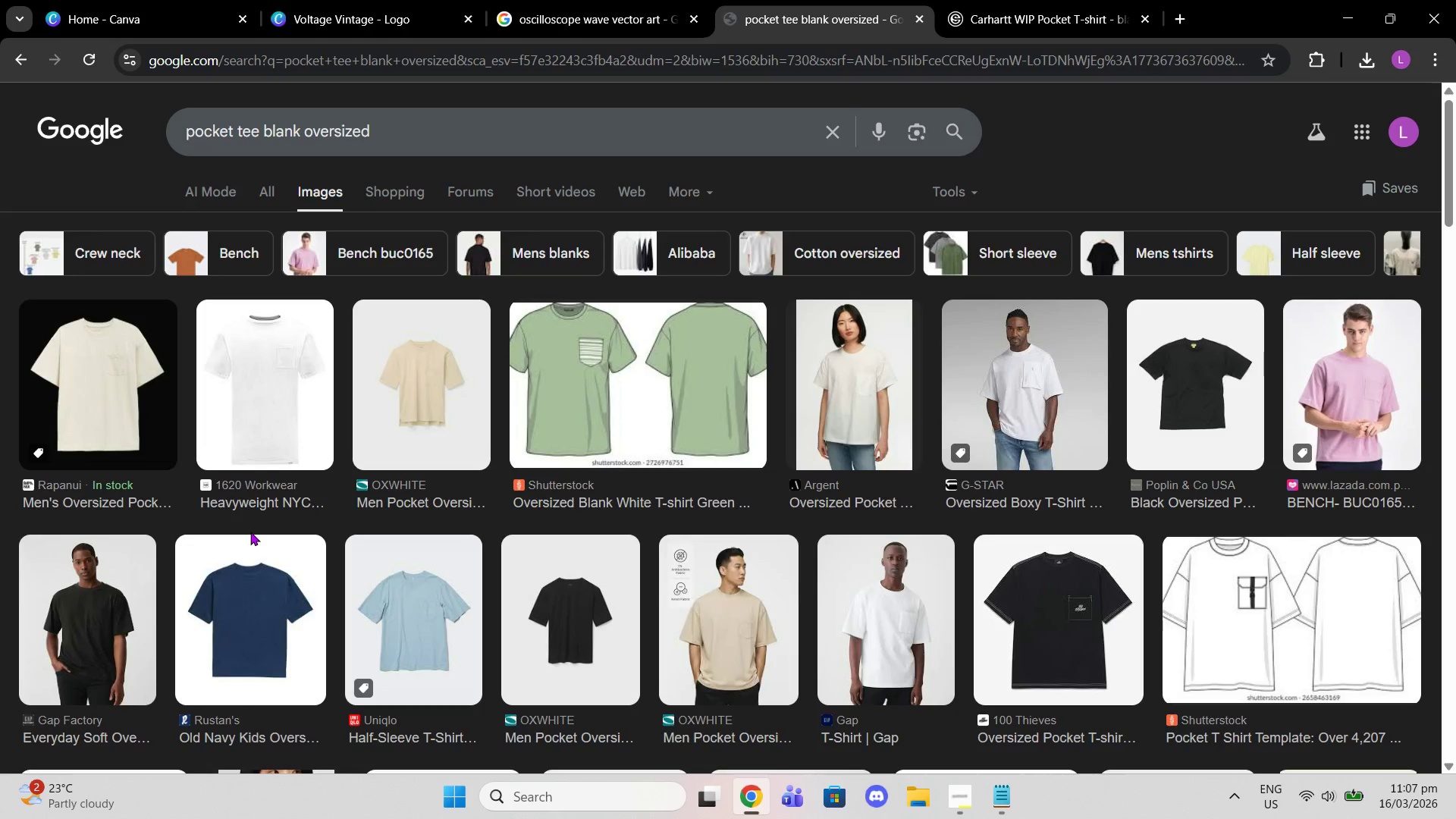 
left_click([661, 601])
 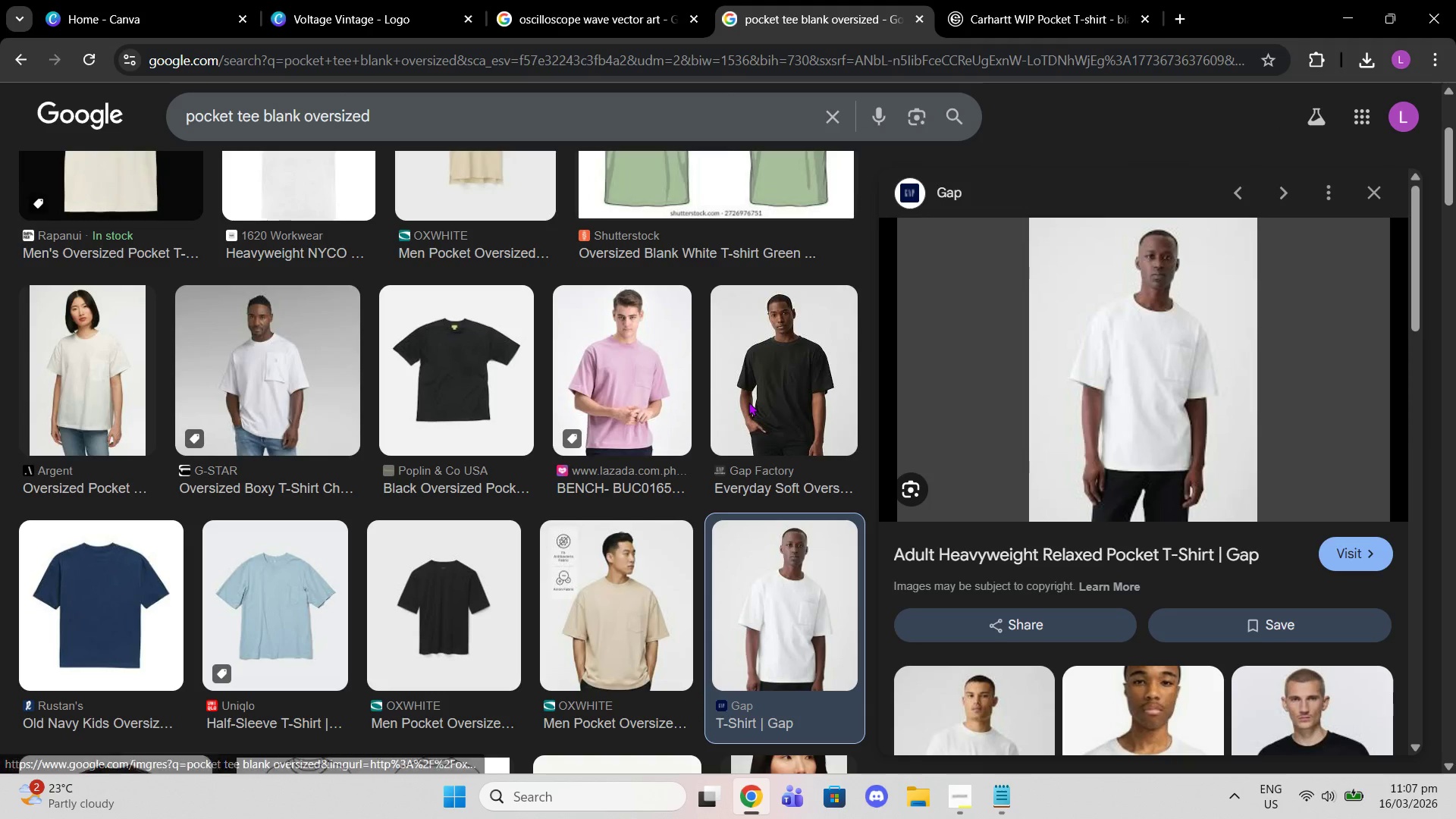 
left_click([748, 402])
 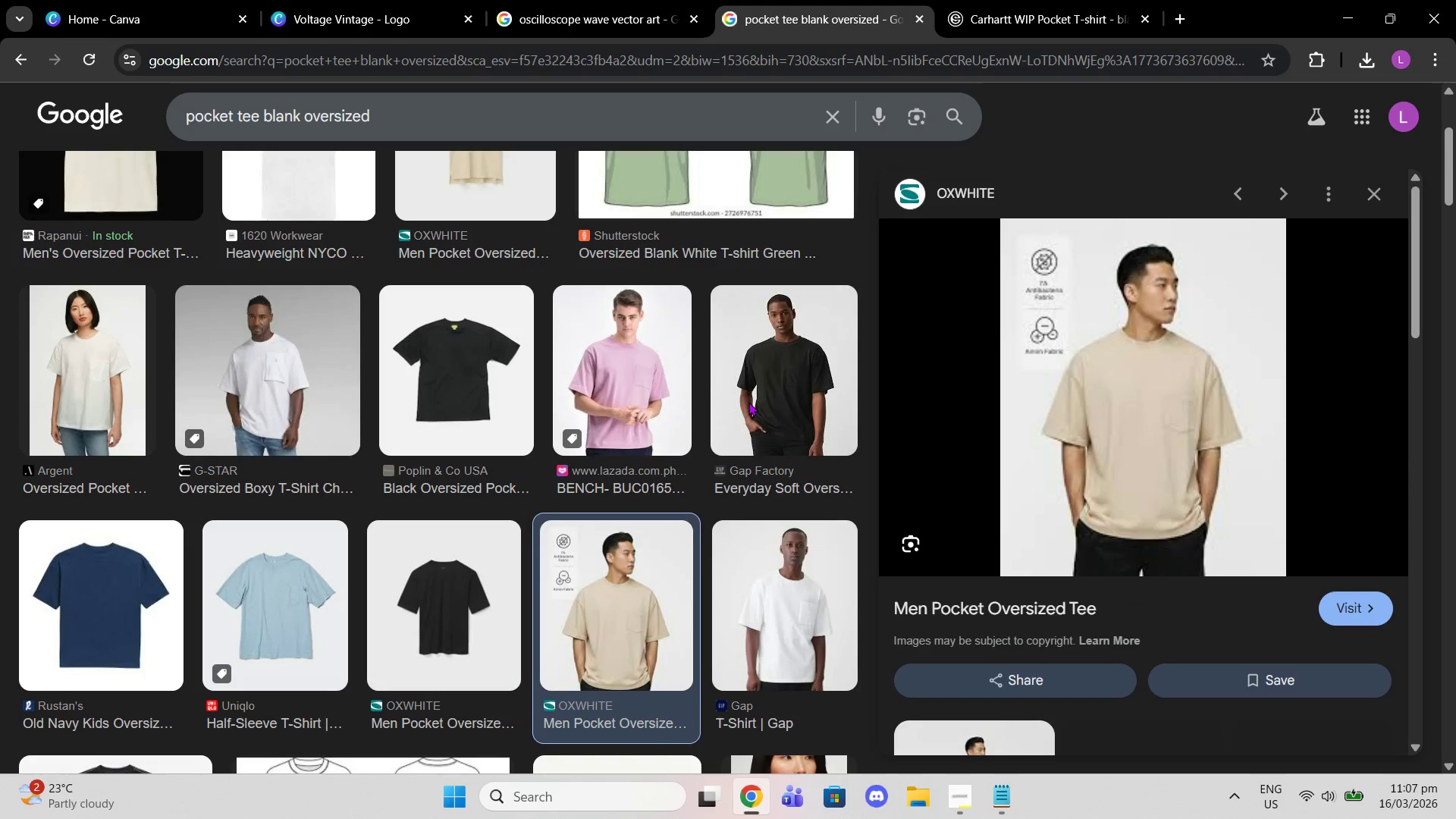 
left_click([748, 402])
 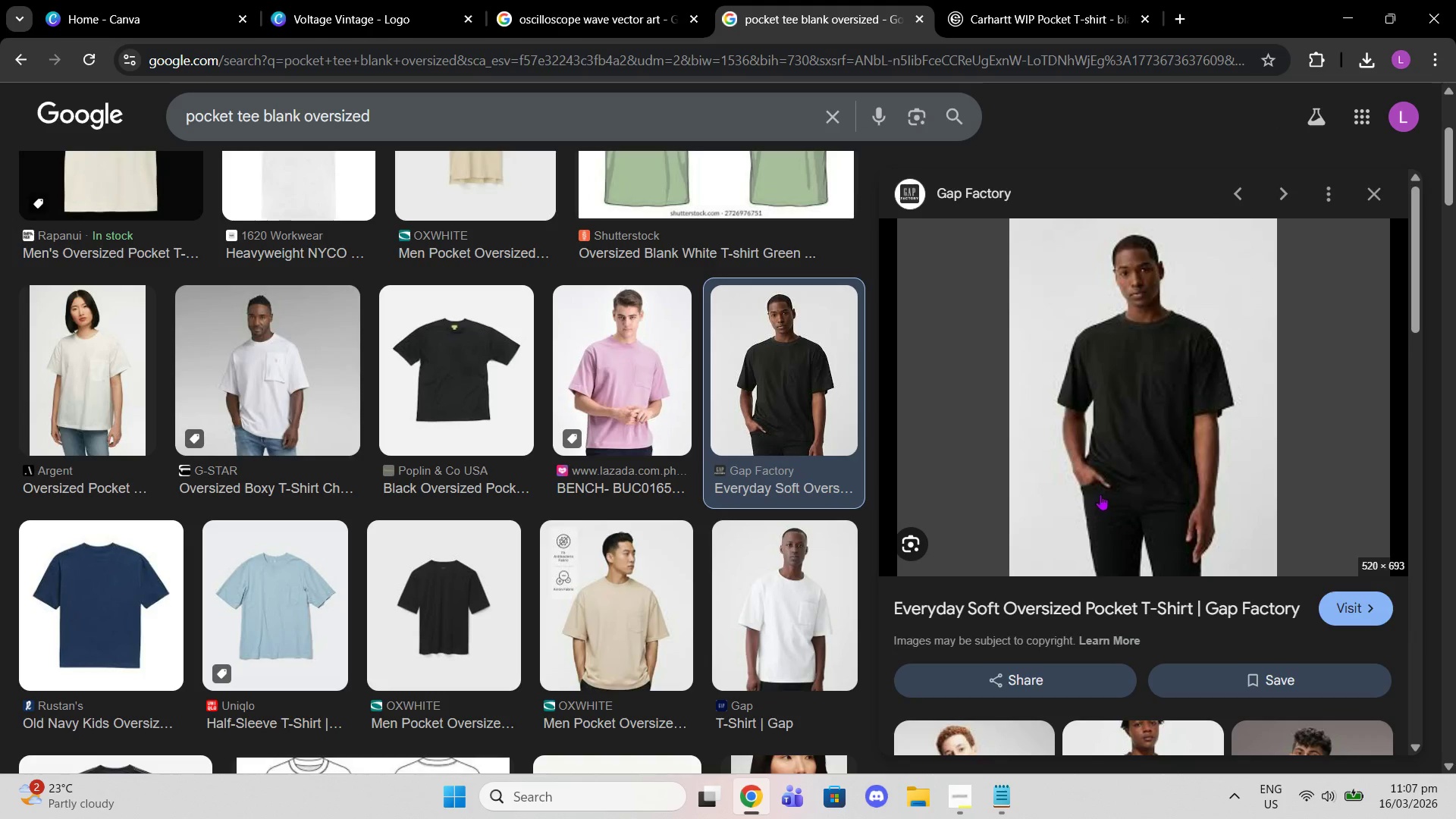 
wait(5.62)
 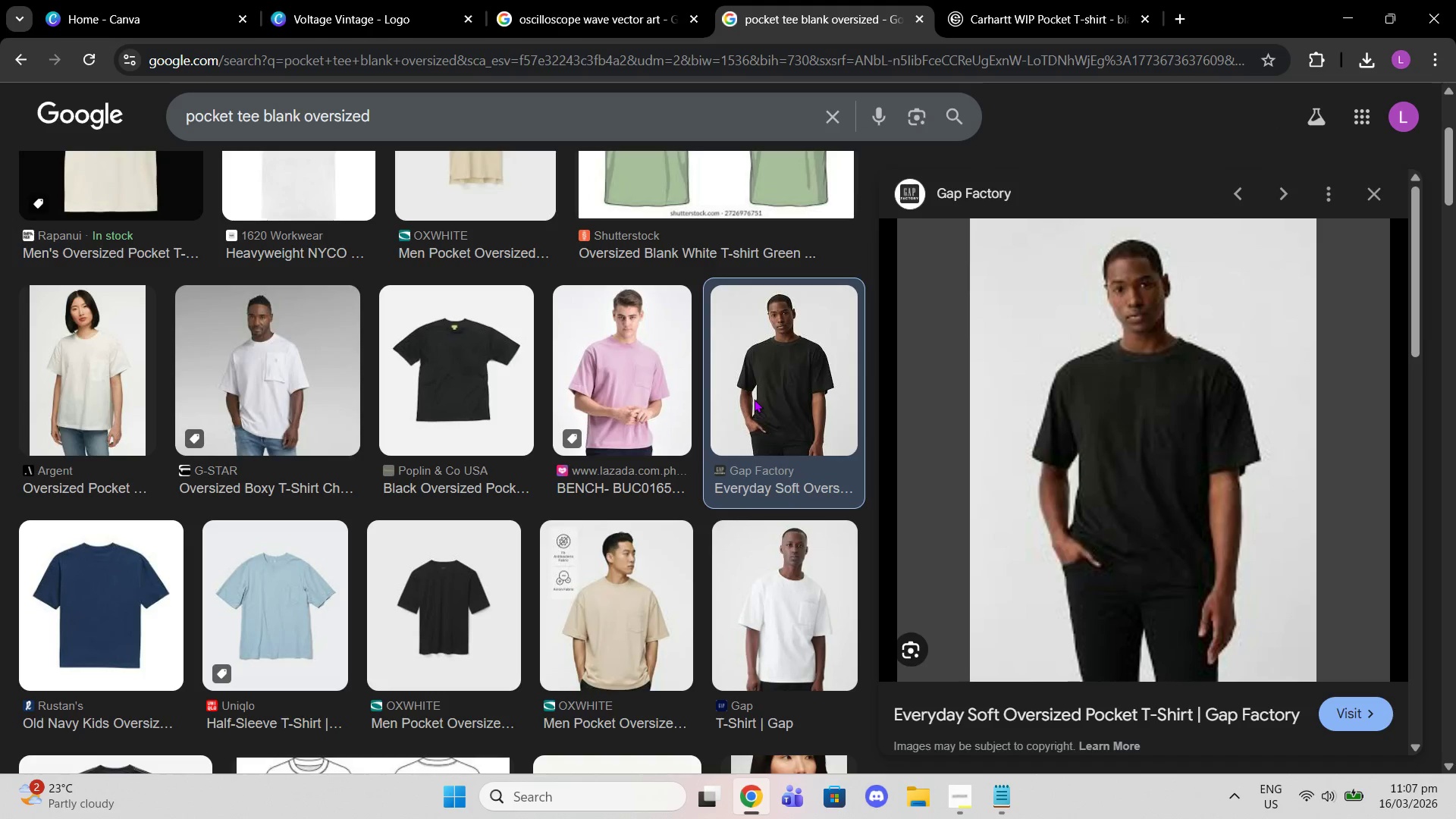 
right_click([1125, 512])
 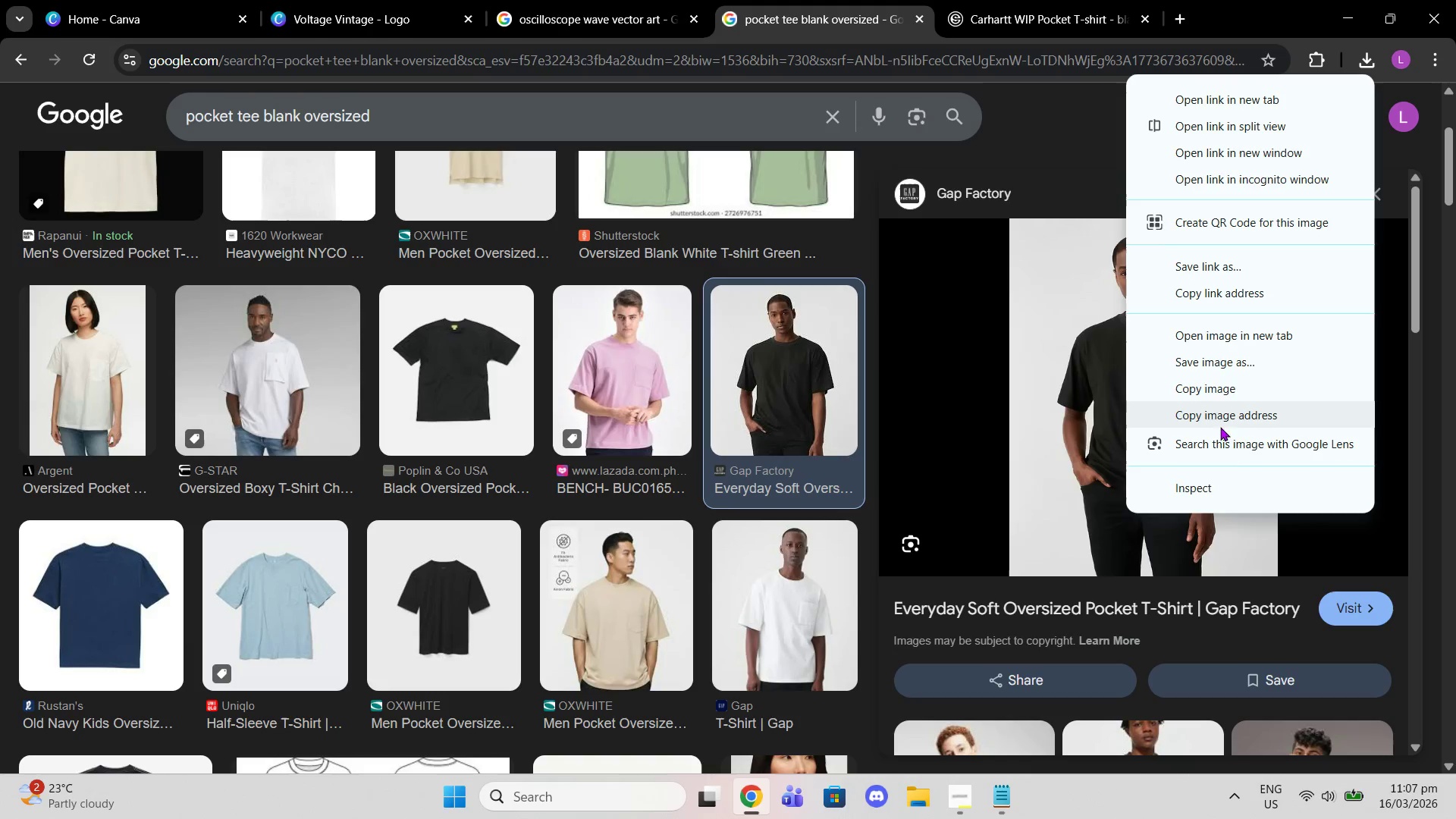 
left_click([1202, 388])
 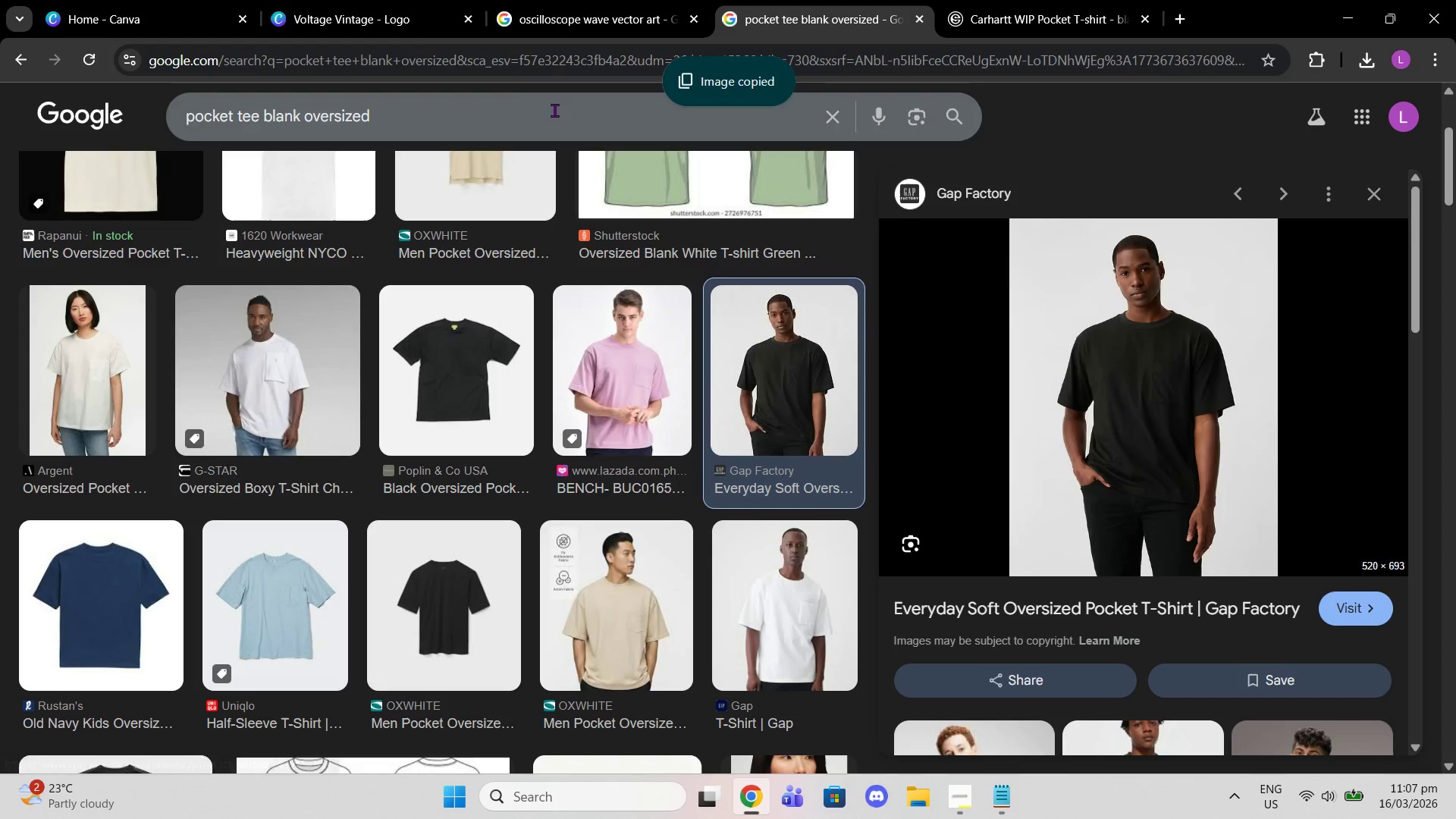 
left_click([379, 12])
 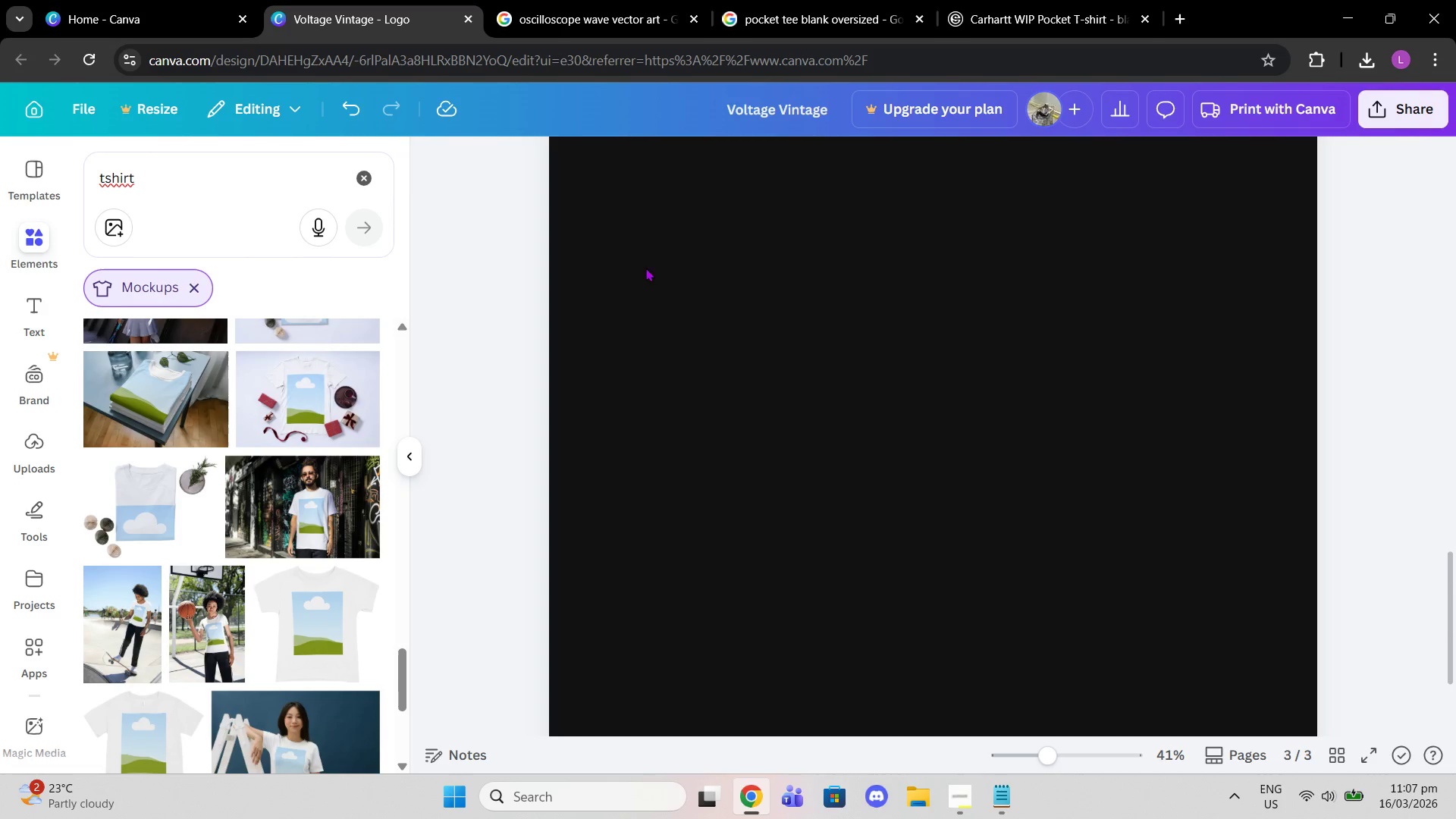 
left_click([723, 352])
 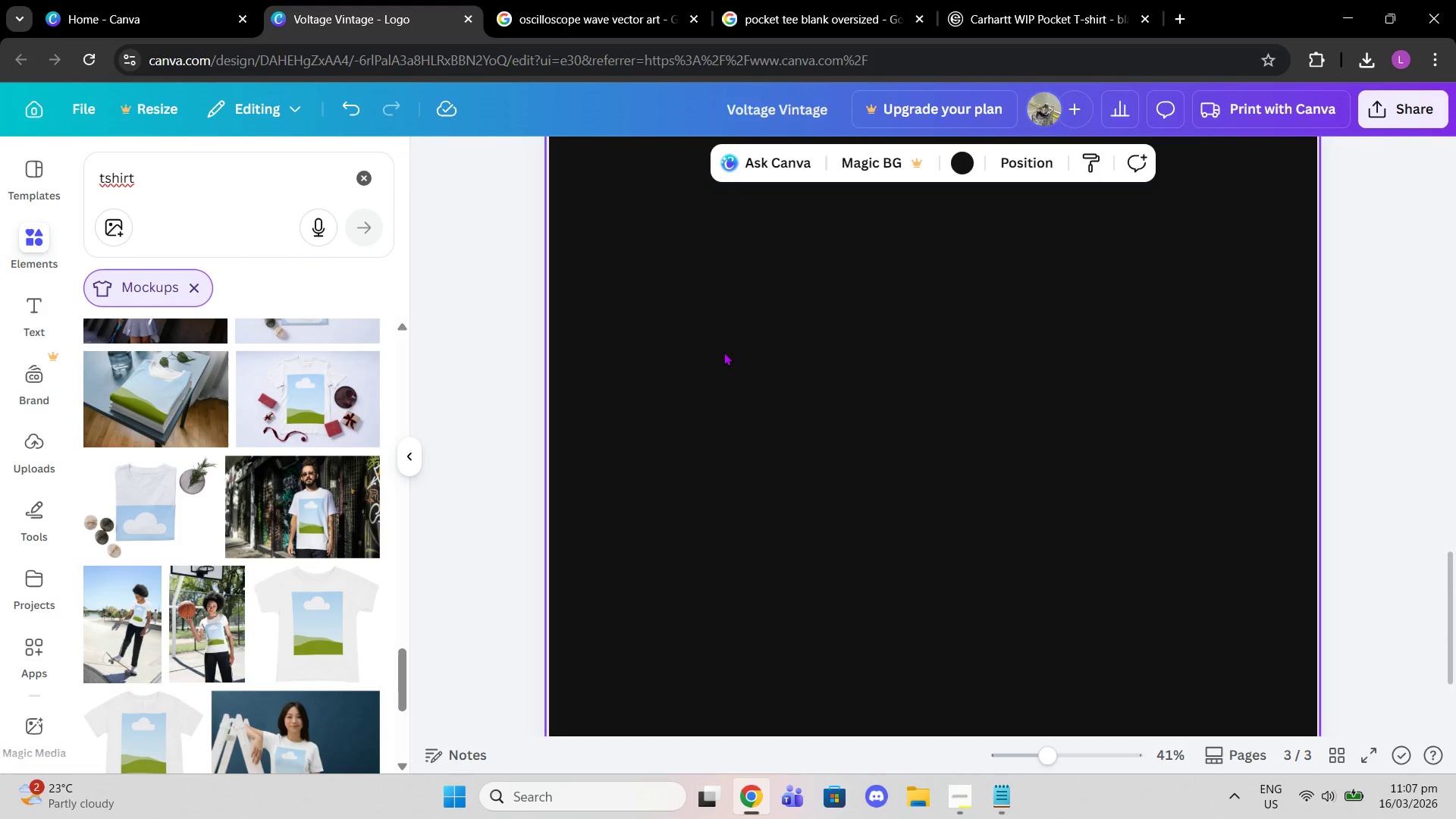 
key(Control+V)
 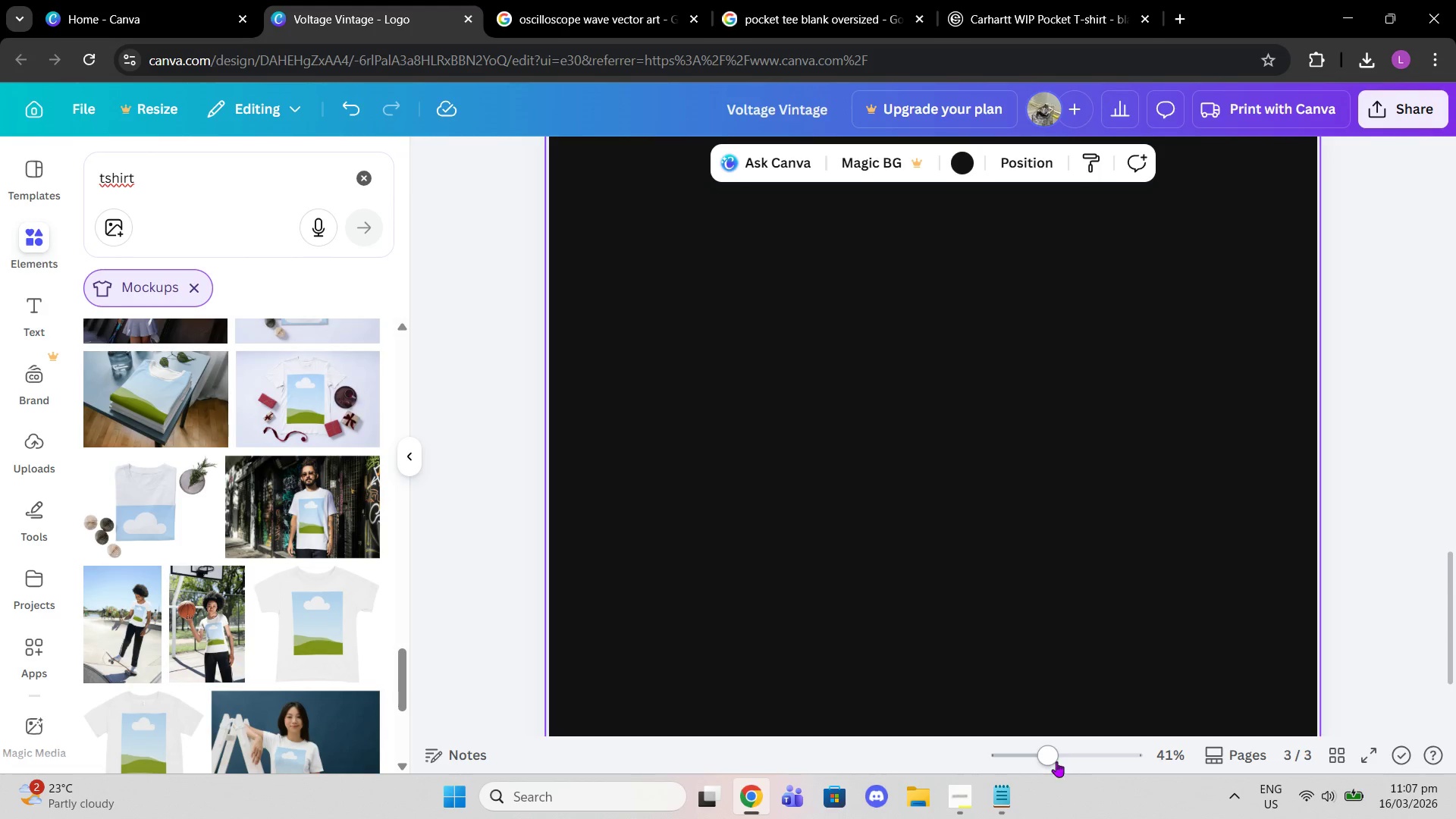 
left_click_drag(start_coordinate=[1052, 753], to_coordinate=[1032, 752])
 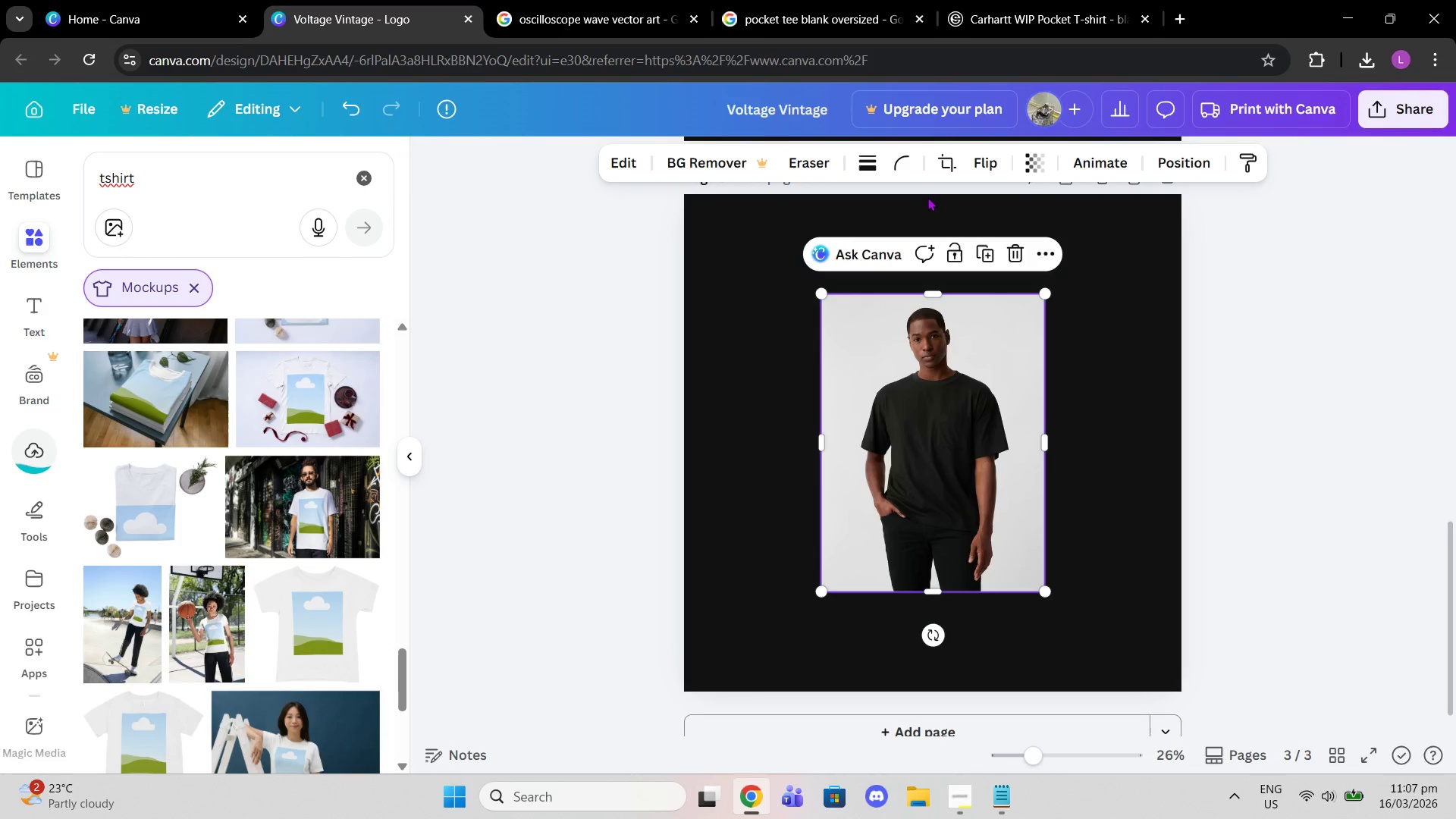 
left_click([949, 158])
 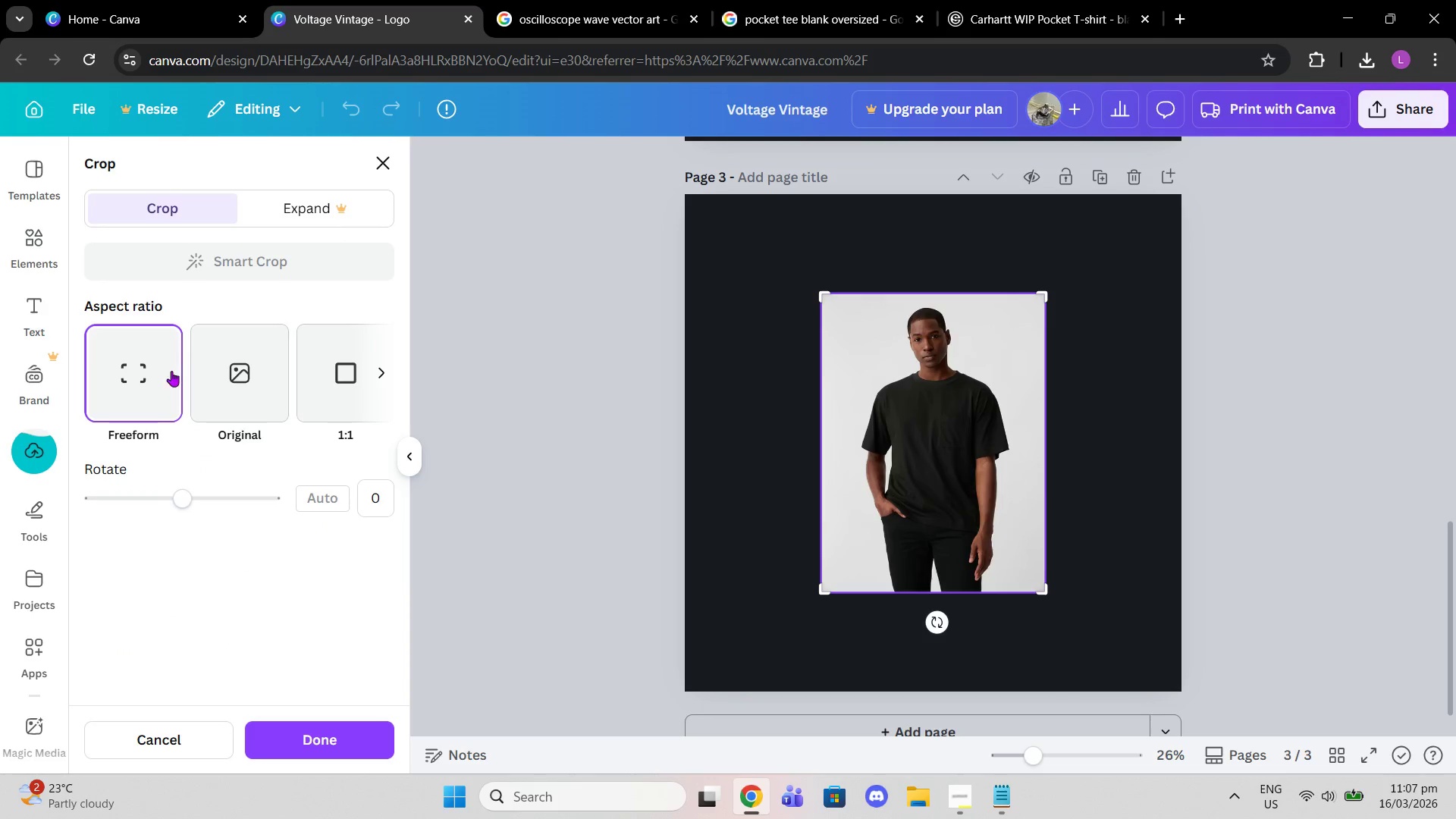 
left_click([249, 383])
 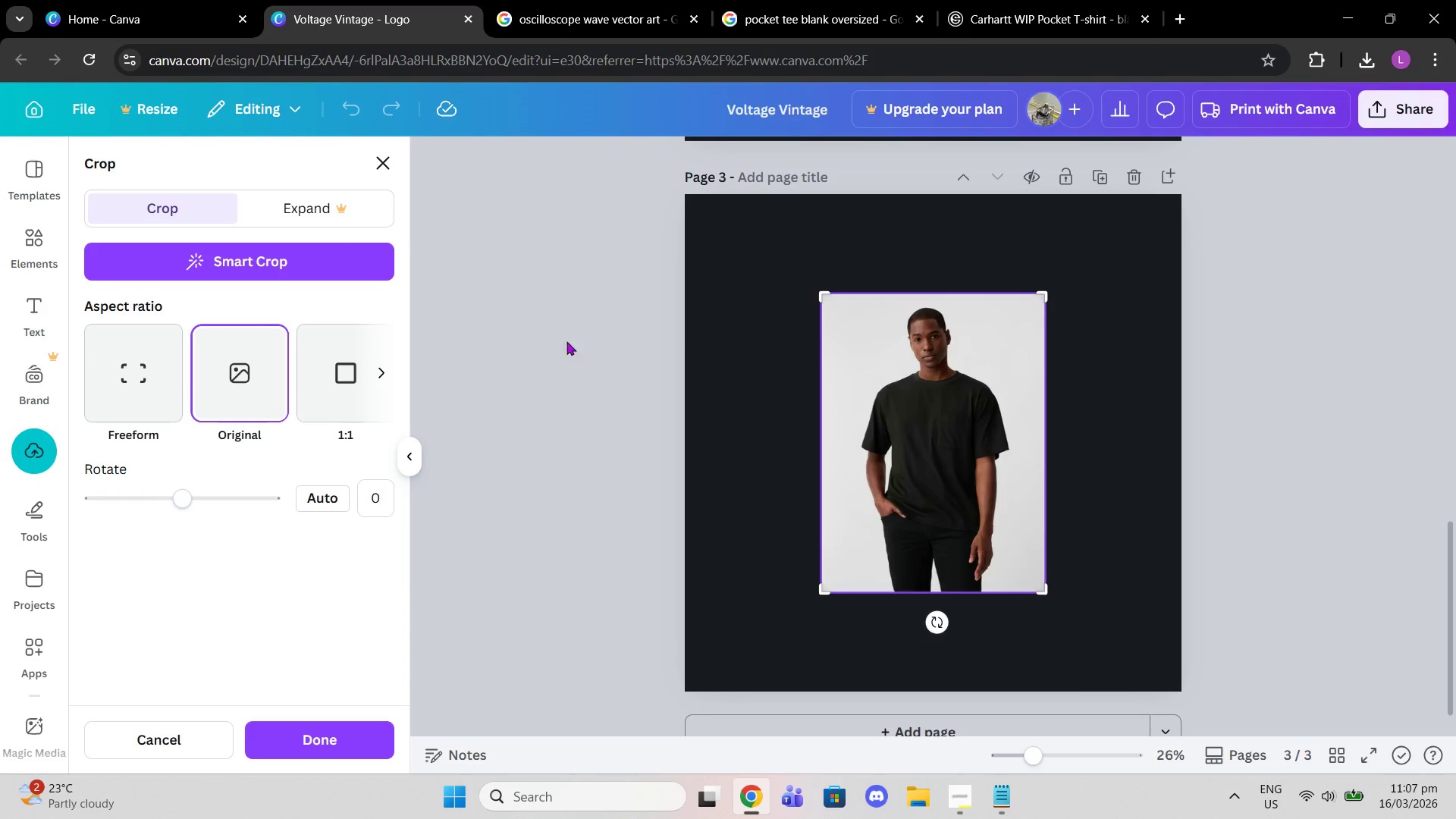 
left_click([348, 373])
 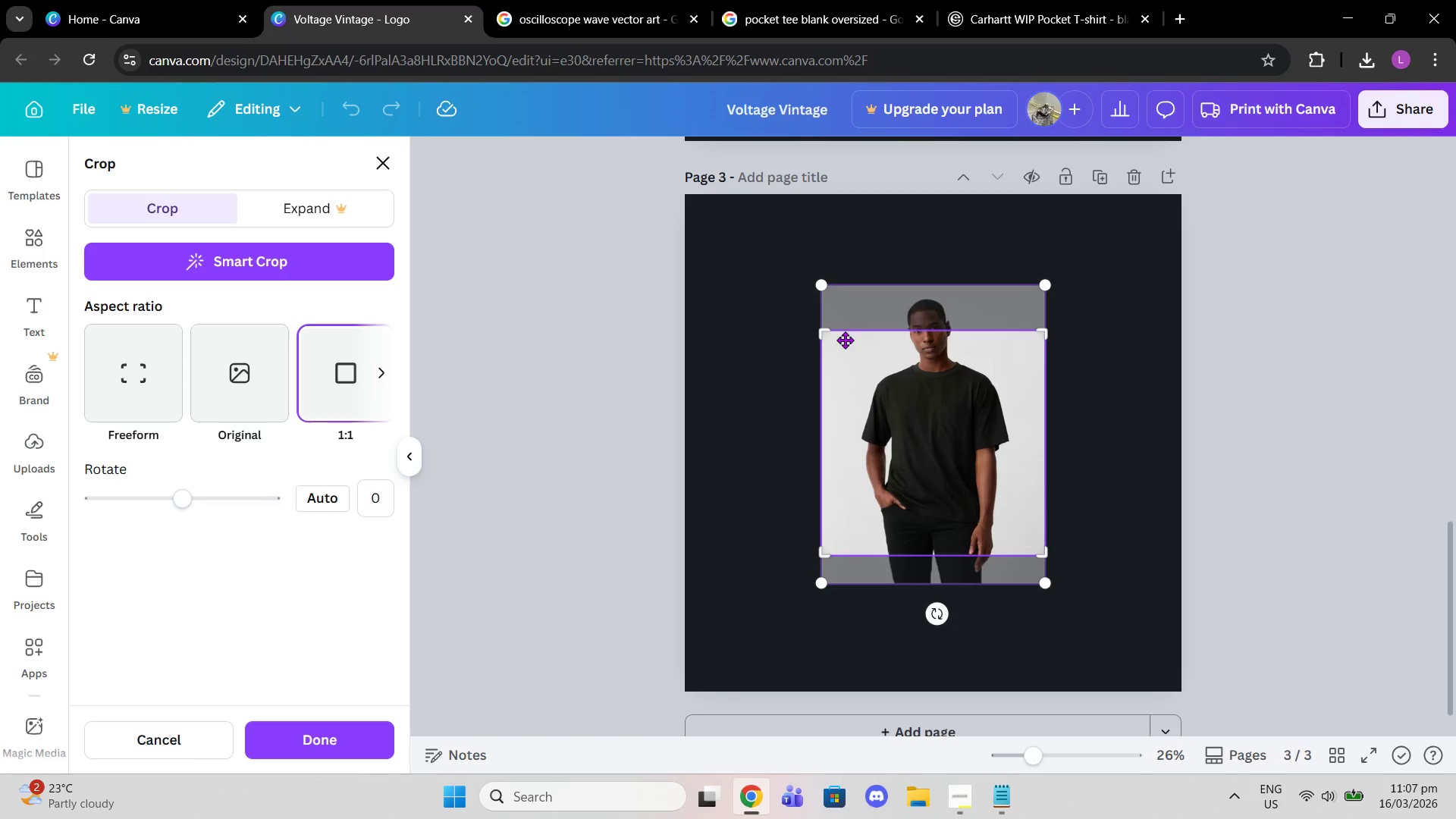 
left_click_drag(start_coordinate=[821, 335], to_coordinate=[877, 360])
 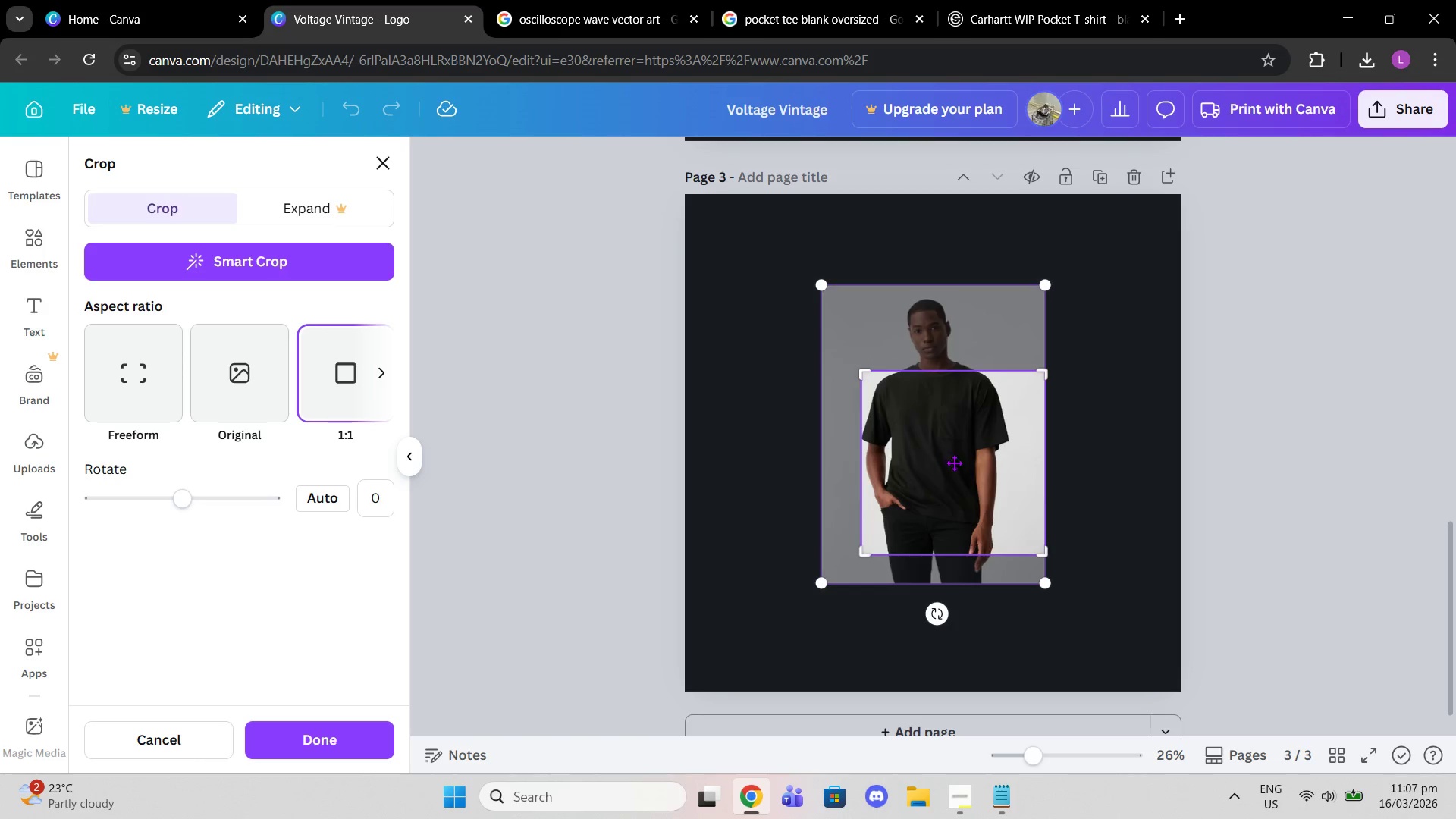 
left_click_drag(start_coordinate=[954, 463], to_coordinate=[949, 474])
 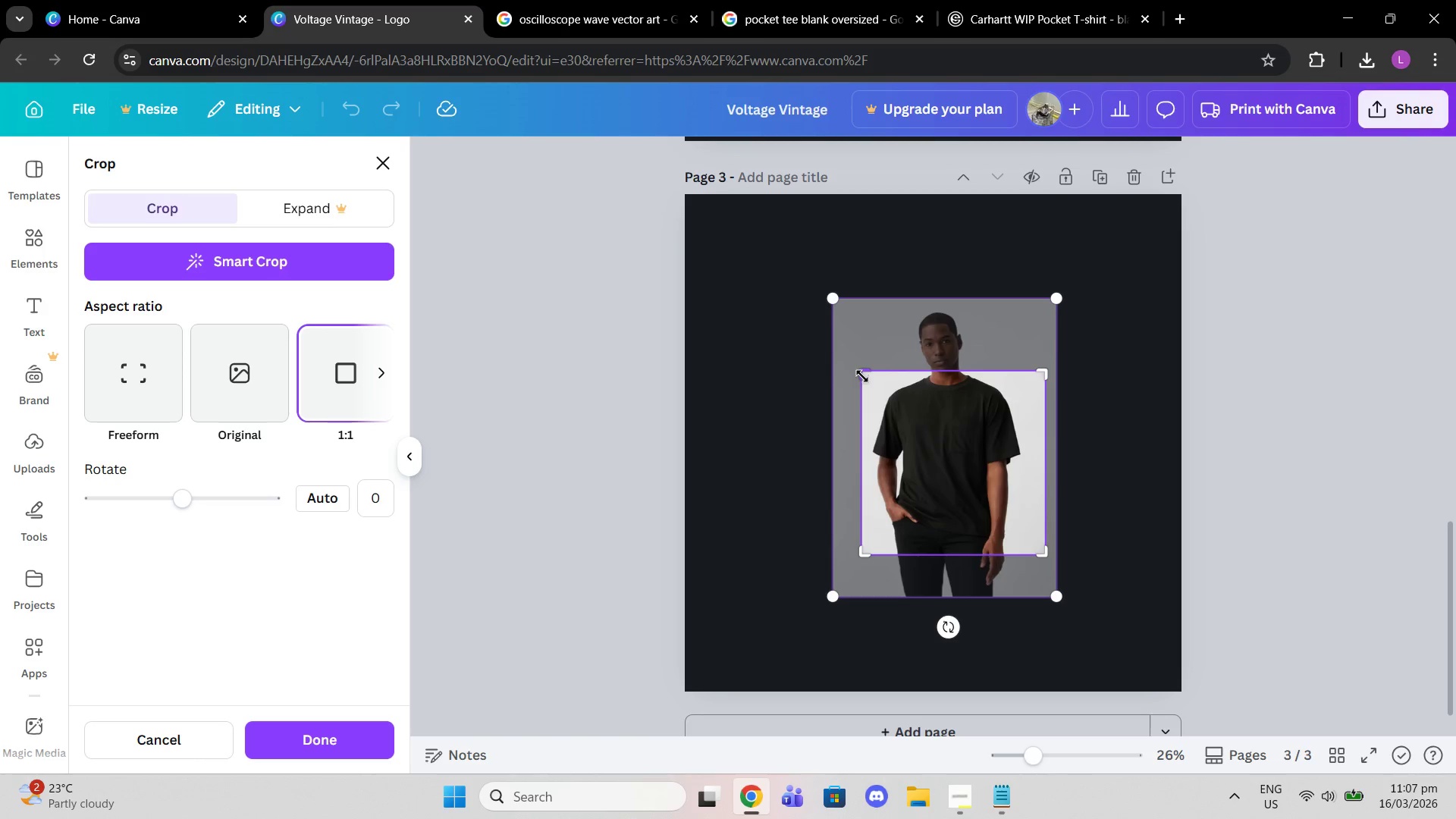 
left_click_drag(start_coordinate=[862, 376], to_coordinate=[886, 397])
 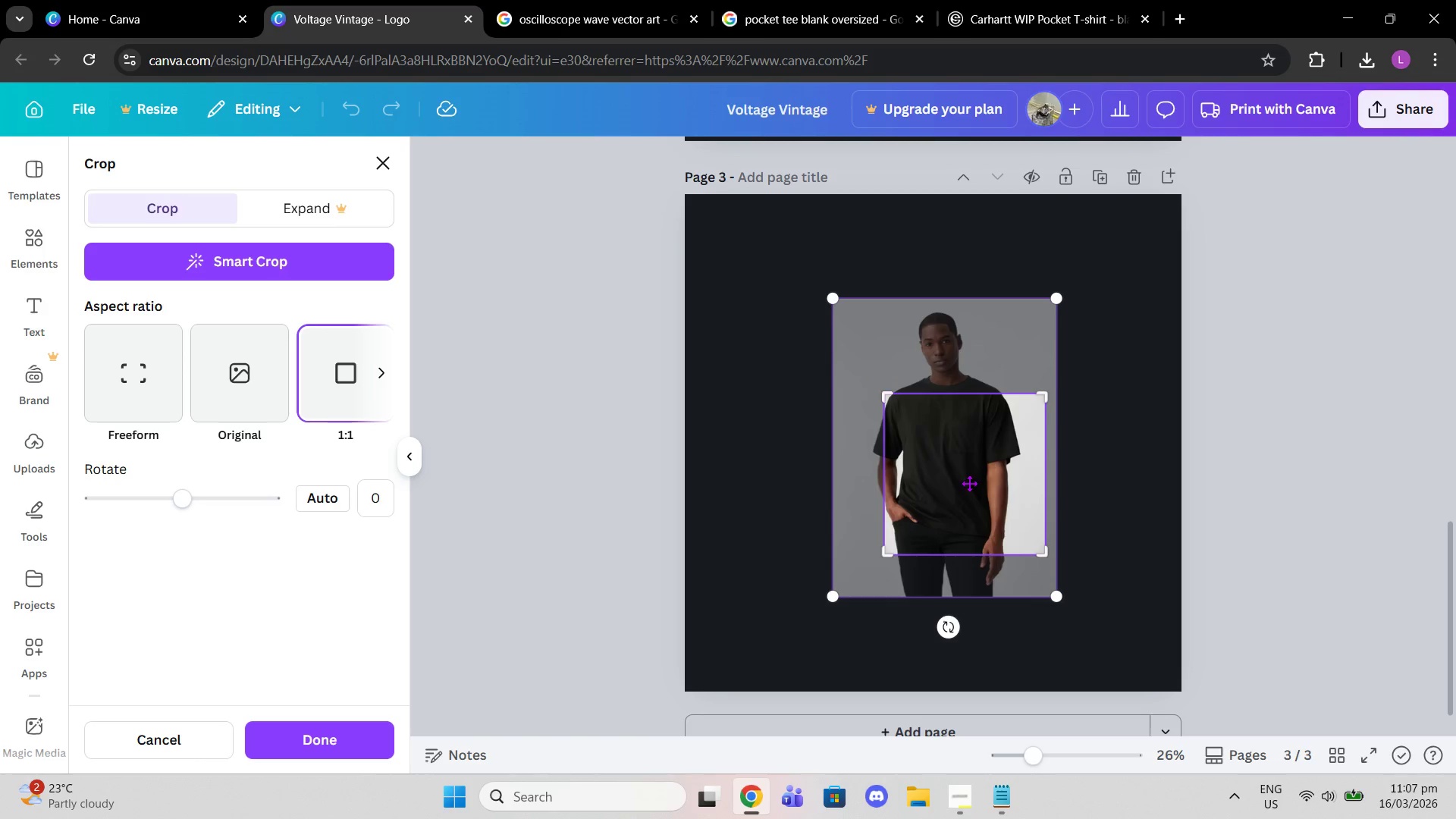 
left_click_drag(start_coordinate=[969, 484], to_coordinate=[994, 506])
 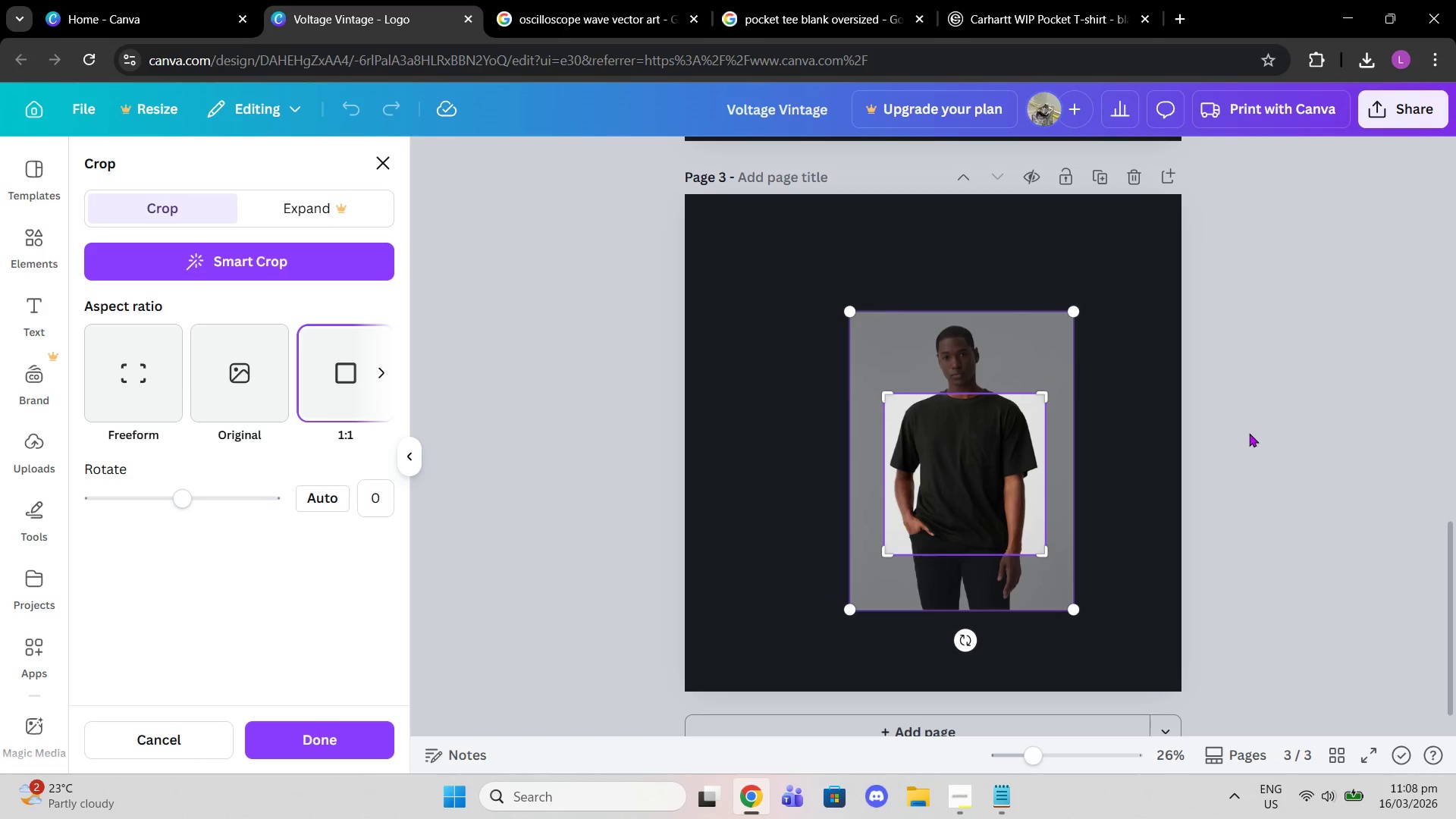 
double_click([1249, 433])
 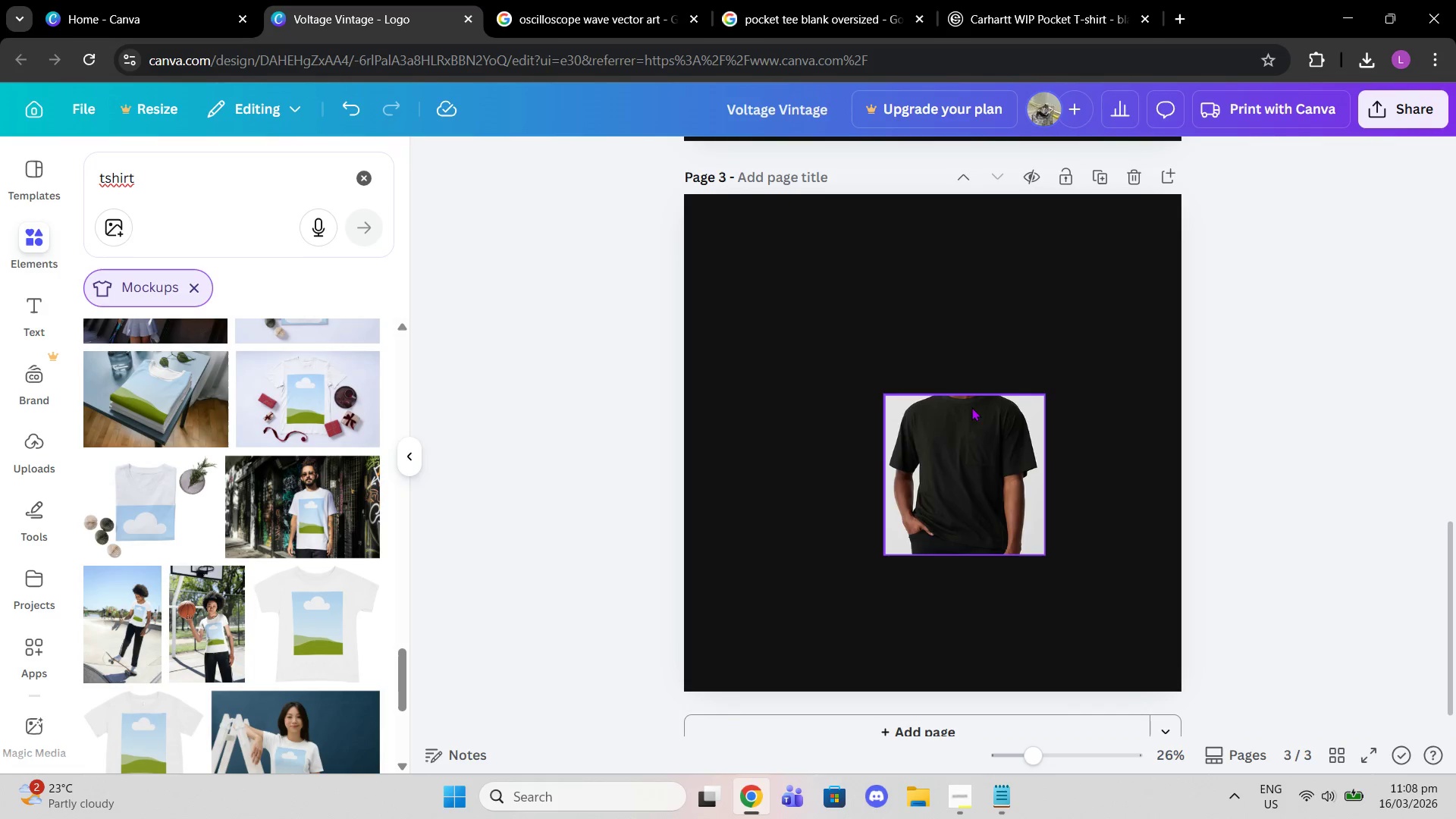 
left_click([956, 437])
 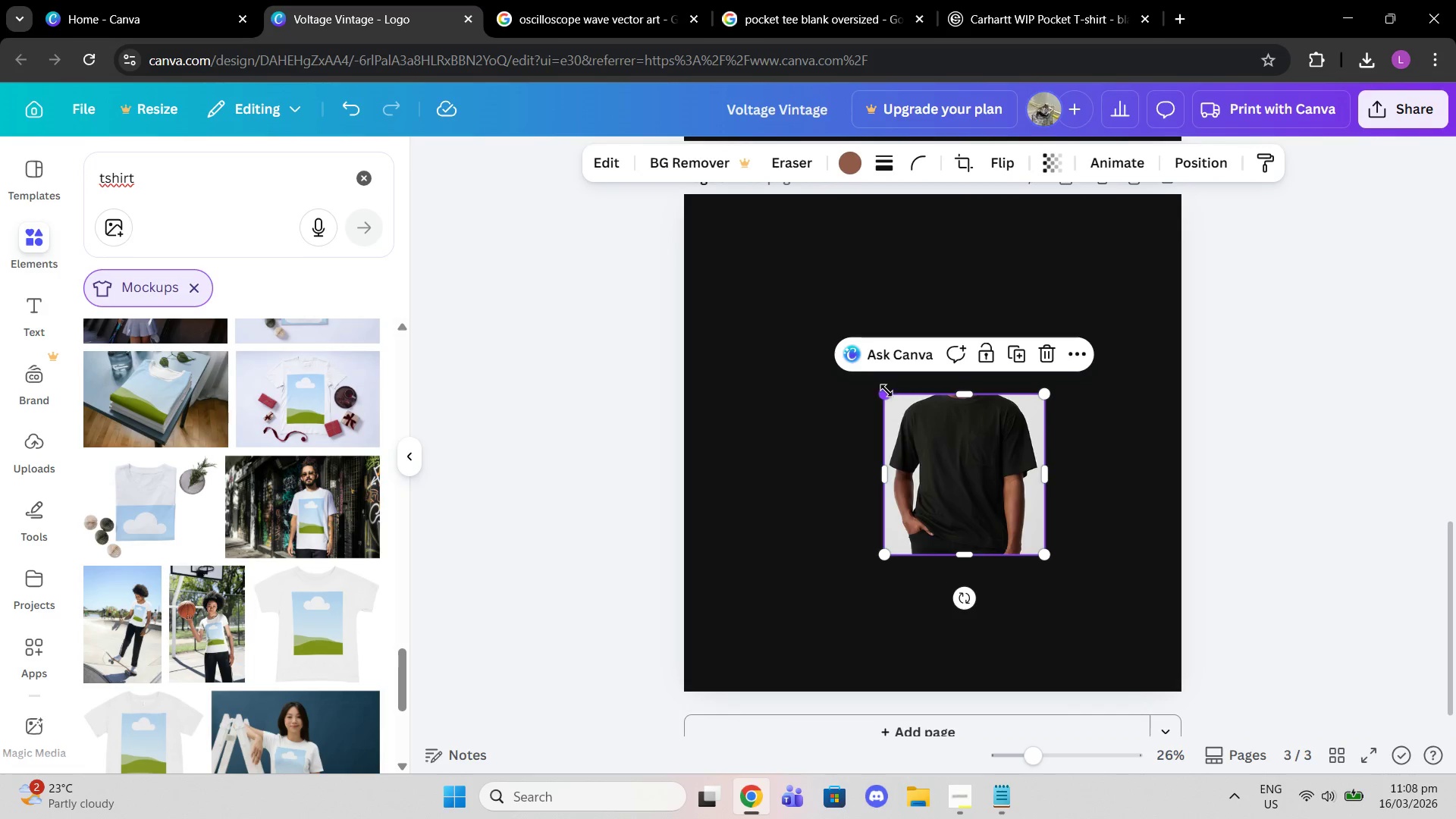 
left_click_drag(start_coordinate=[886, 395], to_coordinate=[730, 297])
 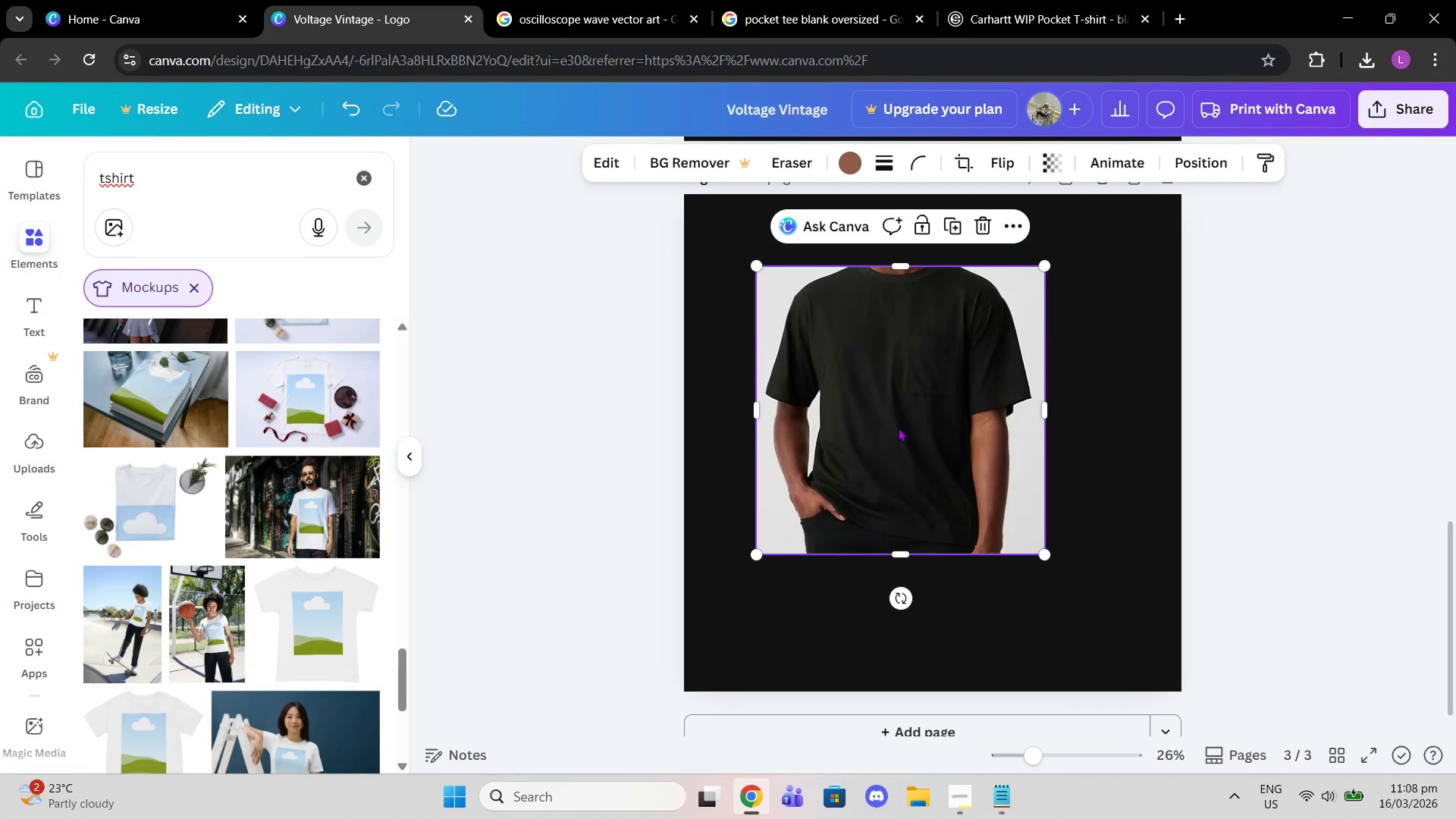 
left_click_drag(start_coordinate=[896, 428], to_coordinate=[912, 447])
 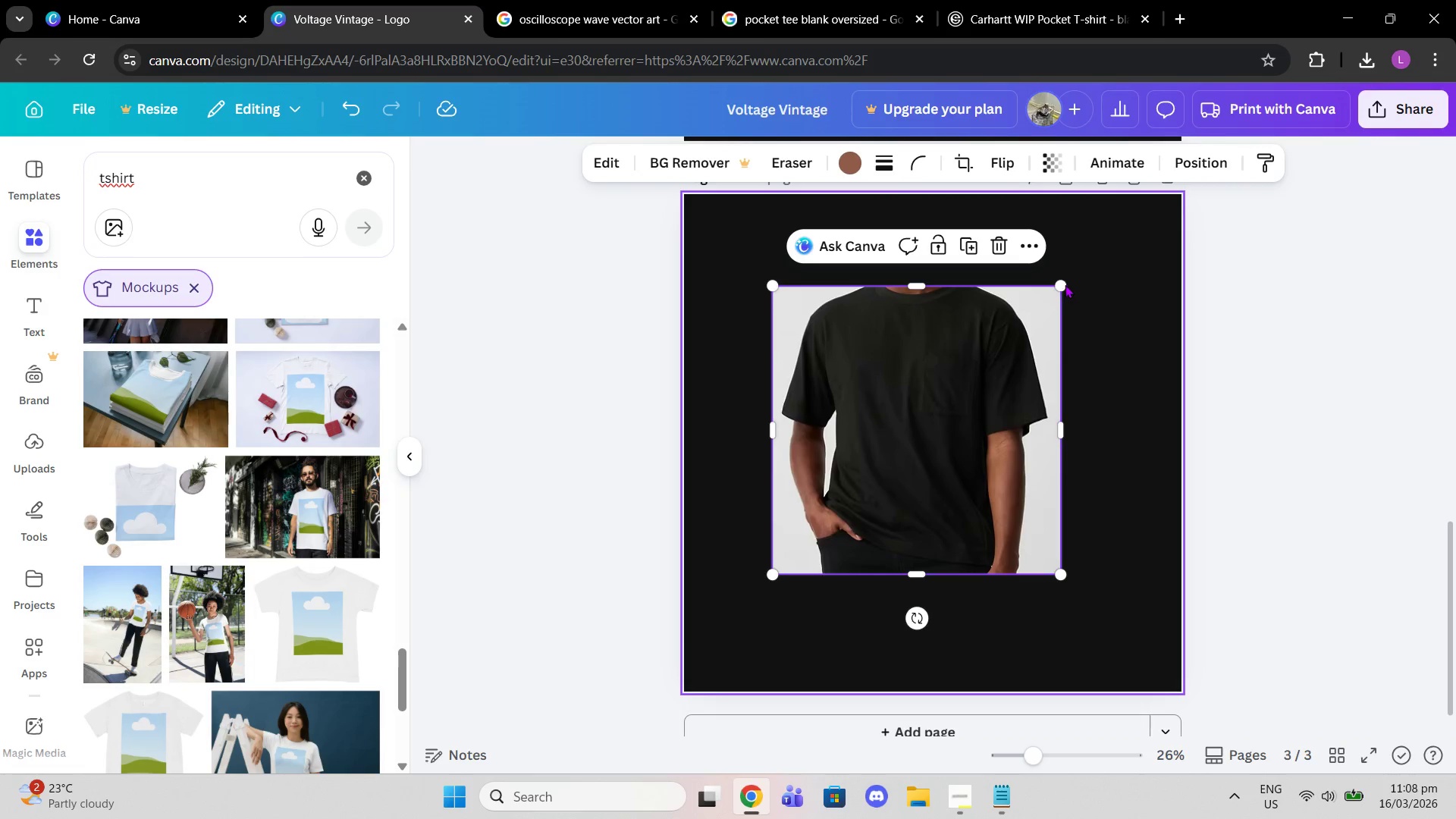 
left_click_drag(start_coordinate=[1062, 284], to_coordinate=[1126, 273])
 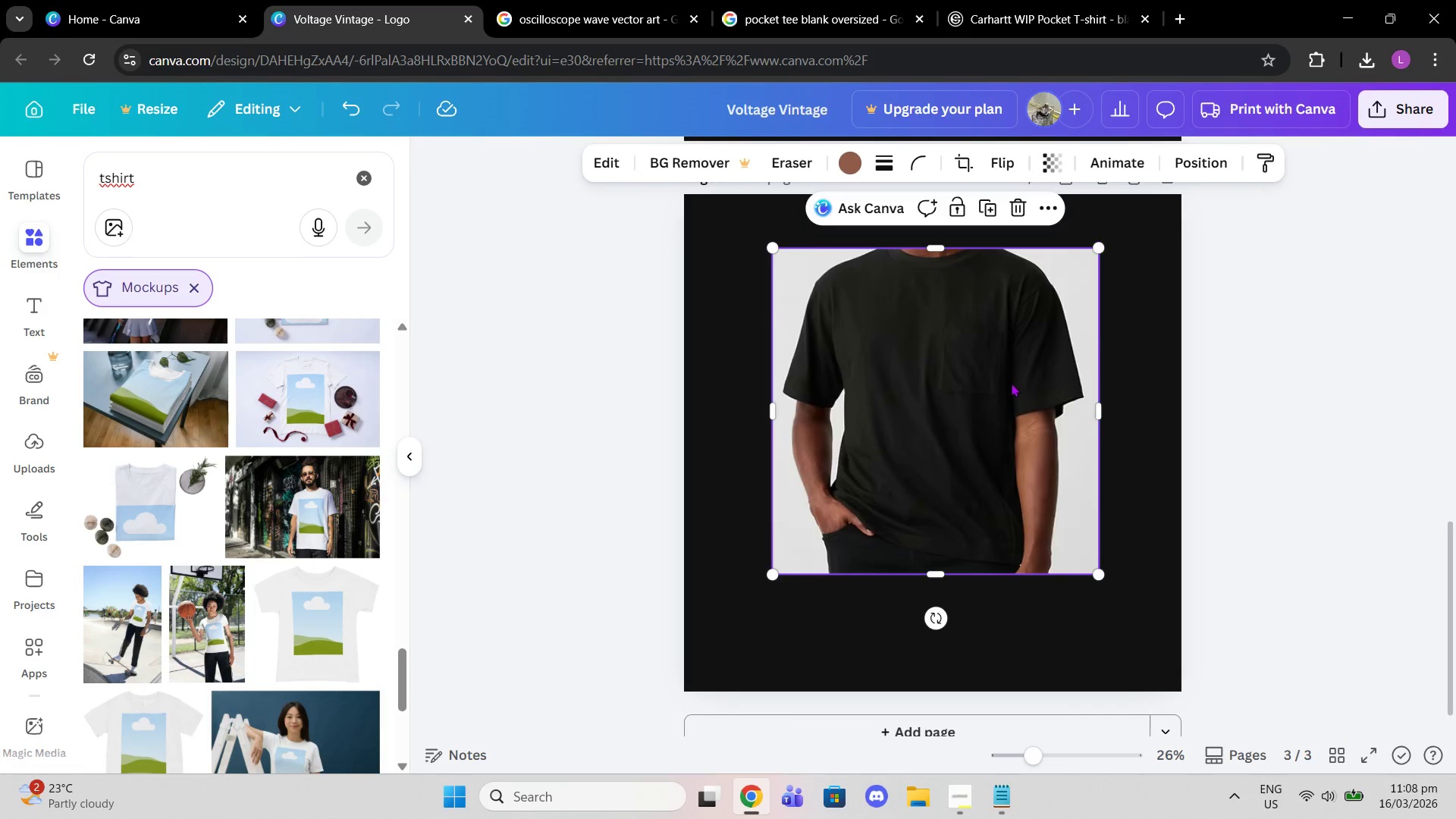 
left_click_drag(start_coordinate=[1011, 381], to_coordinate=[1007, 418])
 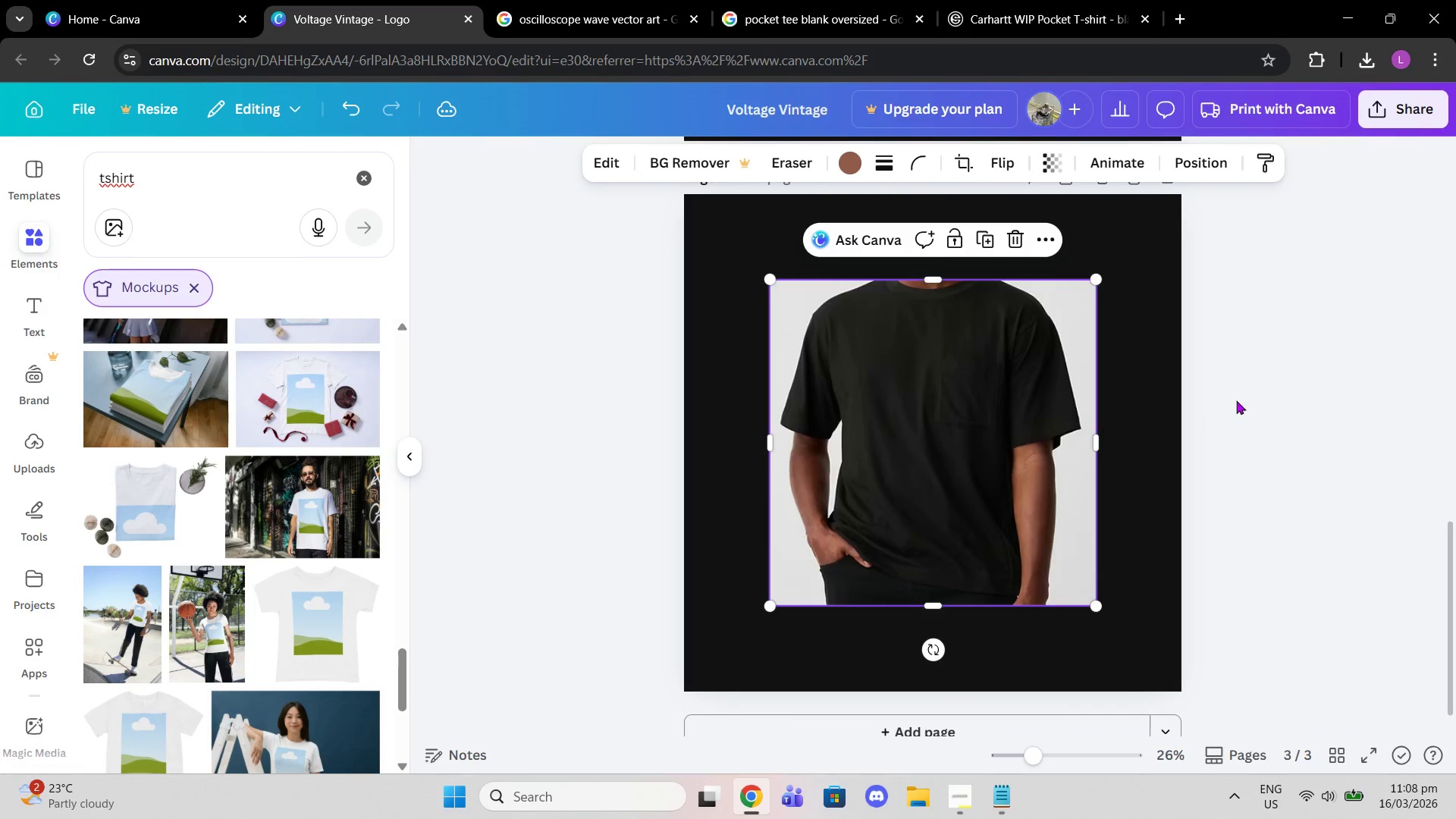 
left_click([1237, 400])
 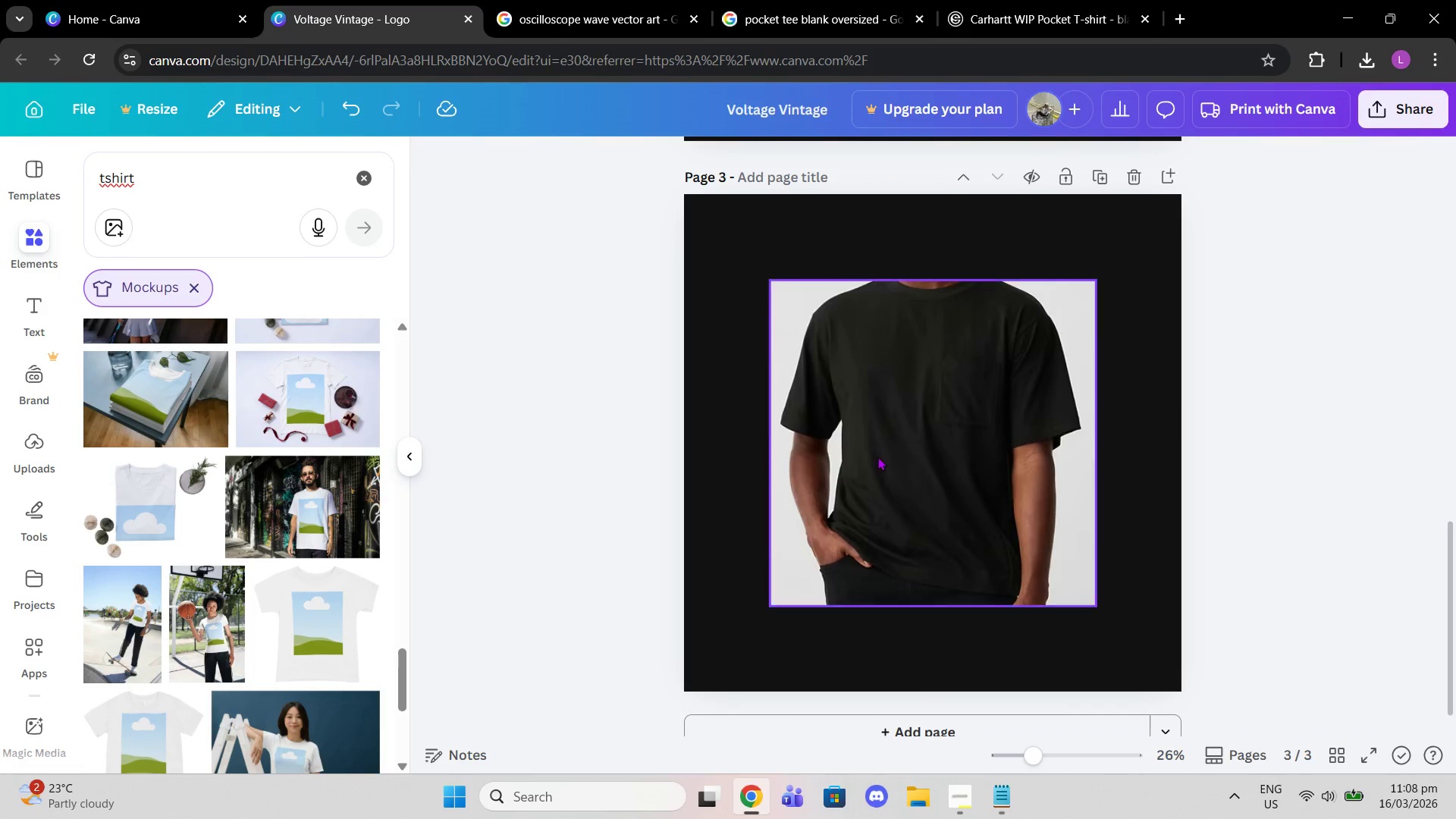 
left_click([874, 458])
 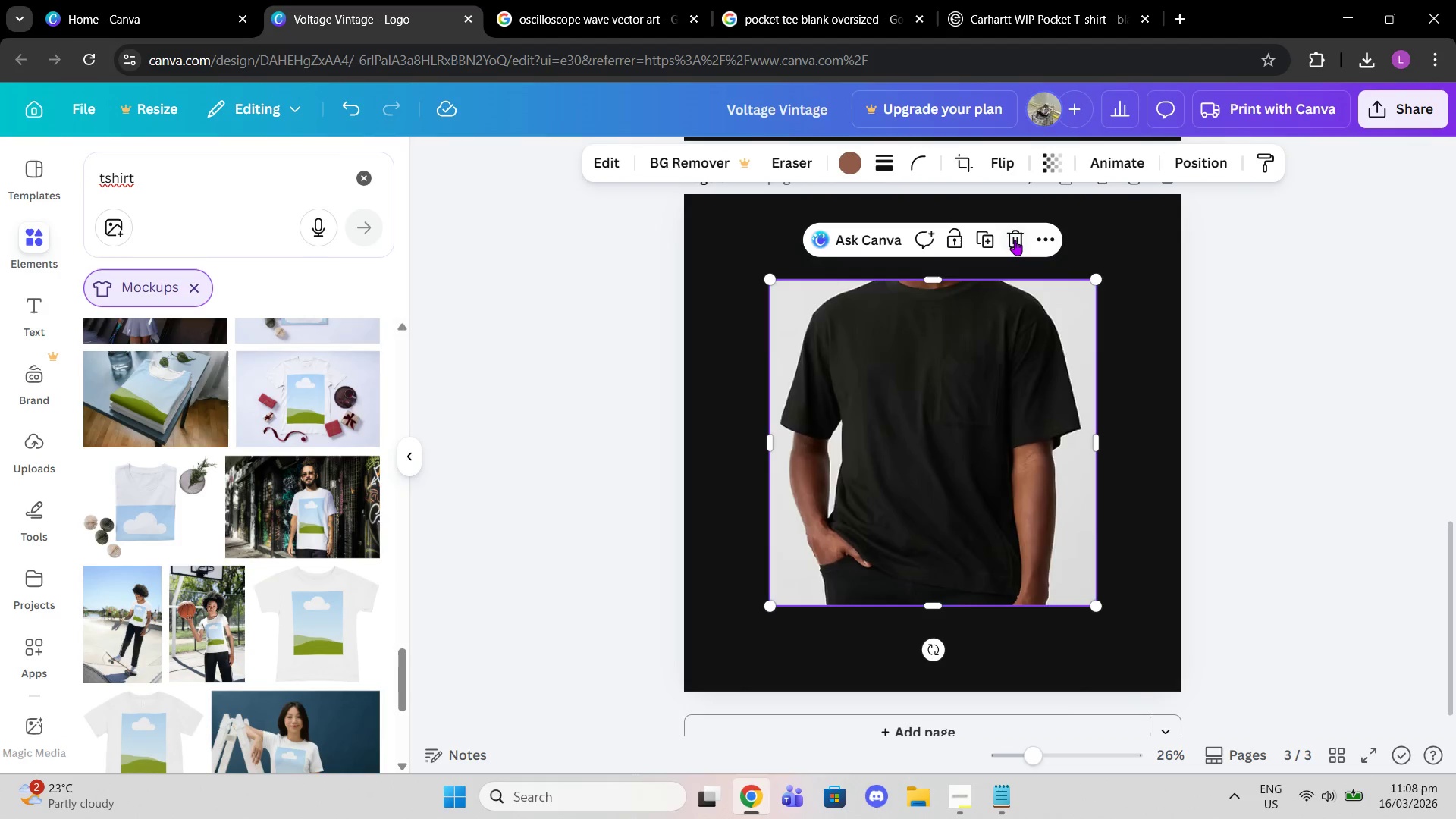 
left_click([1015, 240])
 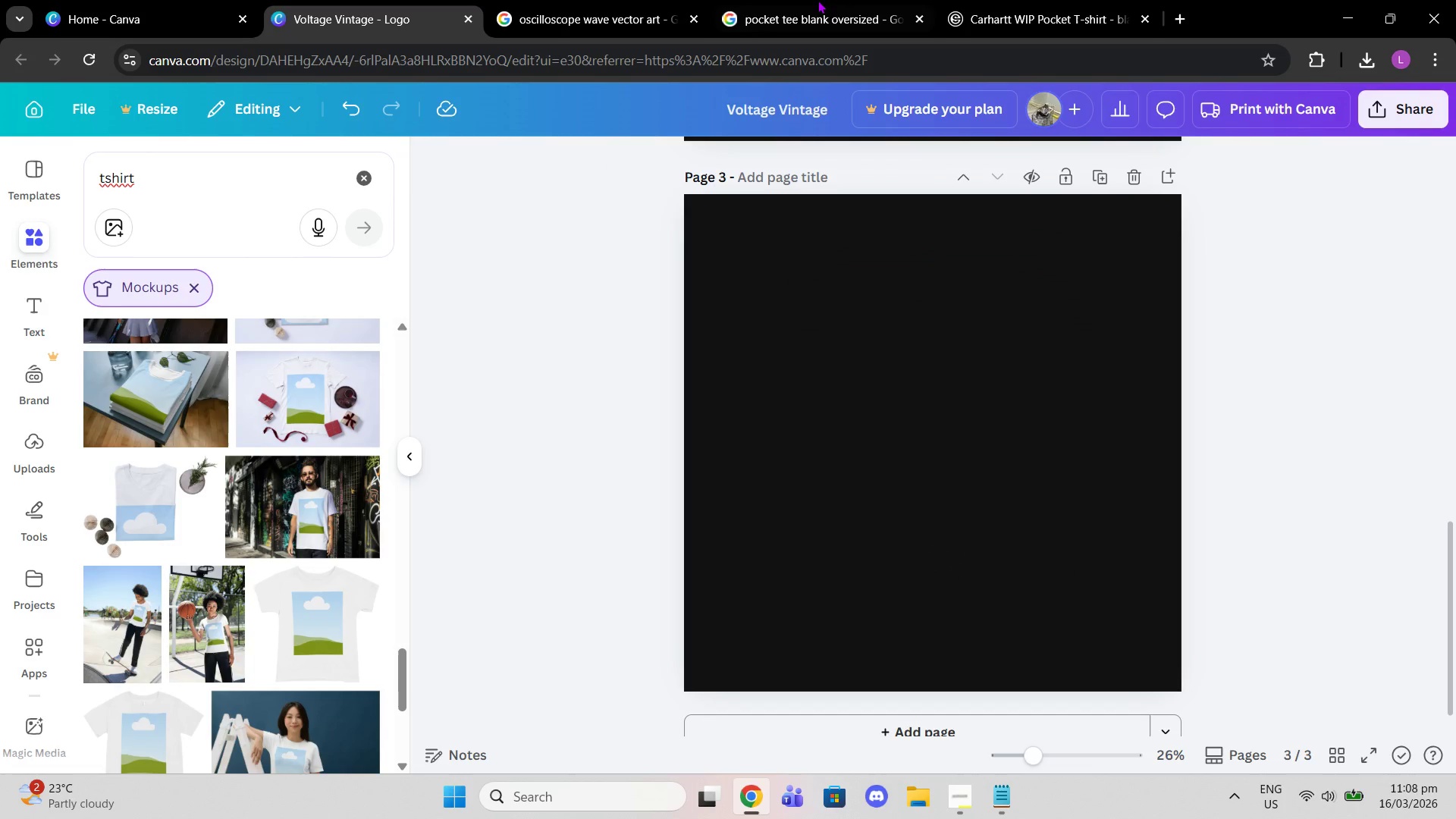 
left_click([817, 0])
 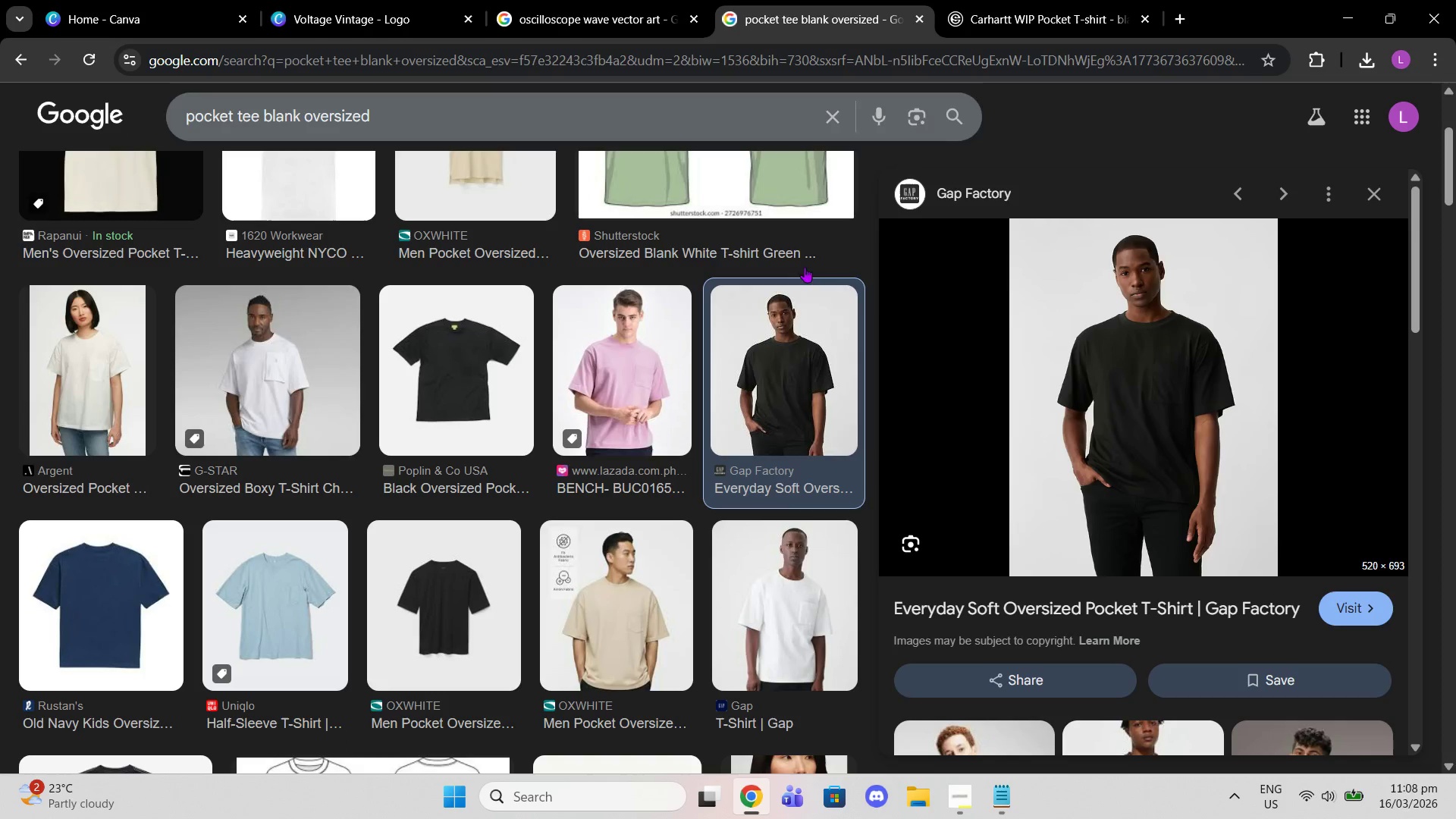 
scroll: coordinate [772, 403], scroll_direction: down, amount: 6.0
 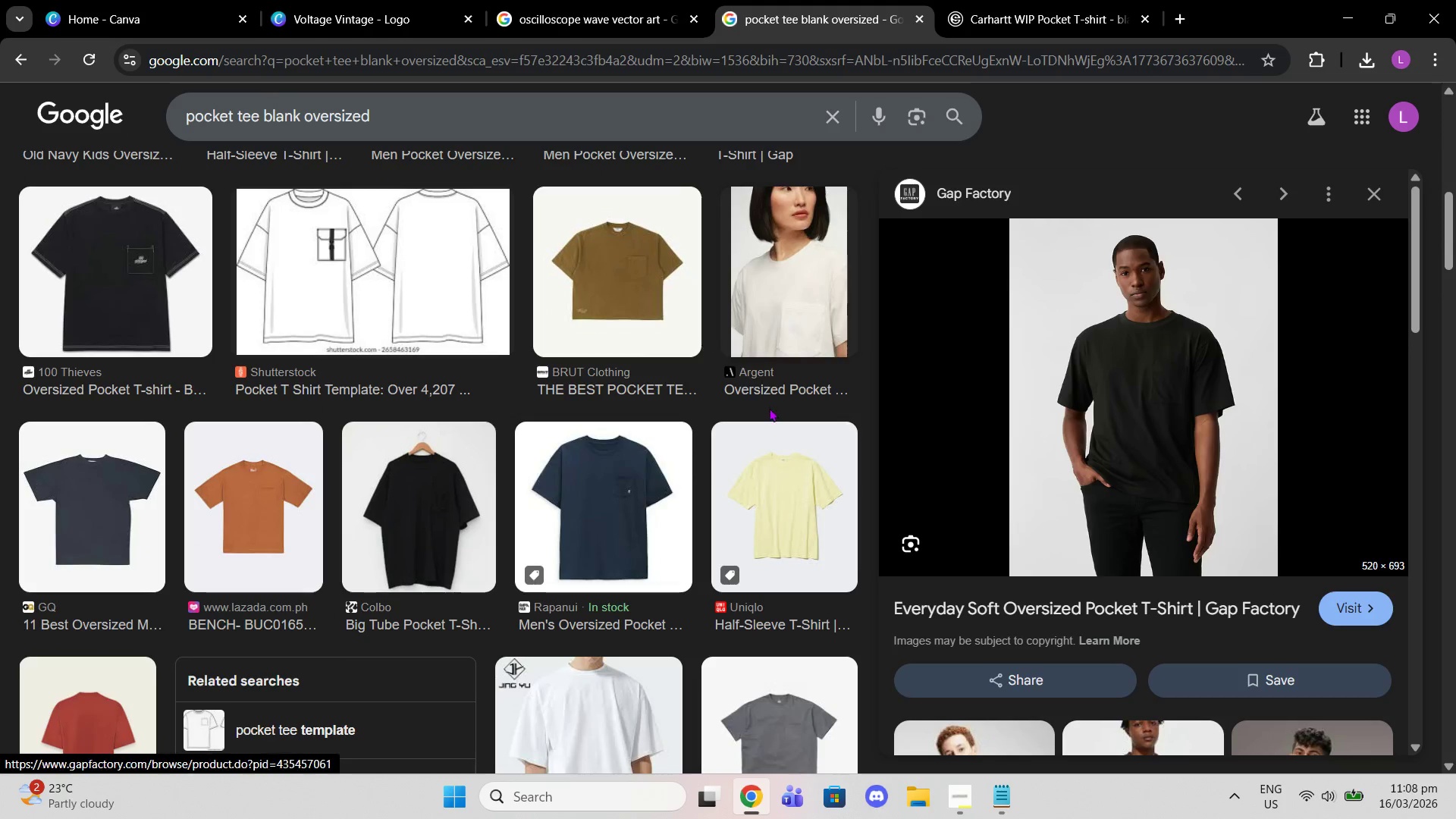 
scroll: coordinate [738, 410], scroll_direction: up, amount: 4.0
 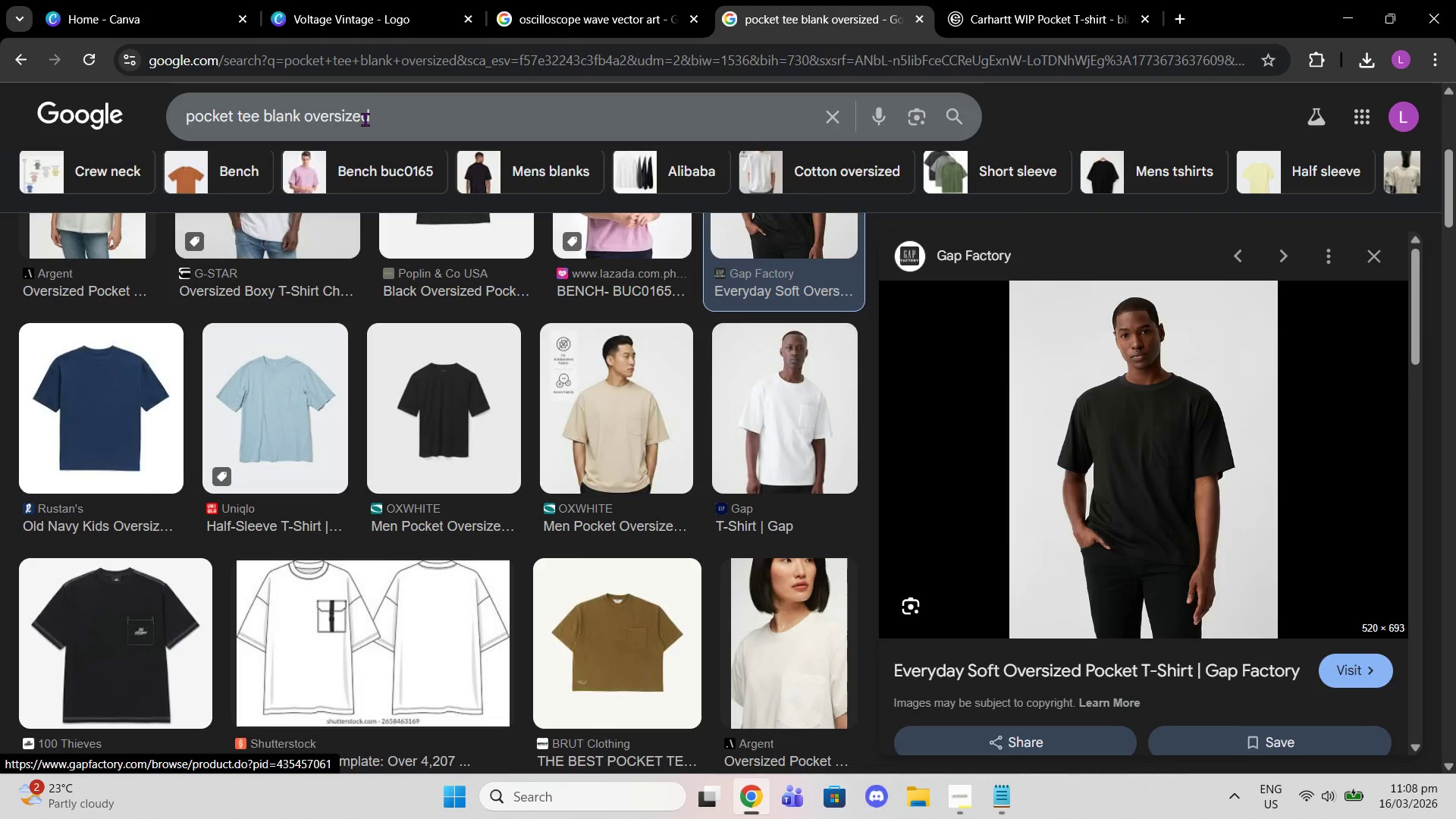 
left_click([373, 120])
 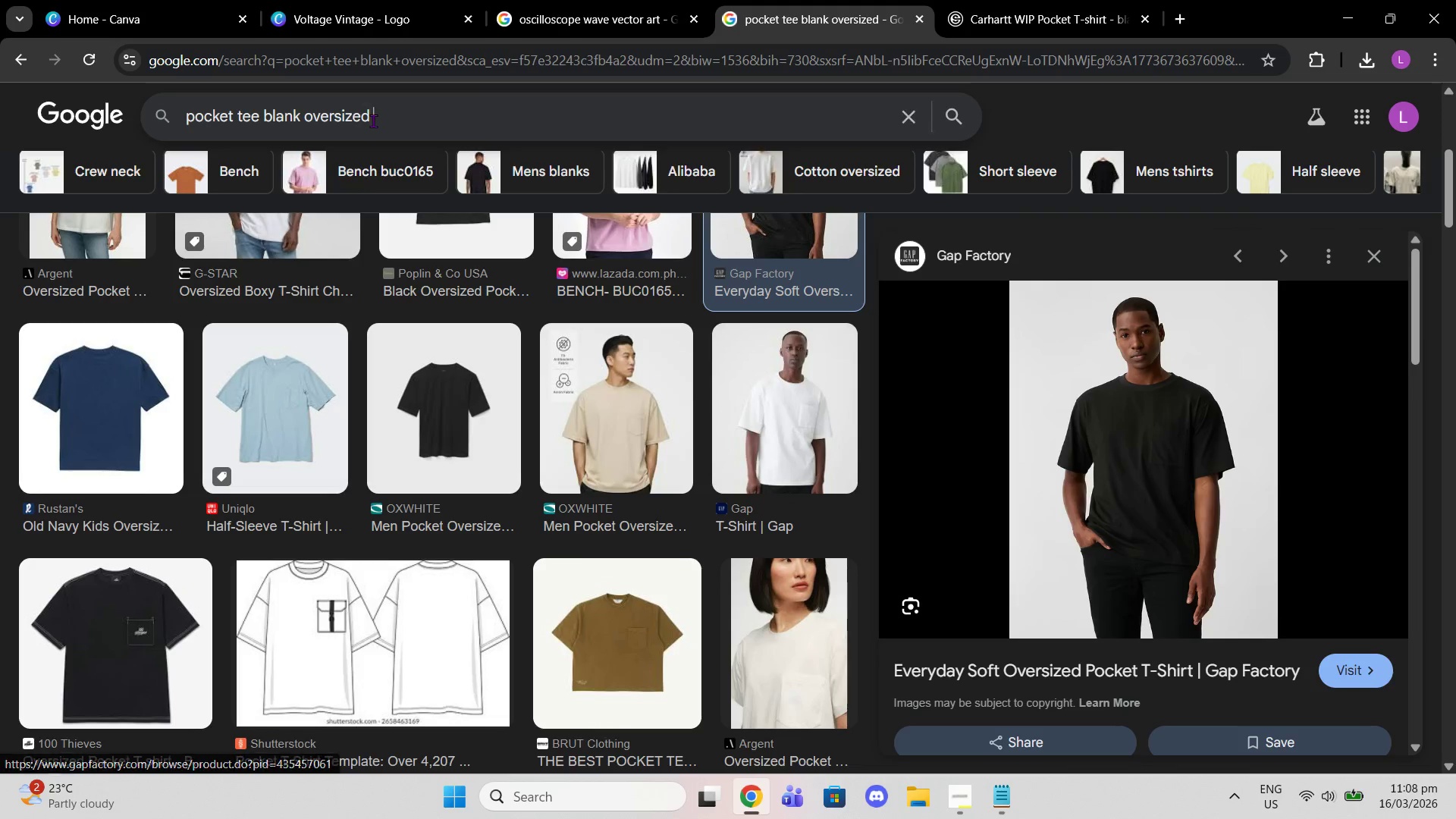 
type( stock photo)
 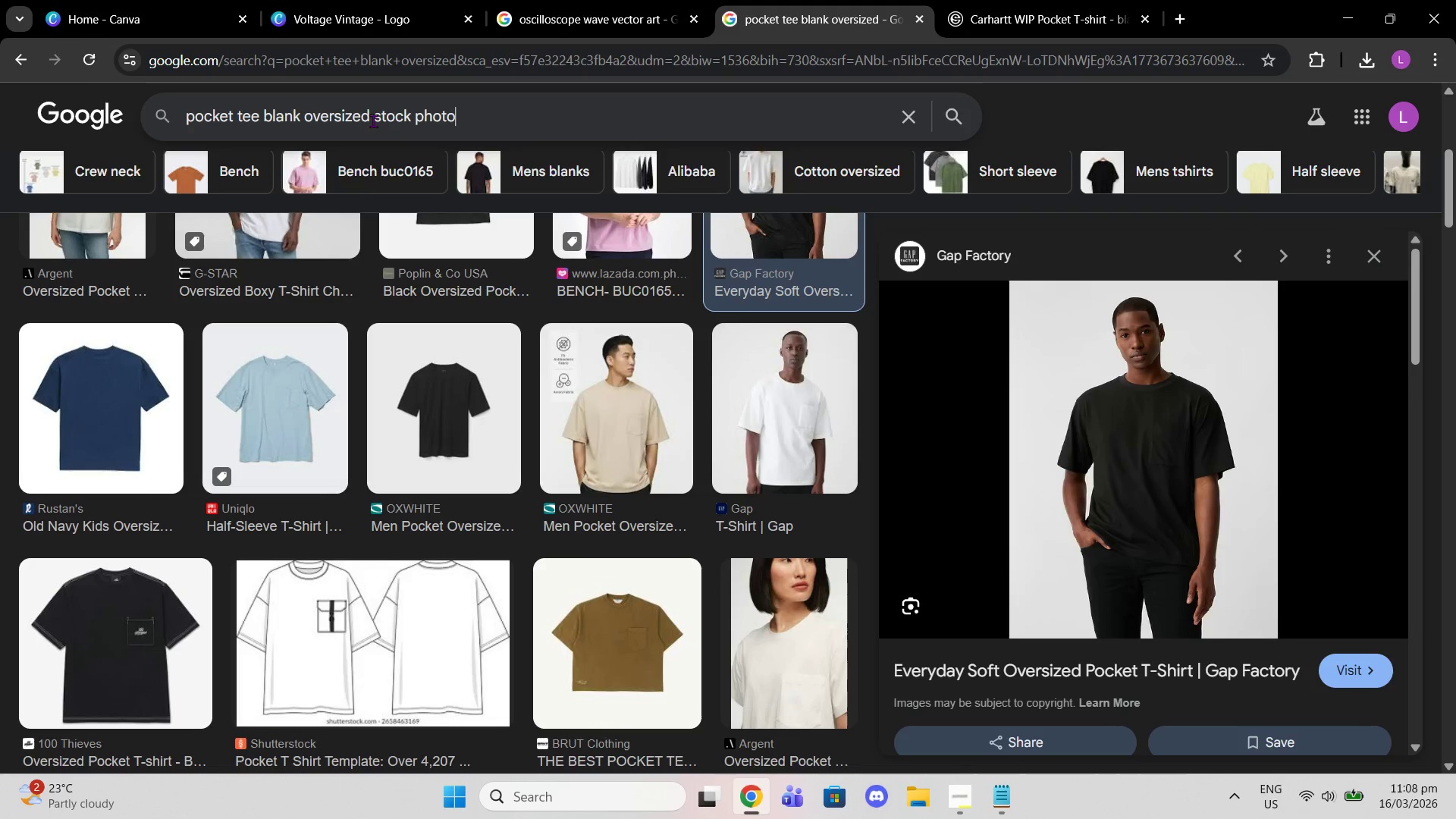 
key(Enter)
 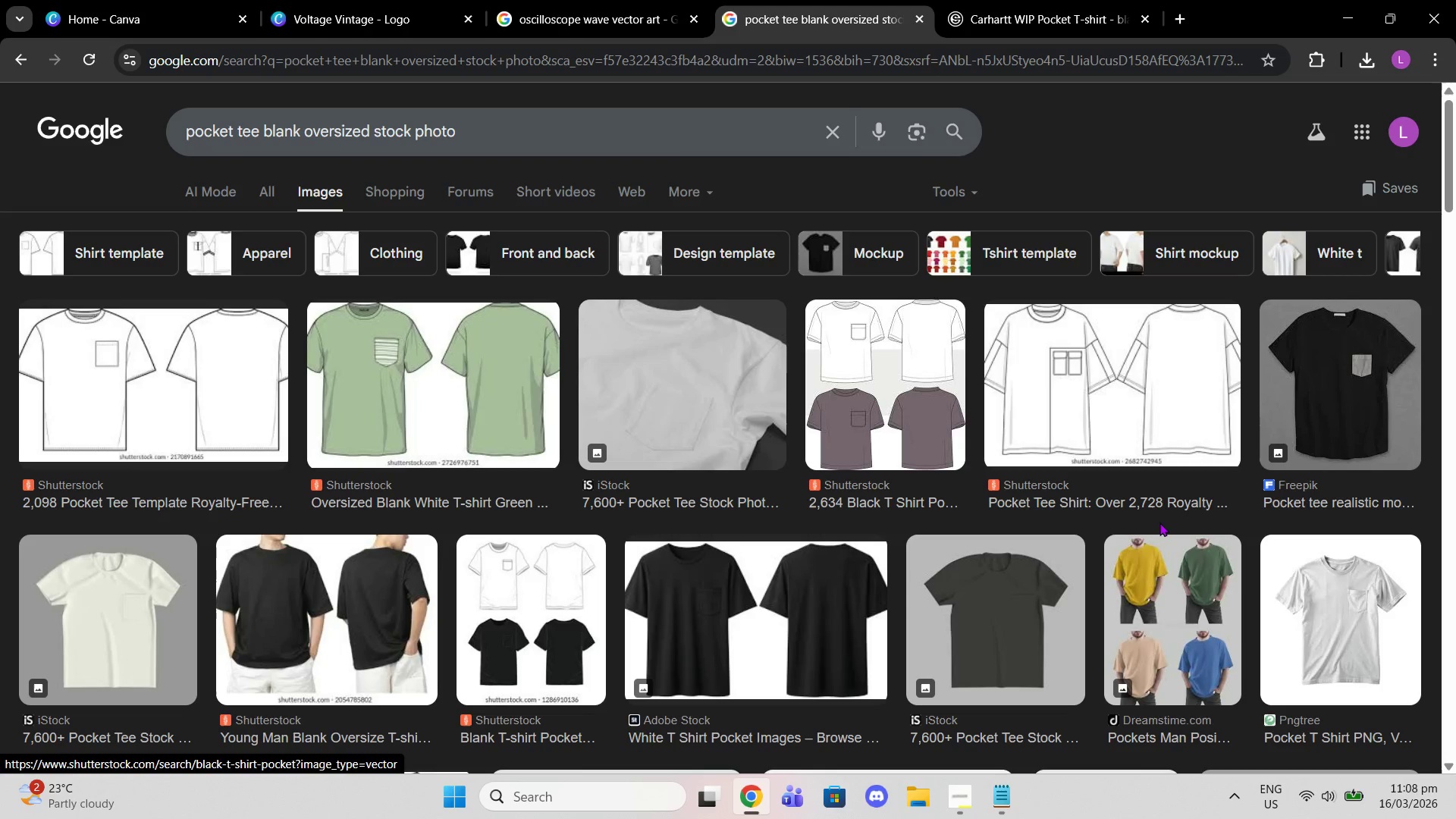 
wait(6.51)
 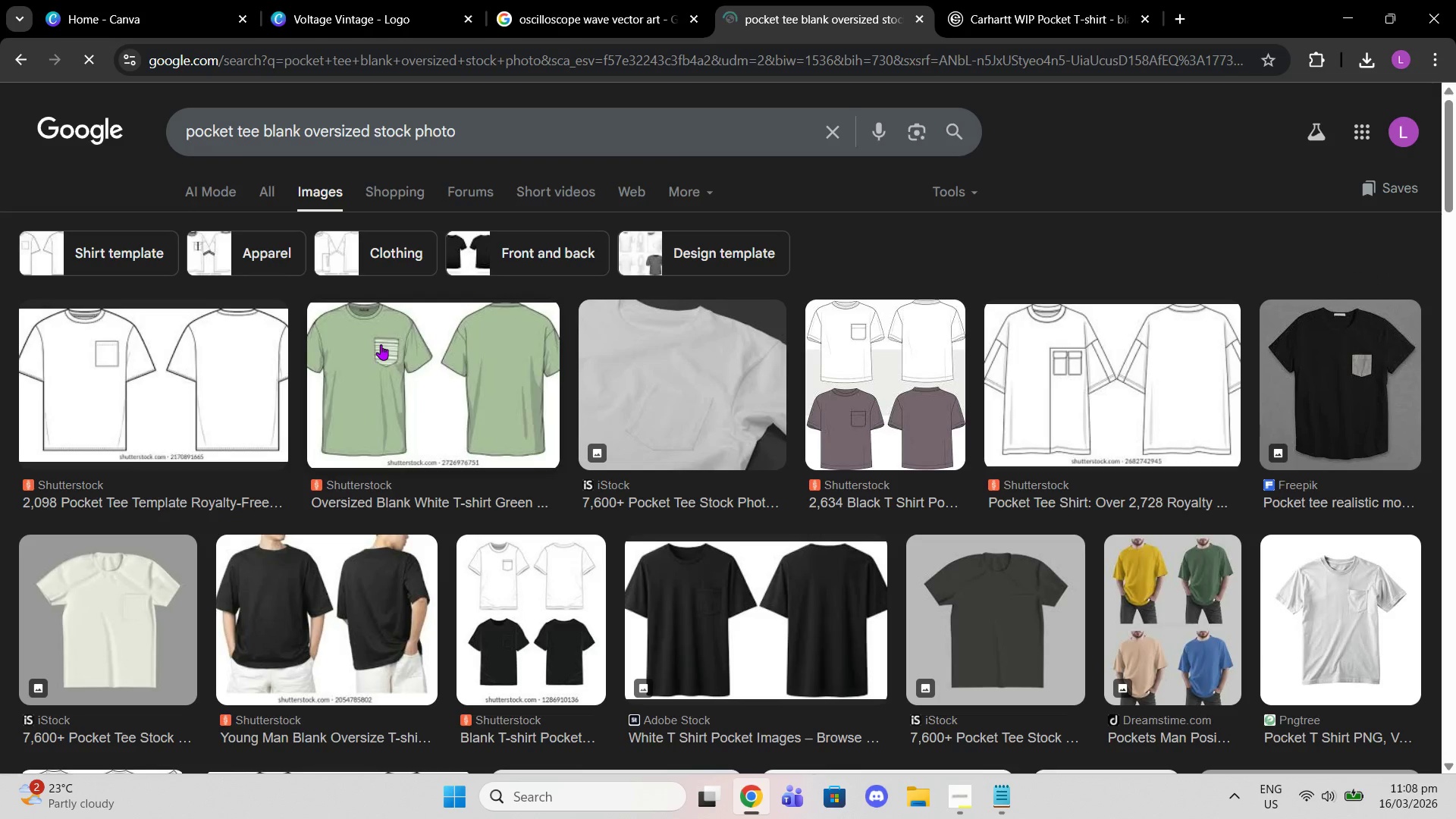 
scroll: coordinate [617, 364], scroll_direction: down, amount: 11.0
 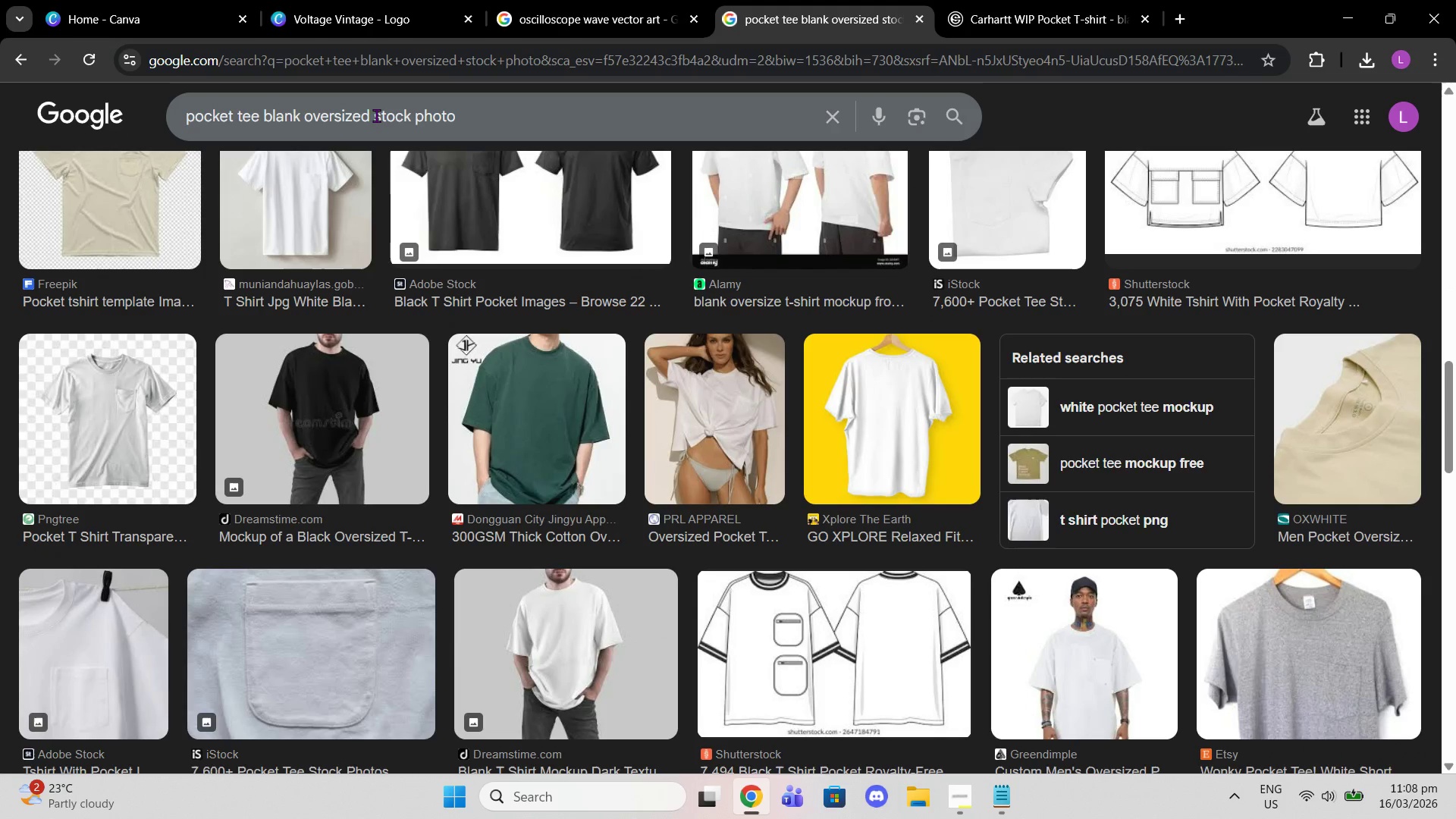 
left_click_drag(start_coordinate=[375, 115], to_coordinate=[473, 123])
 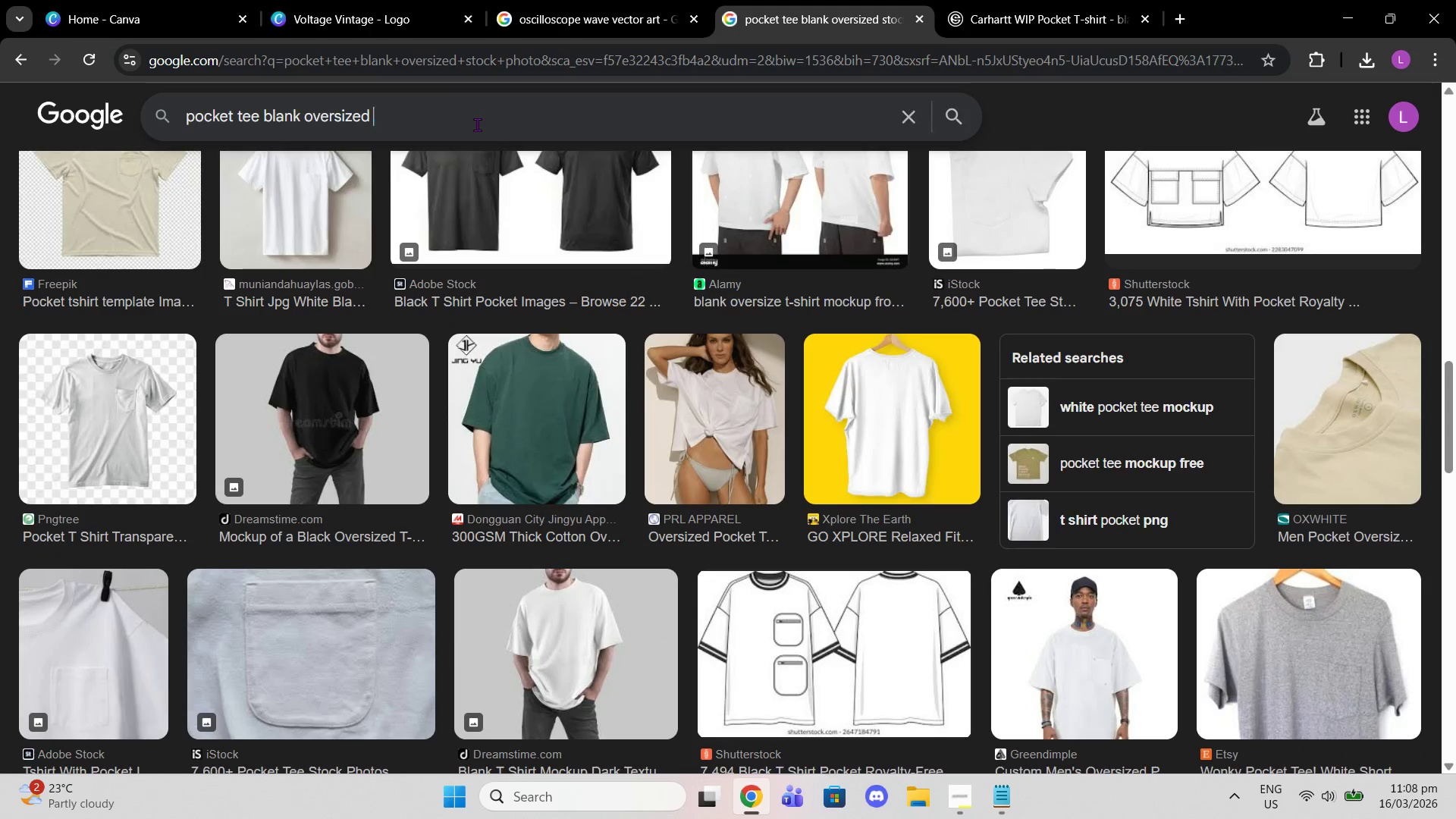 
hold_key(key=Backspace, duration=1.5)
 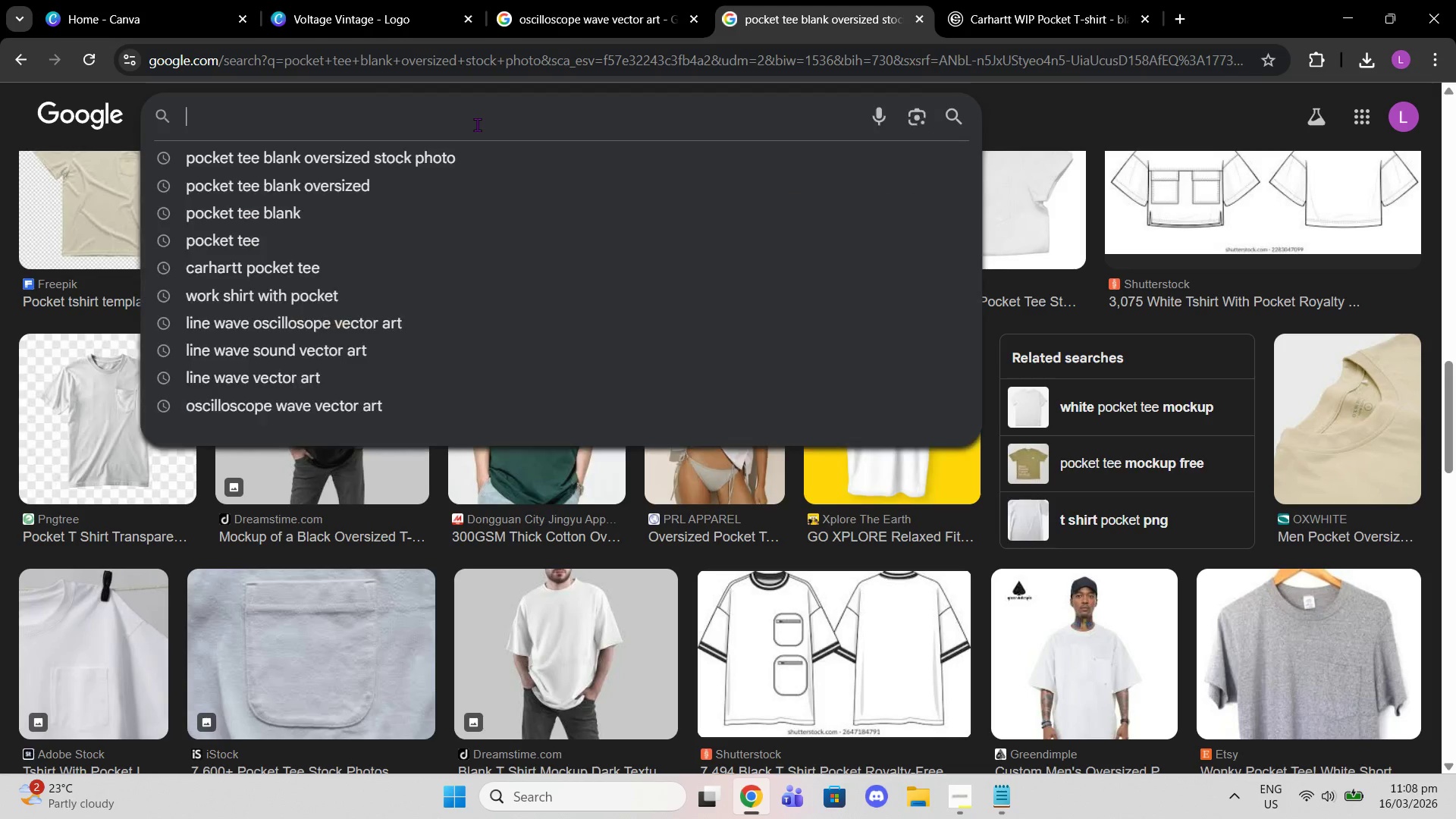 
key(Backspace)
key(Backspace)
key(Backspace)
key(Backspace)
key(Backspace)
type(black pokcet tee oversized)
 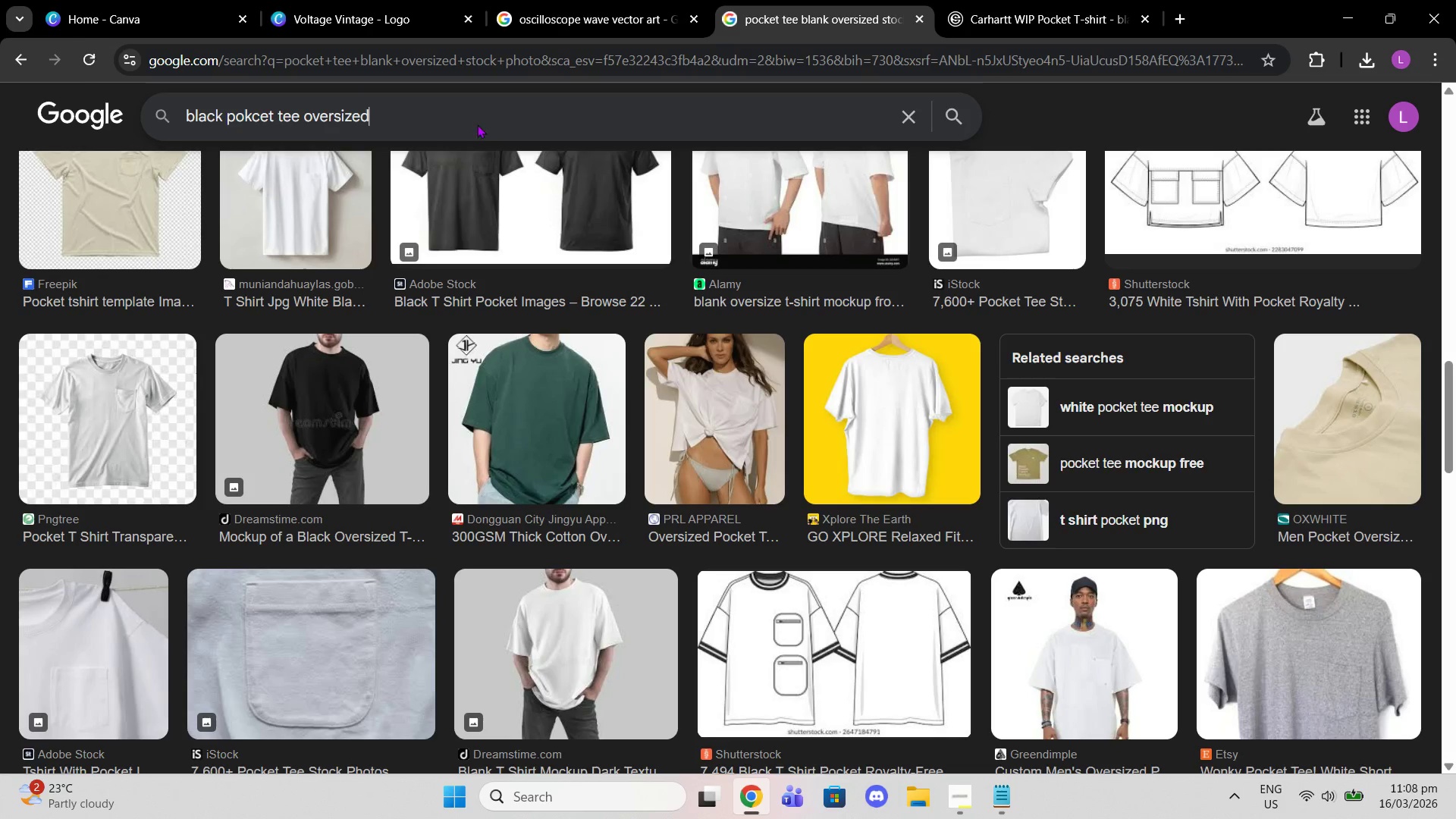 
key(Enter)
 